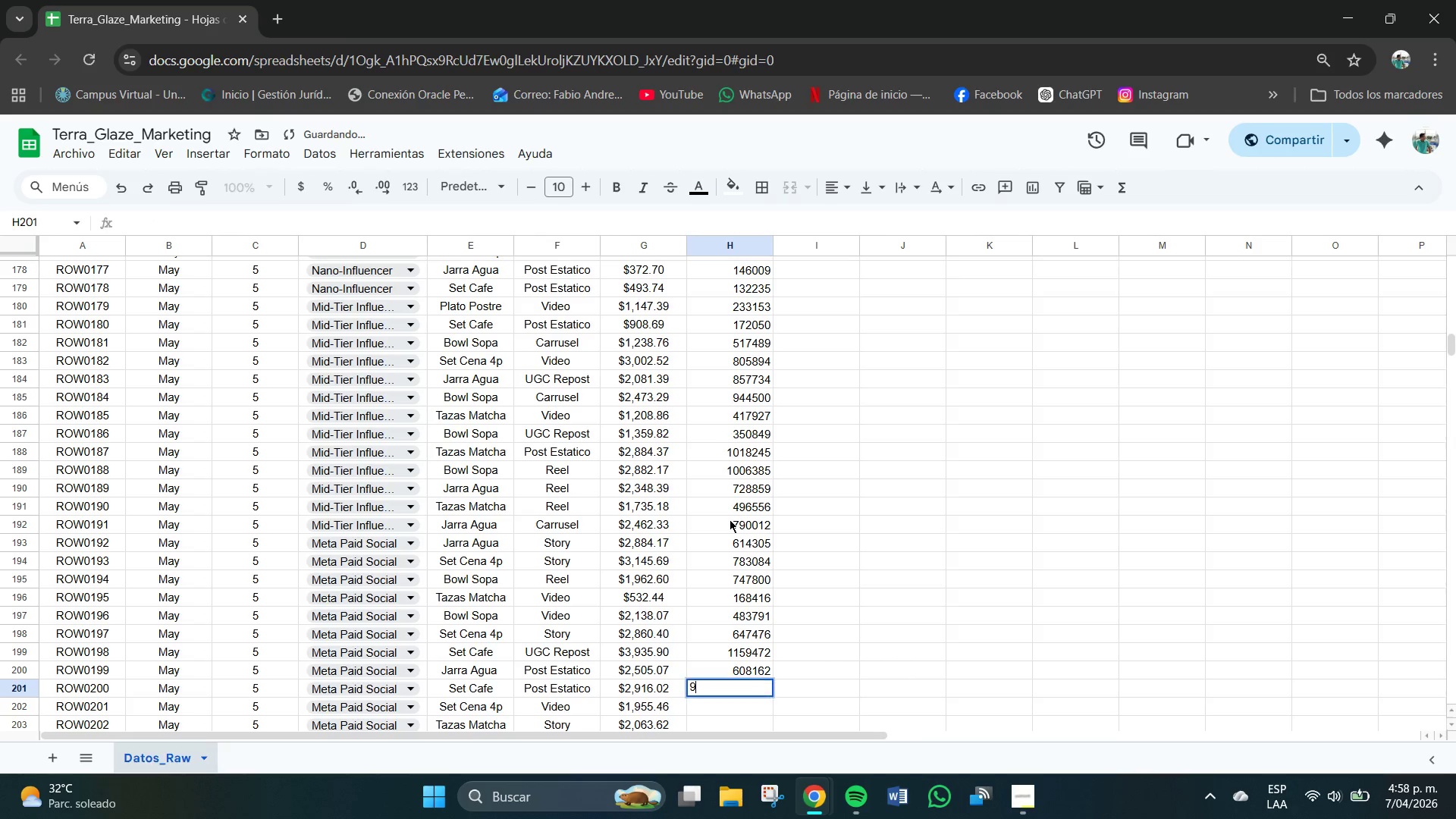 
key(Numpad9)
 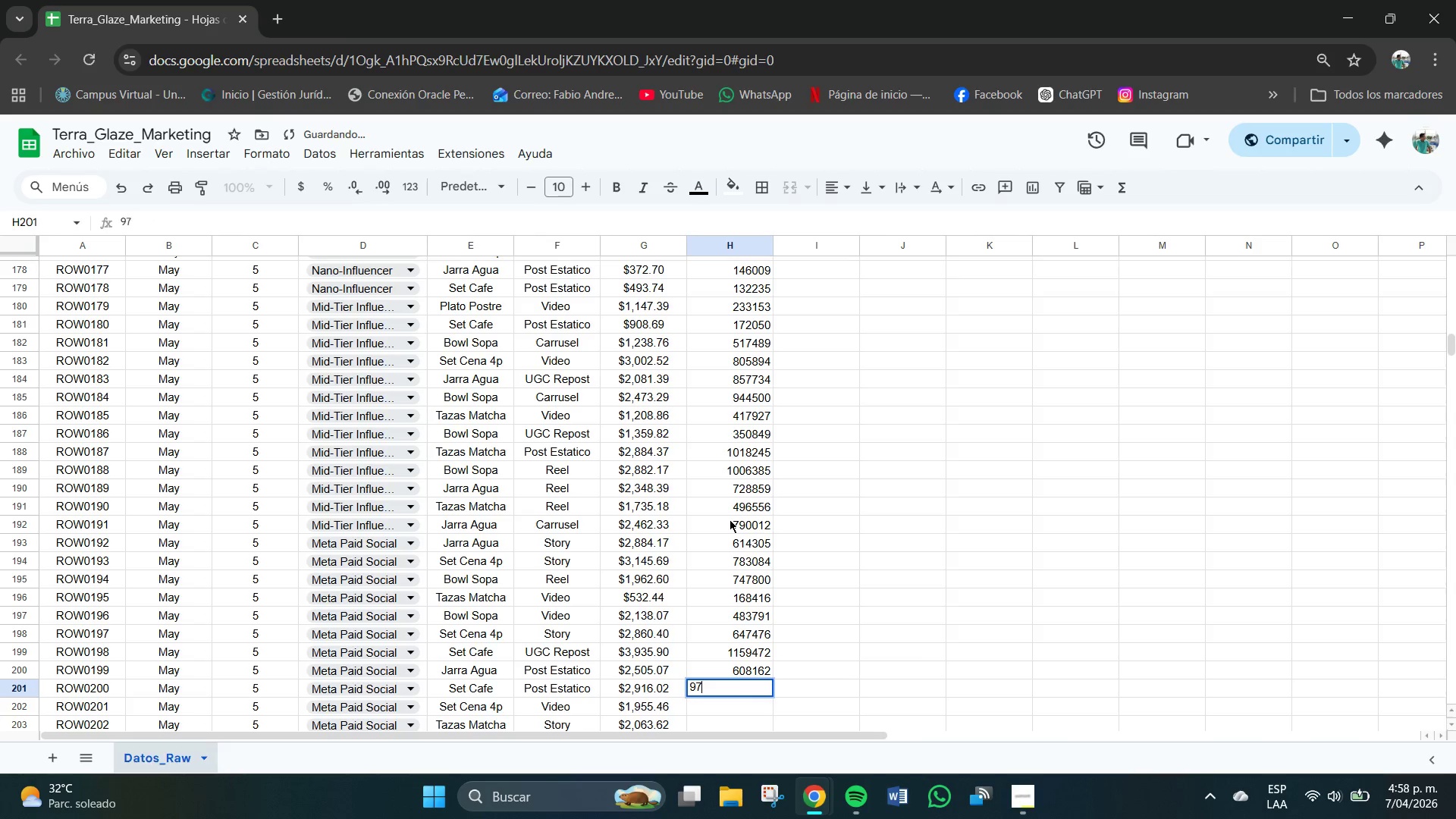 
key(Numpad7)
 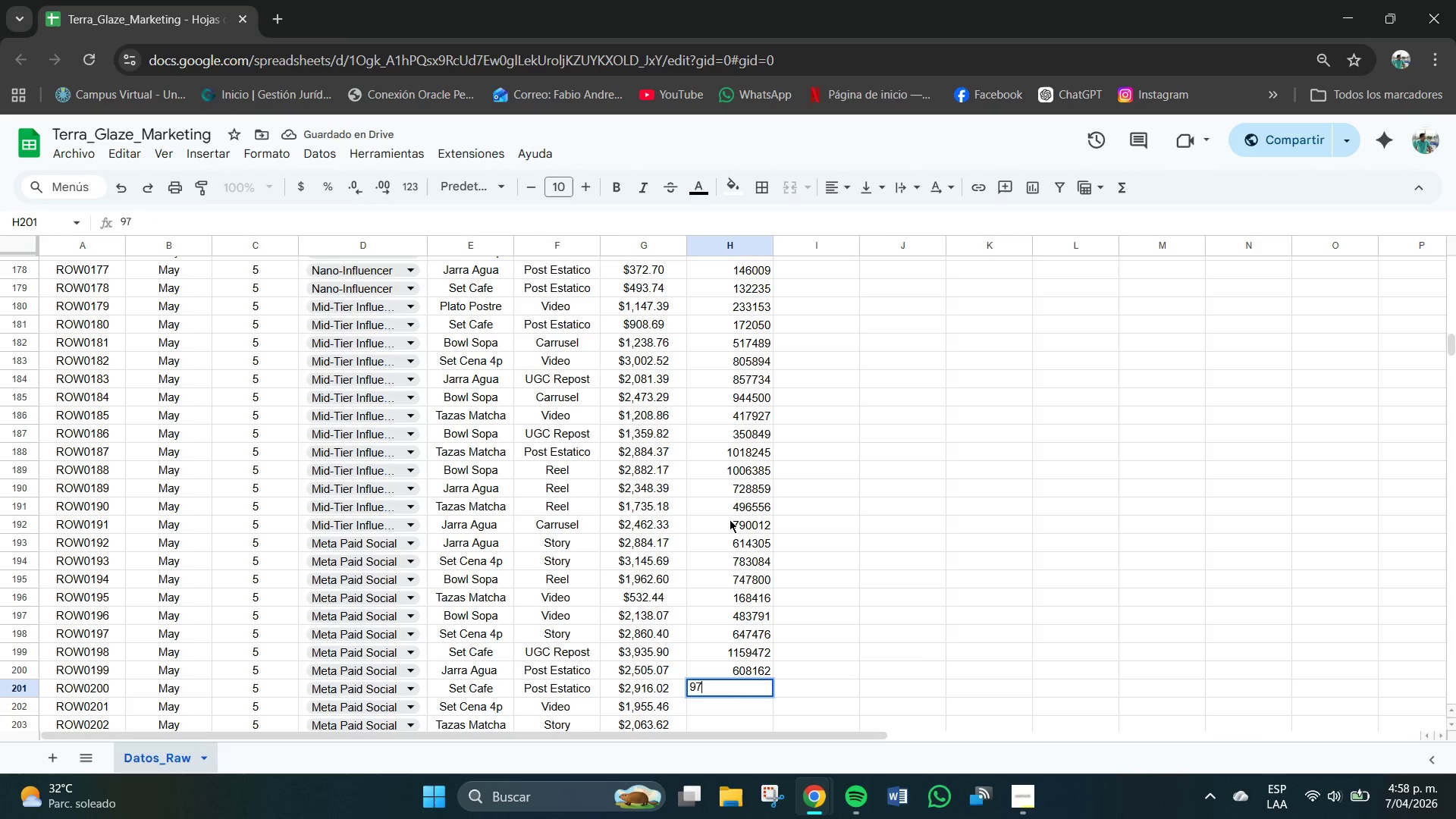 
key(Numpad1)
 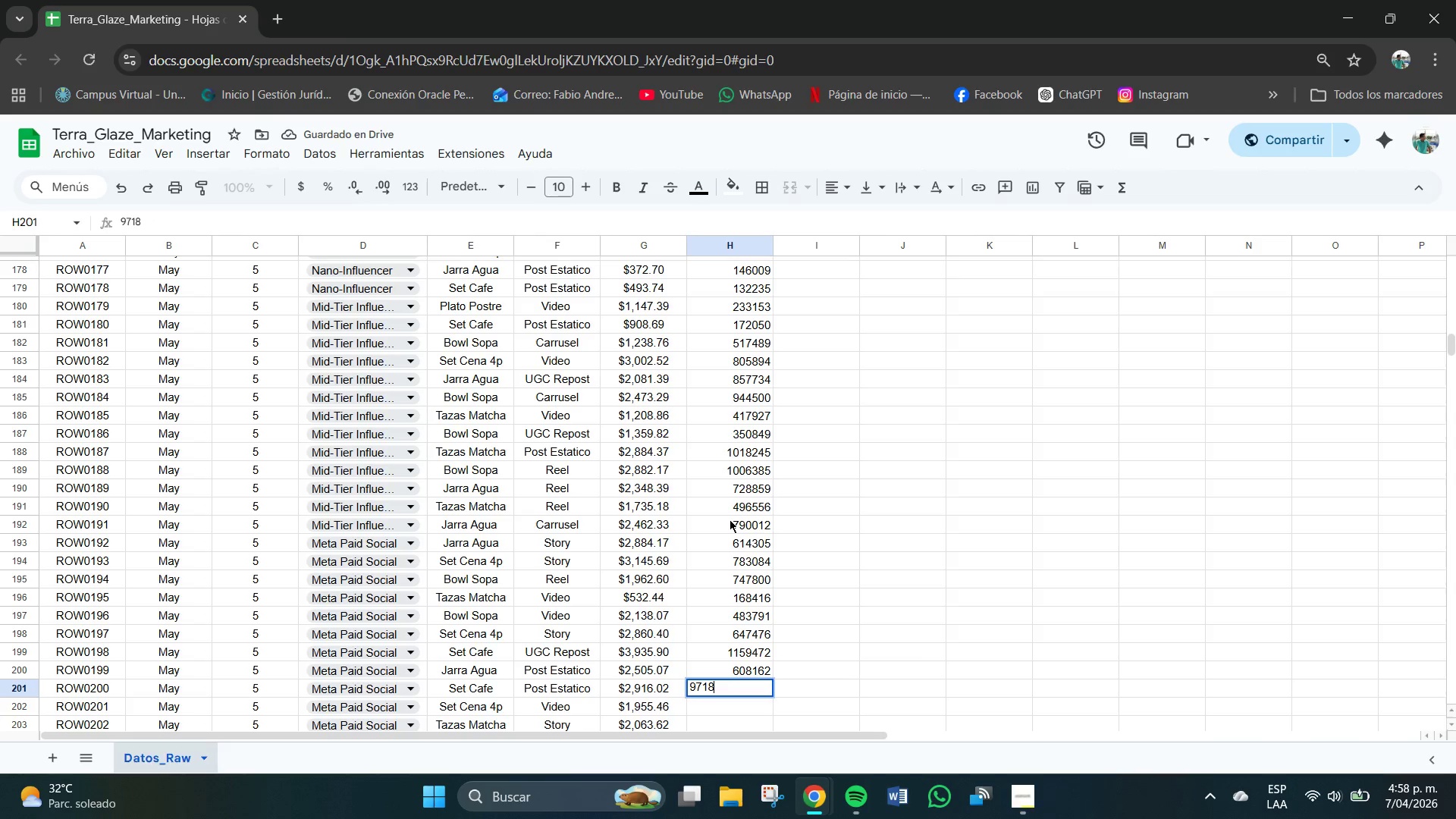 
key(Numpad8)
 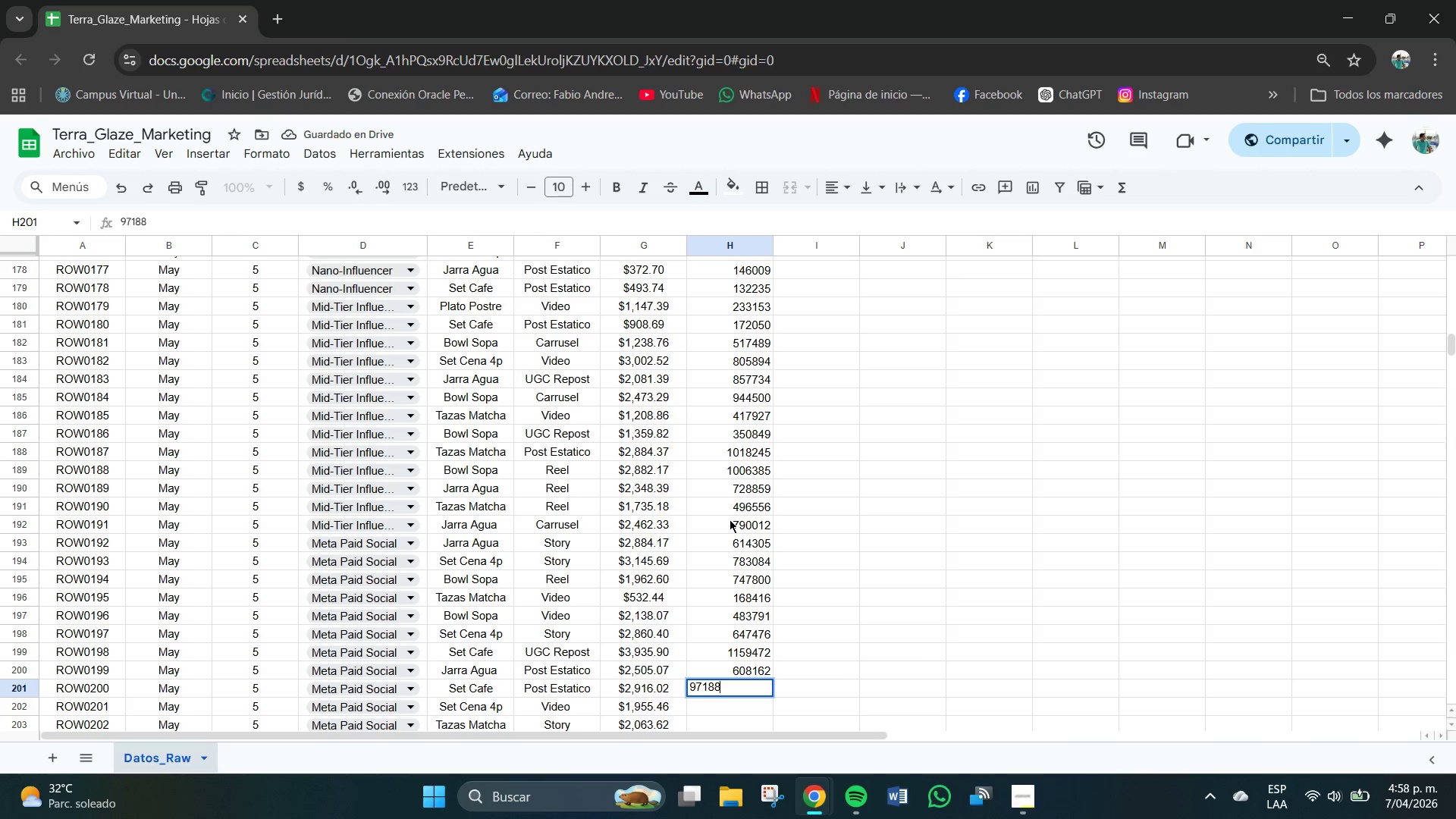 
key(Numpad8)
 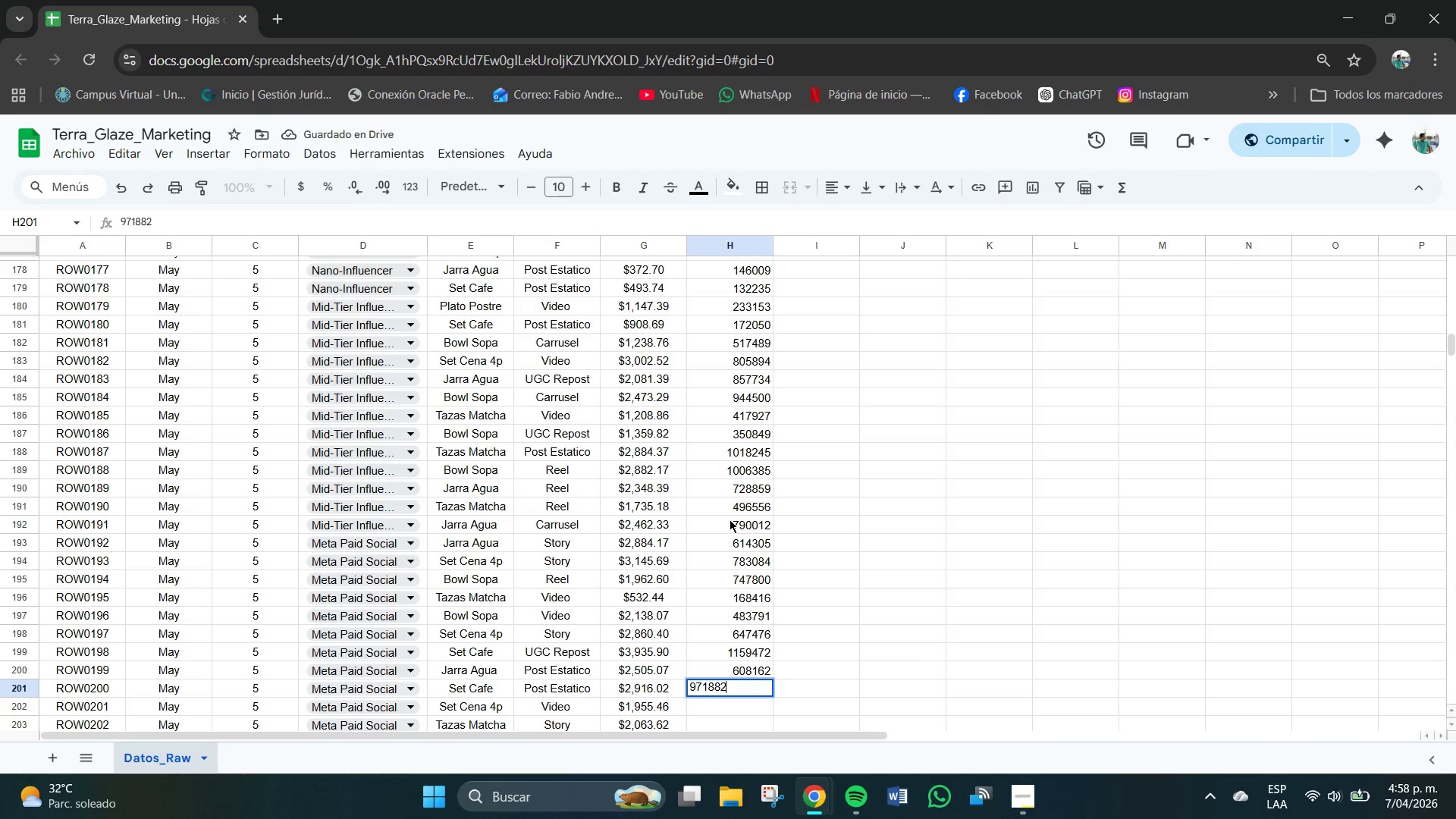 
key(Numpad2)
 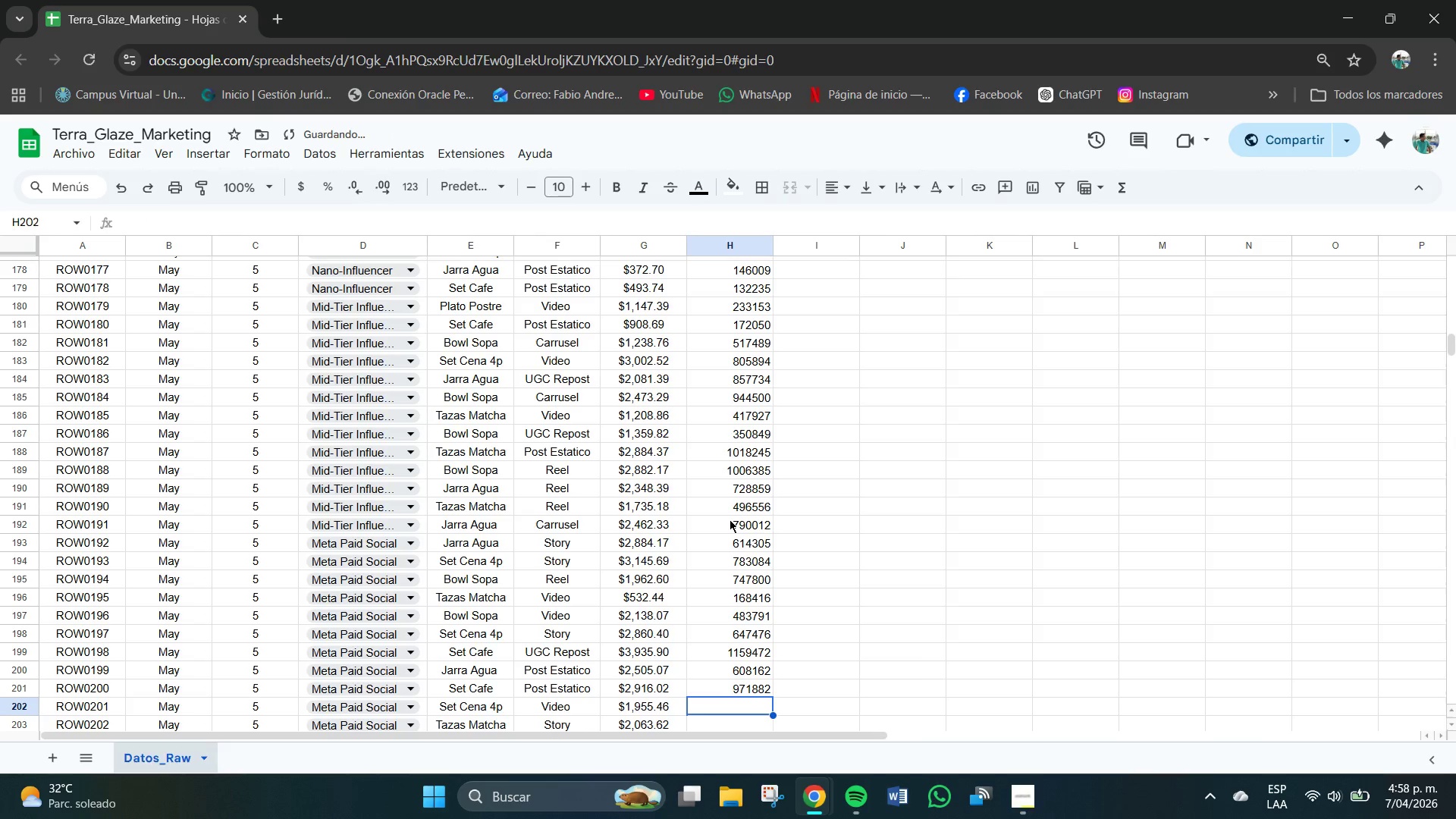 
key(NumpadEnter)
 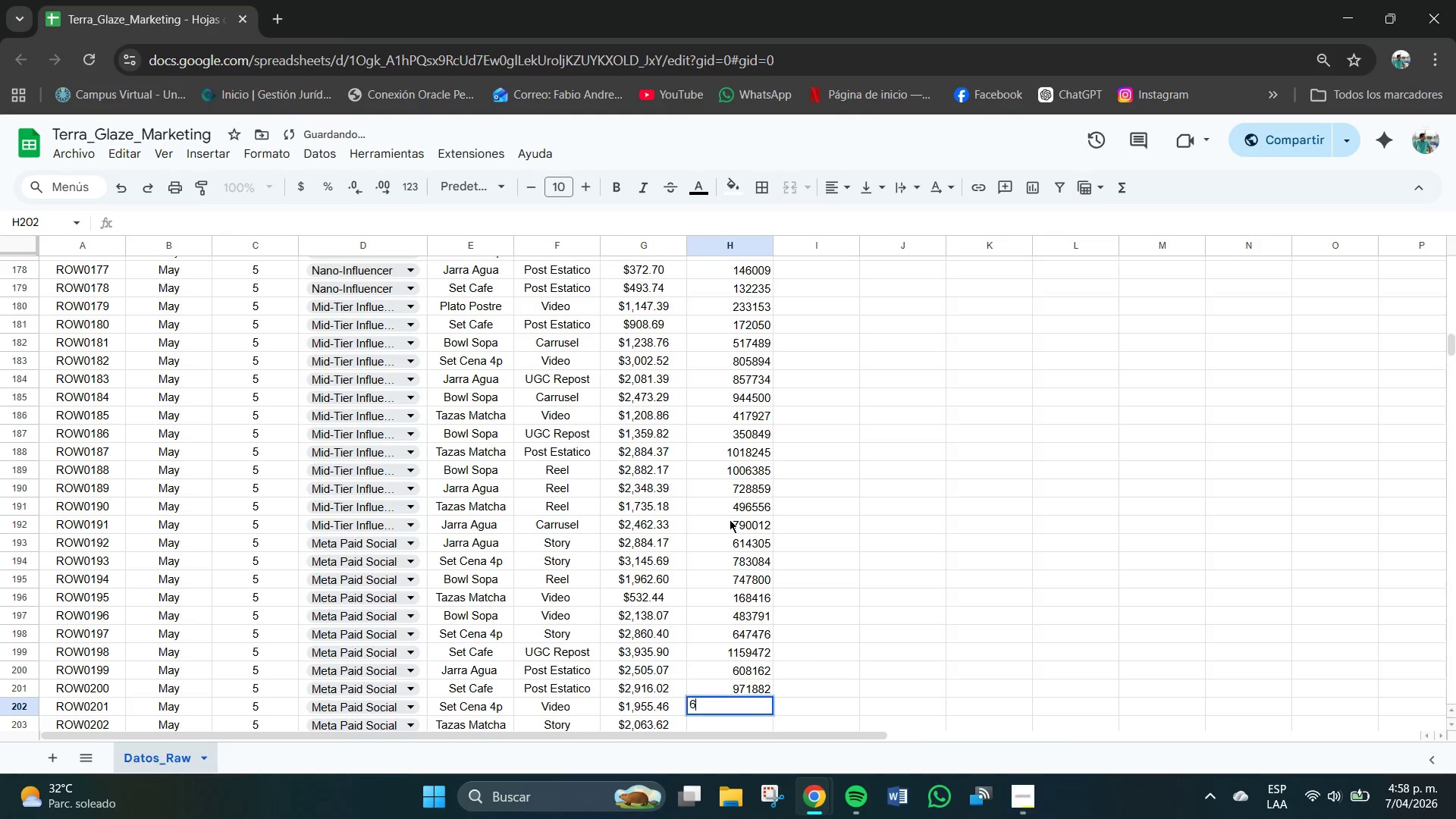 
key(Numpad6)
 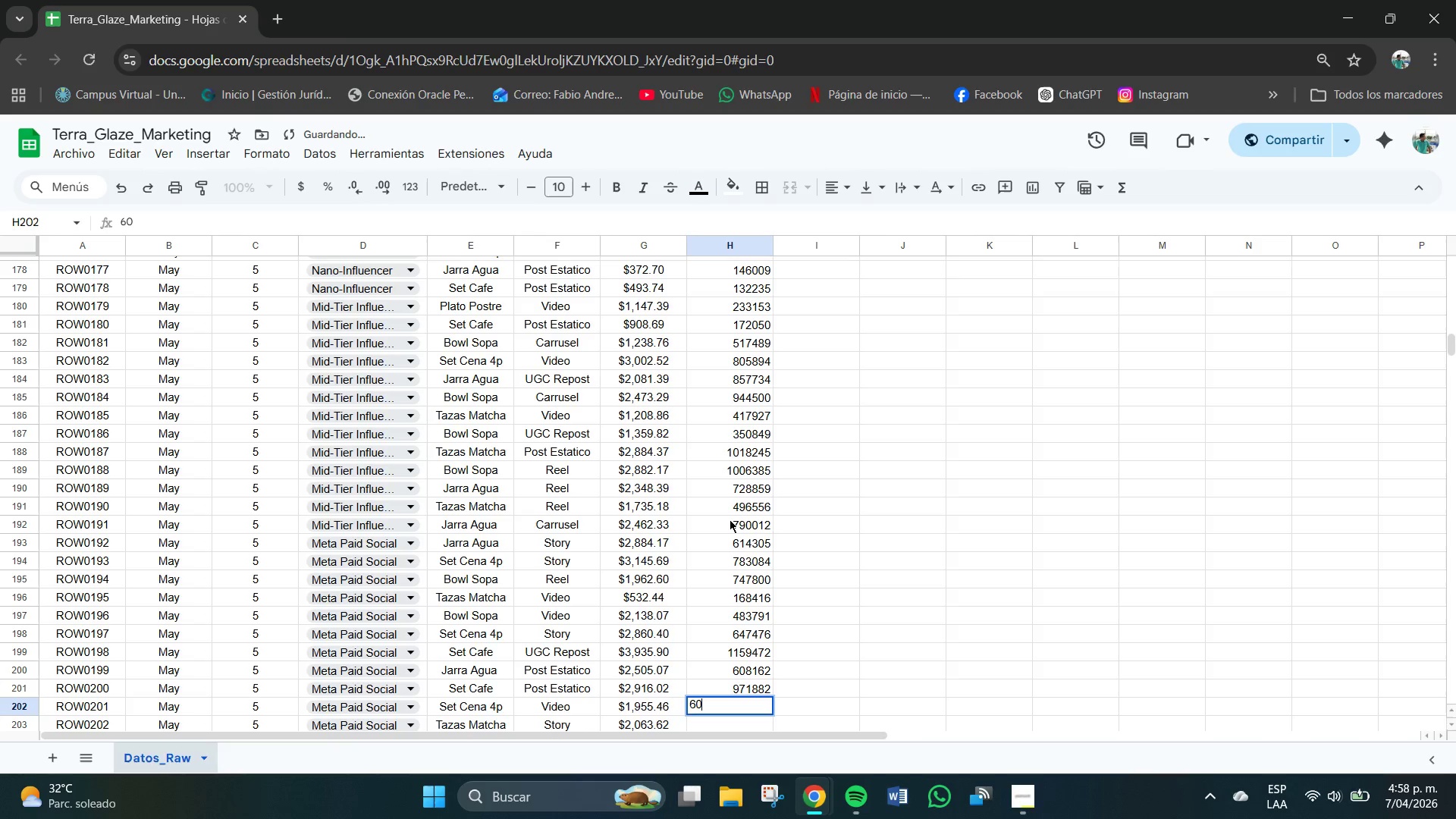 
key(Numpad0)
 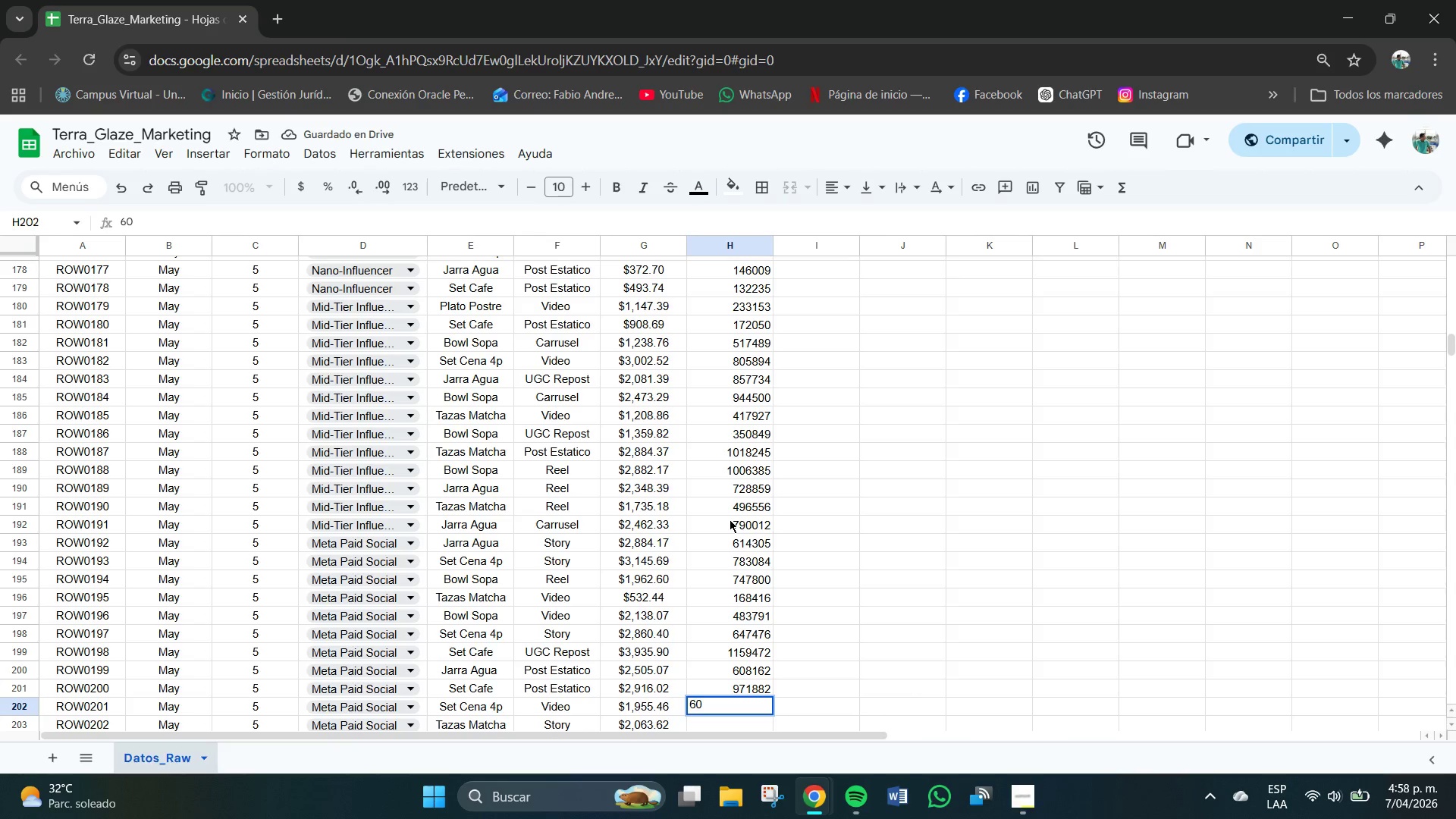 
key(Numpad9)
 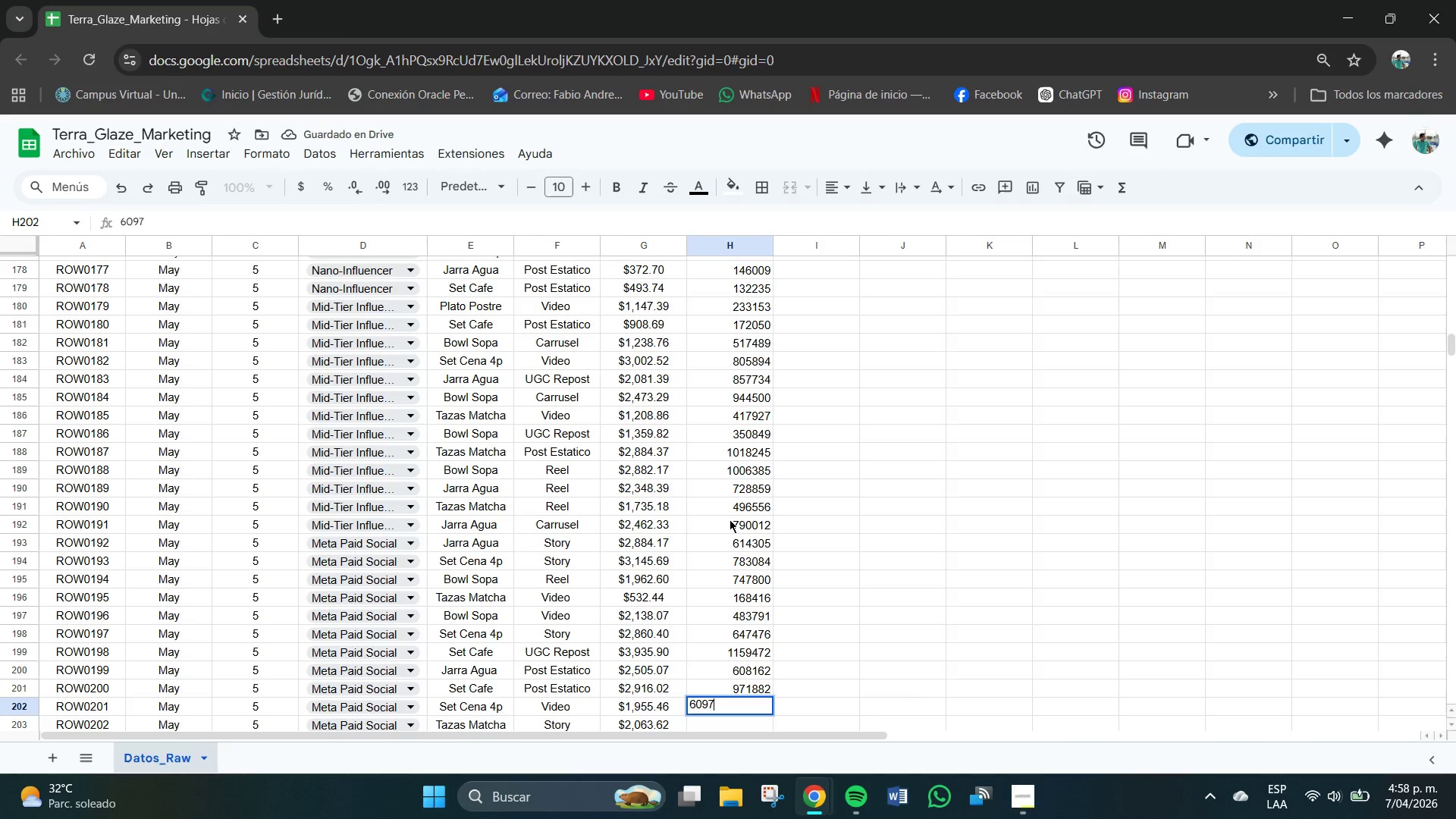 
key(Numpad7)
 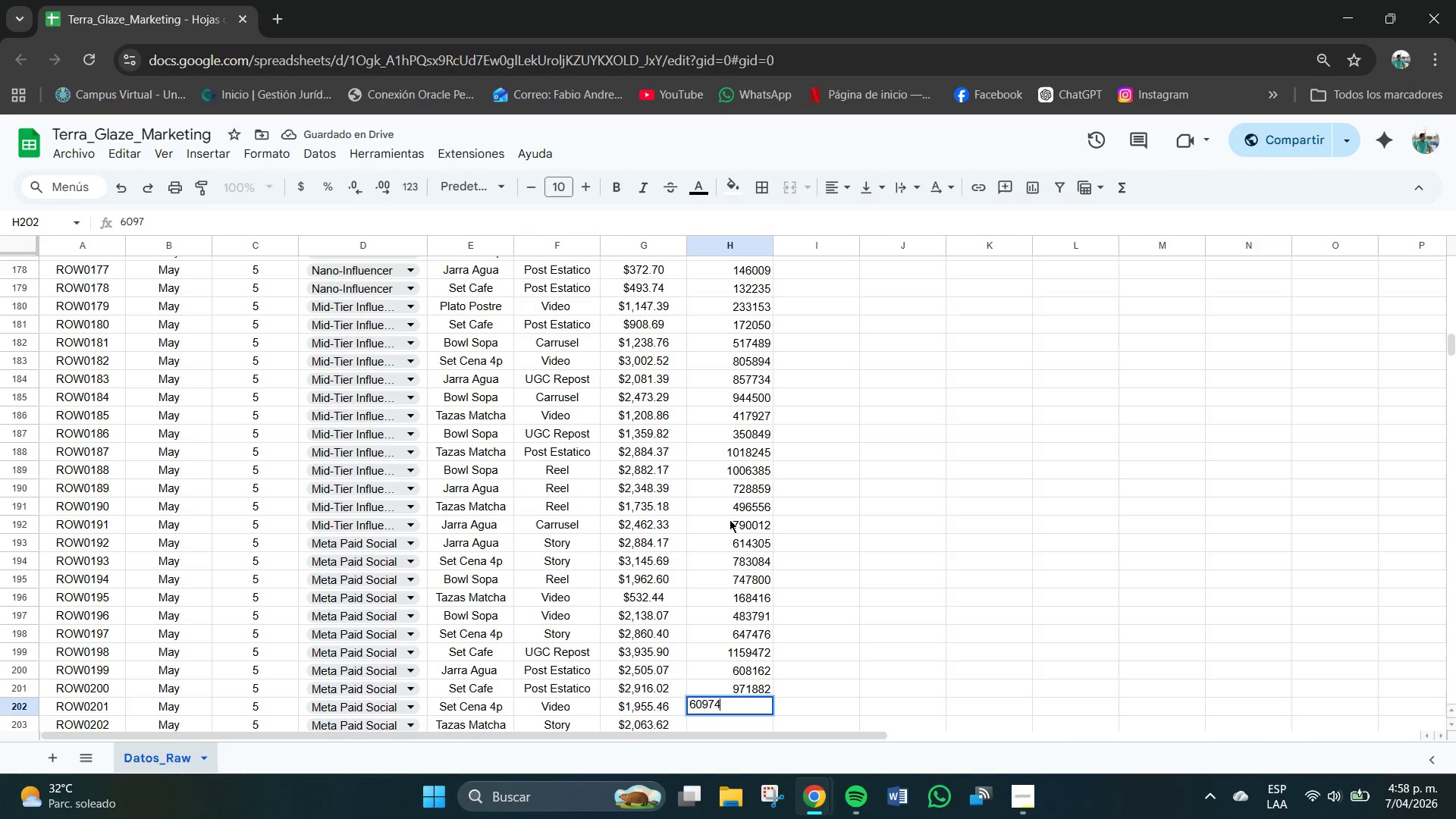 
key(Numpad4)
 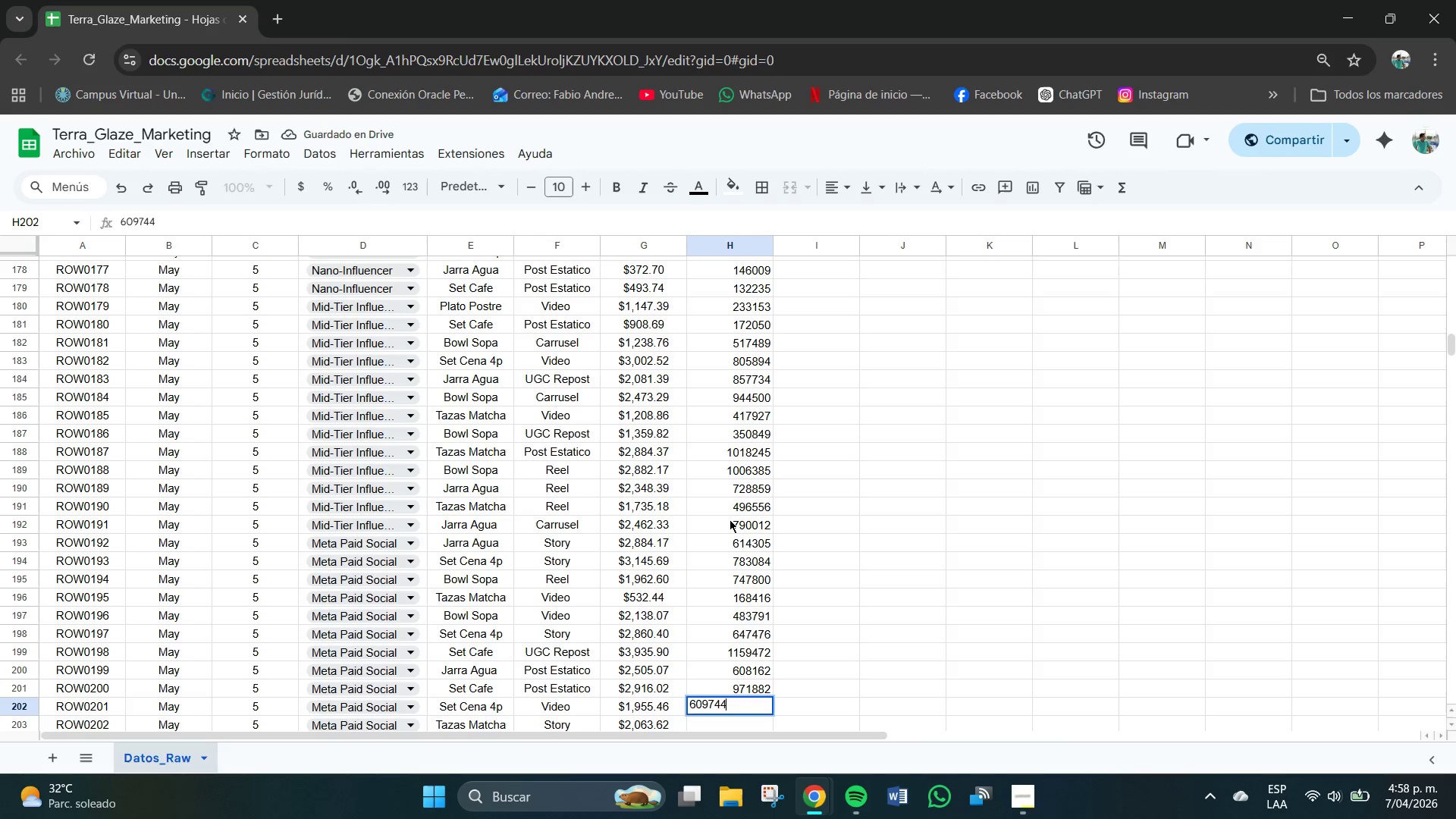 
key(Numpad4)
 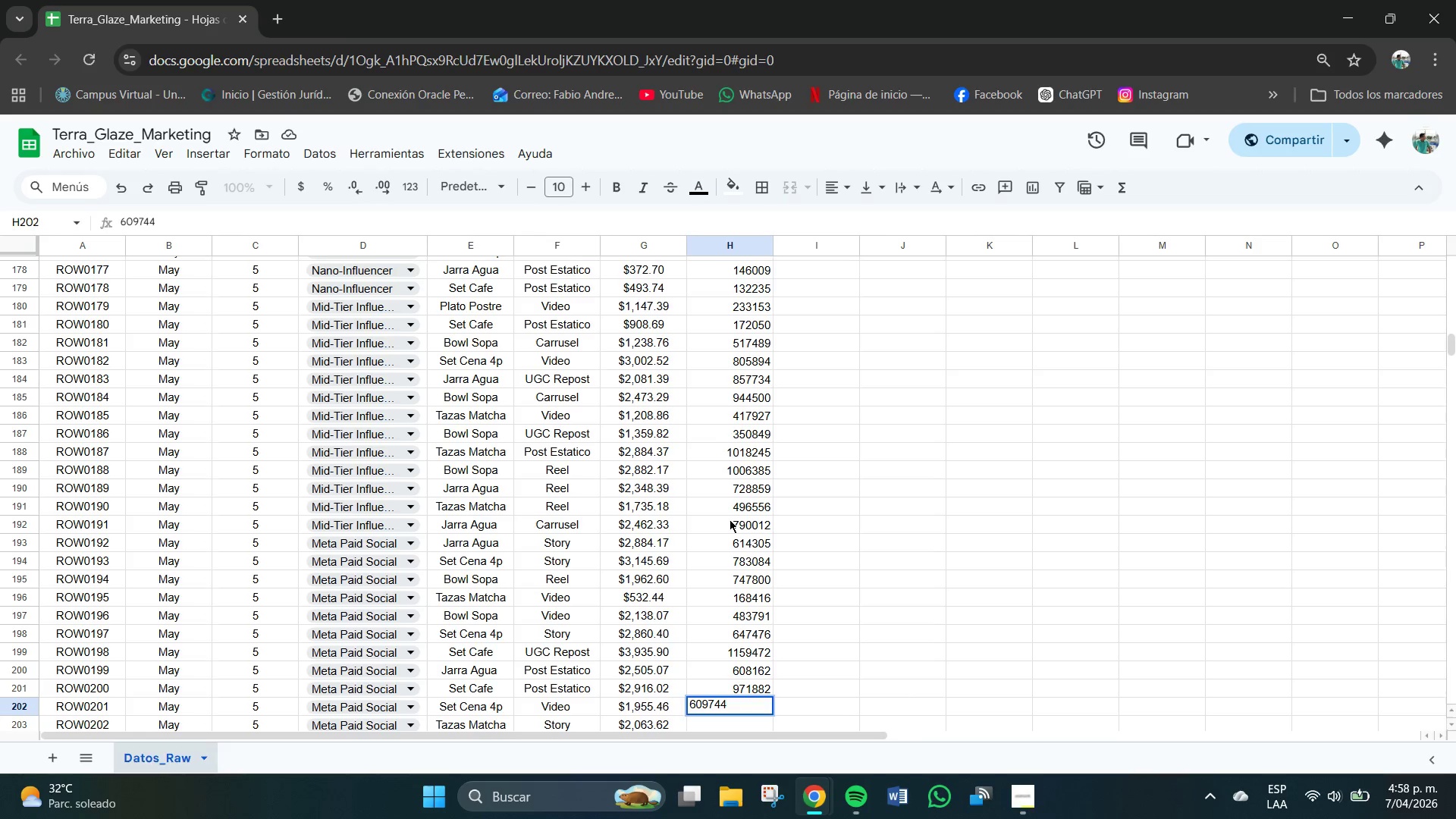 
key(NumpadEnter)
 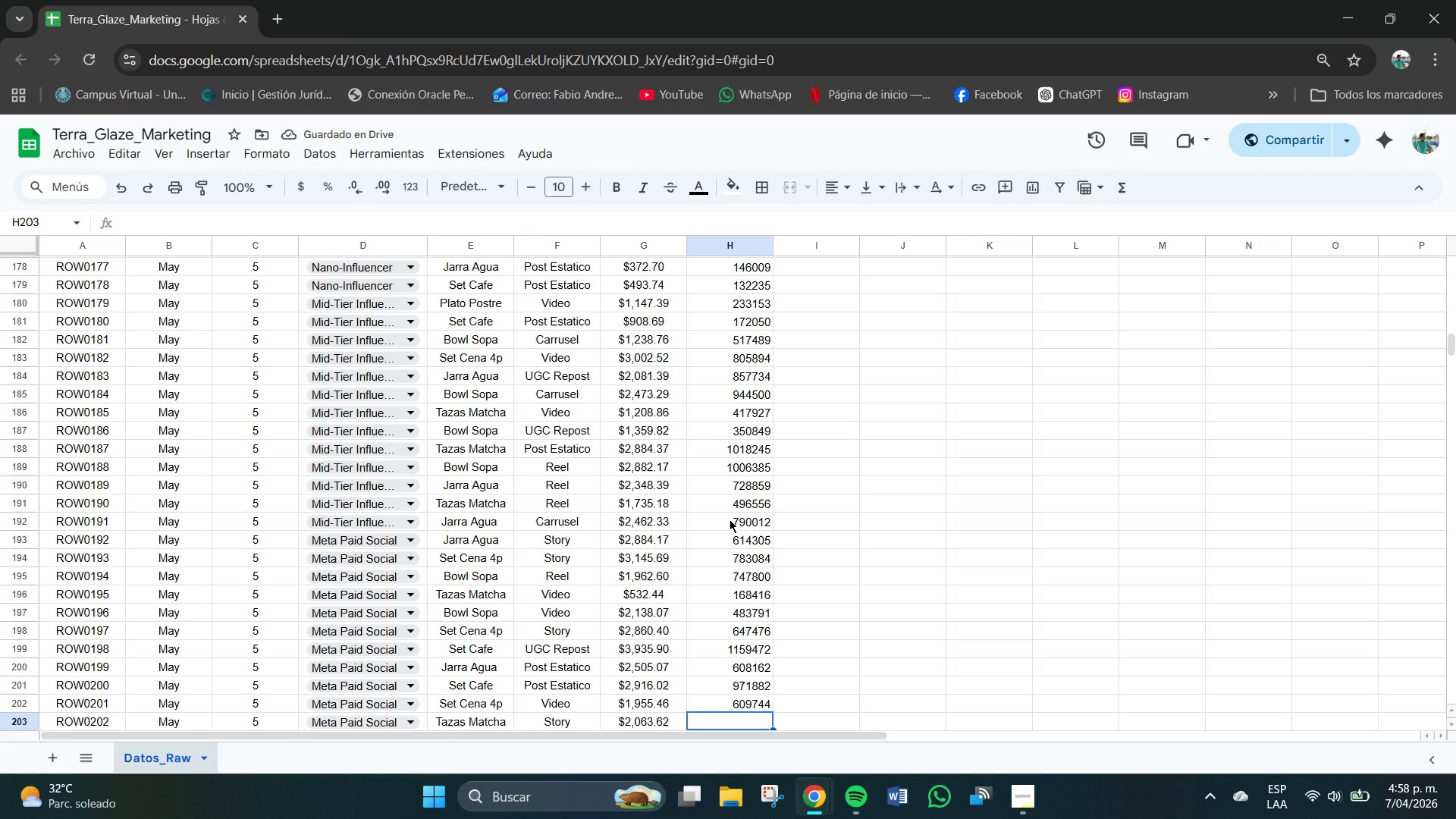 
key(Numpad7)
 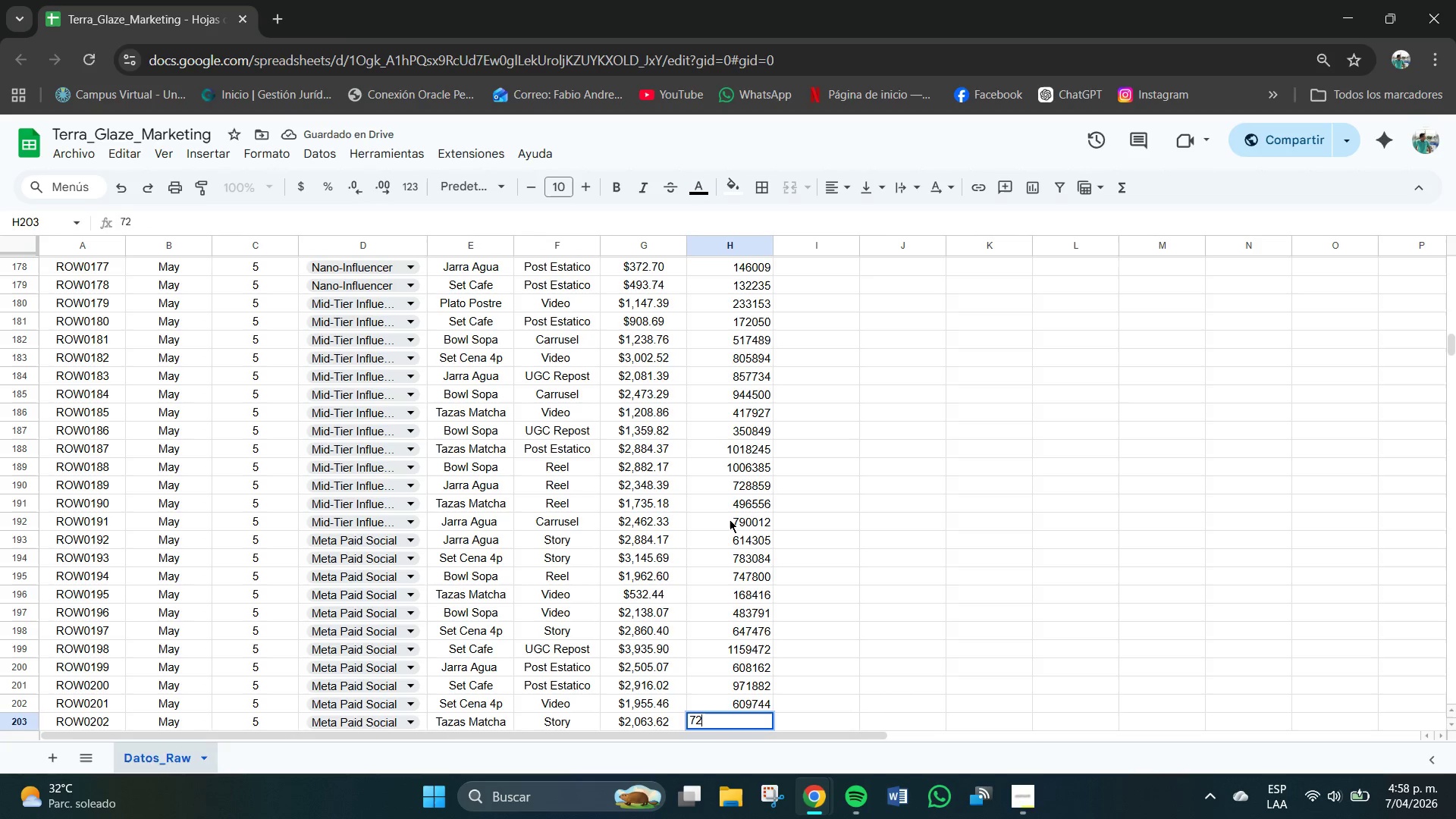 
key(Numpad2)
 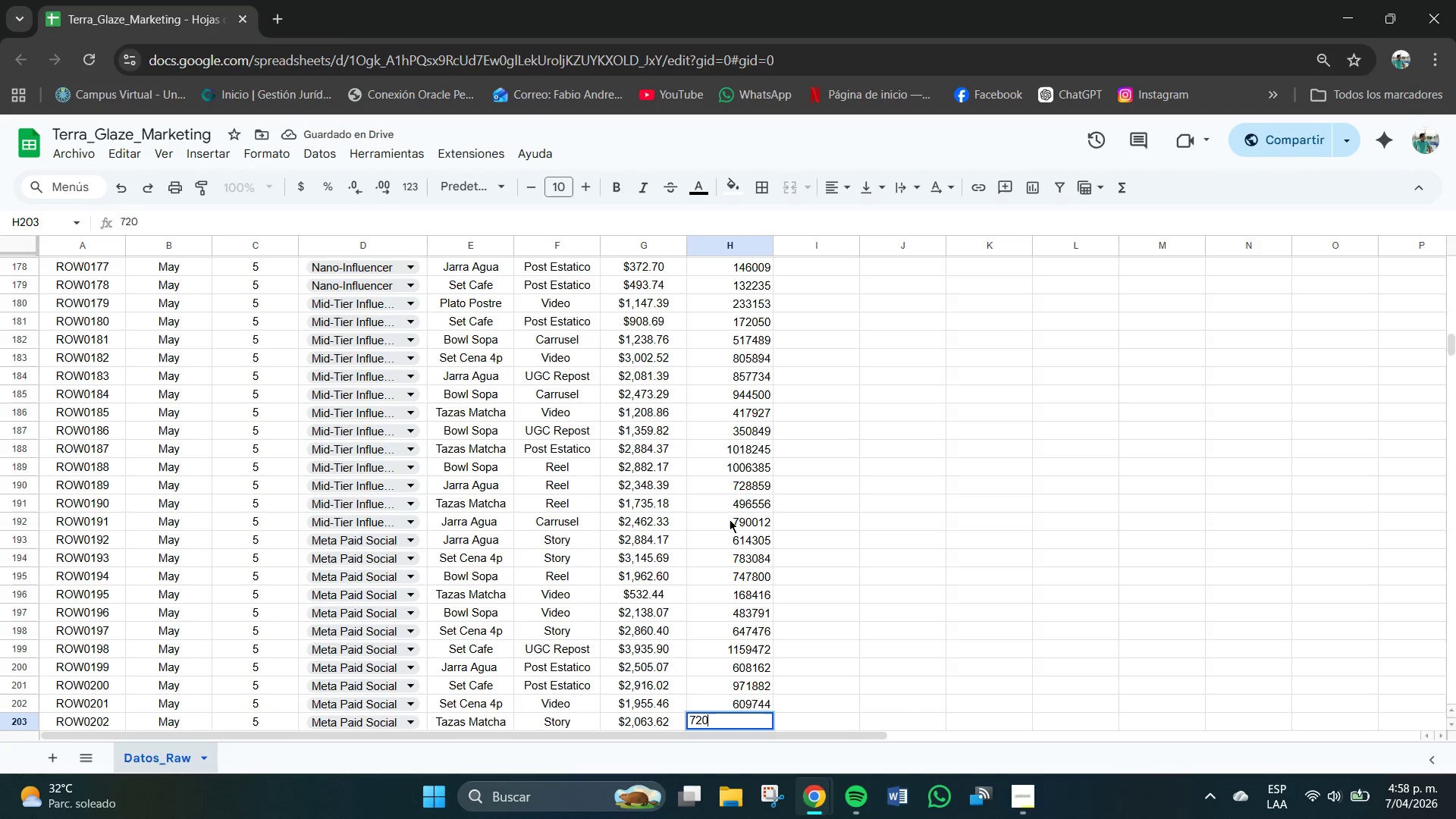 
key(Numpad0)
 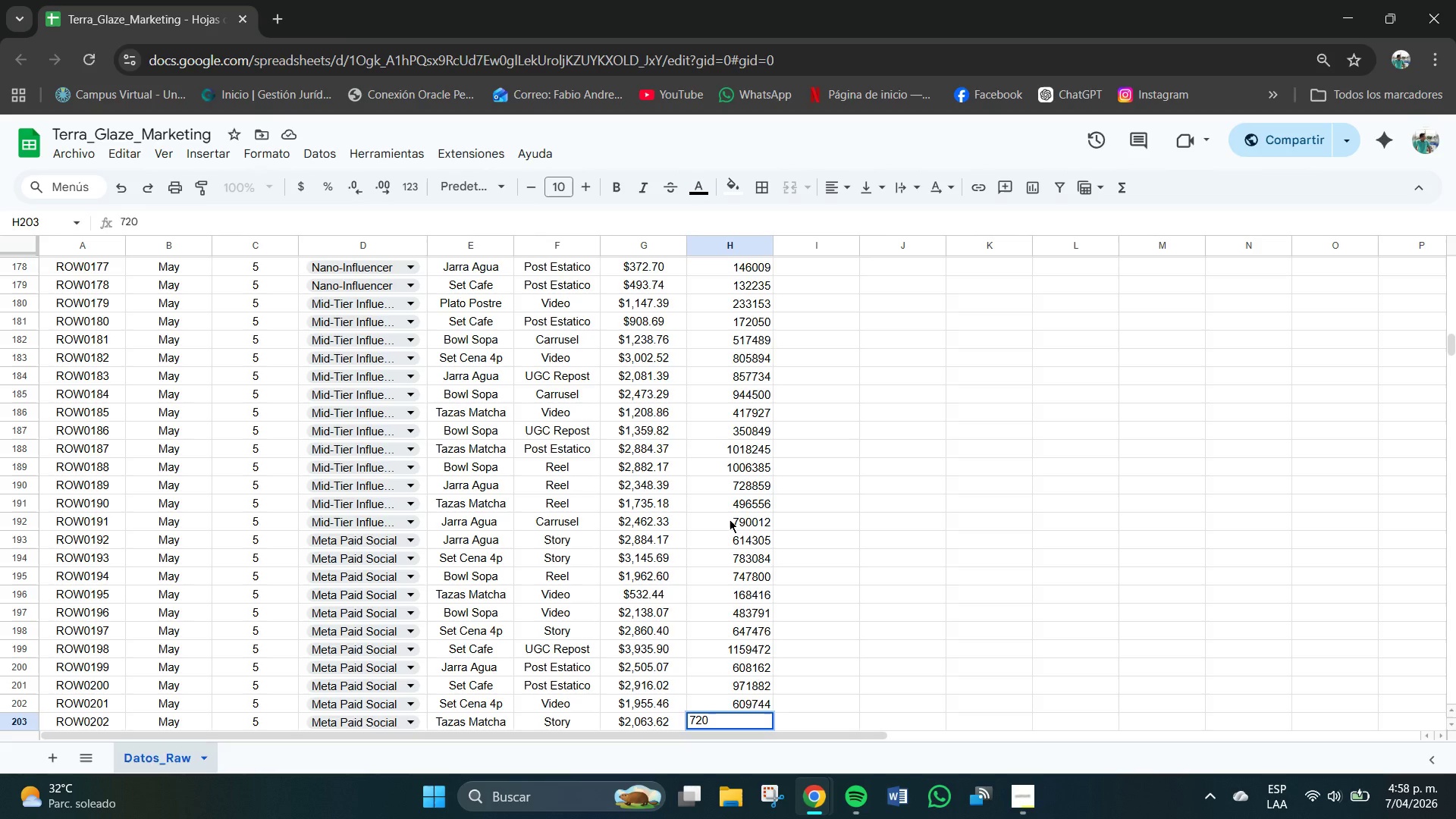 
key(Numpad0)
 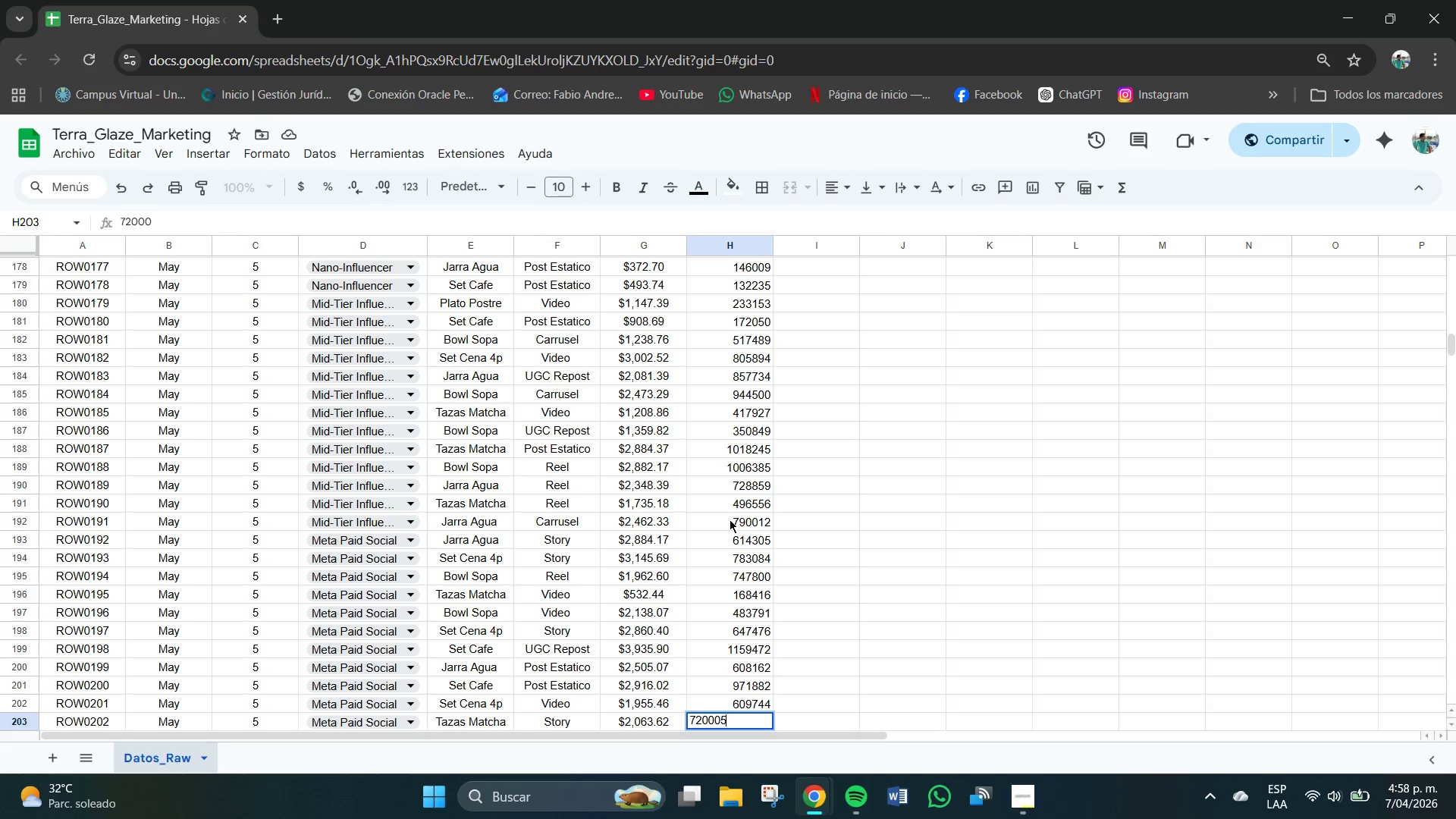 
key(Numpad0)
 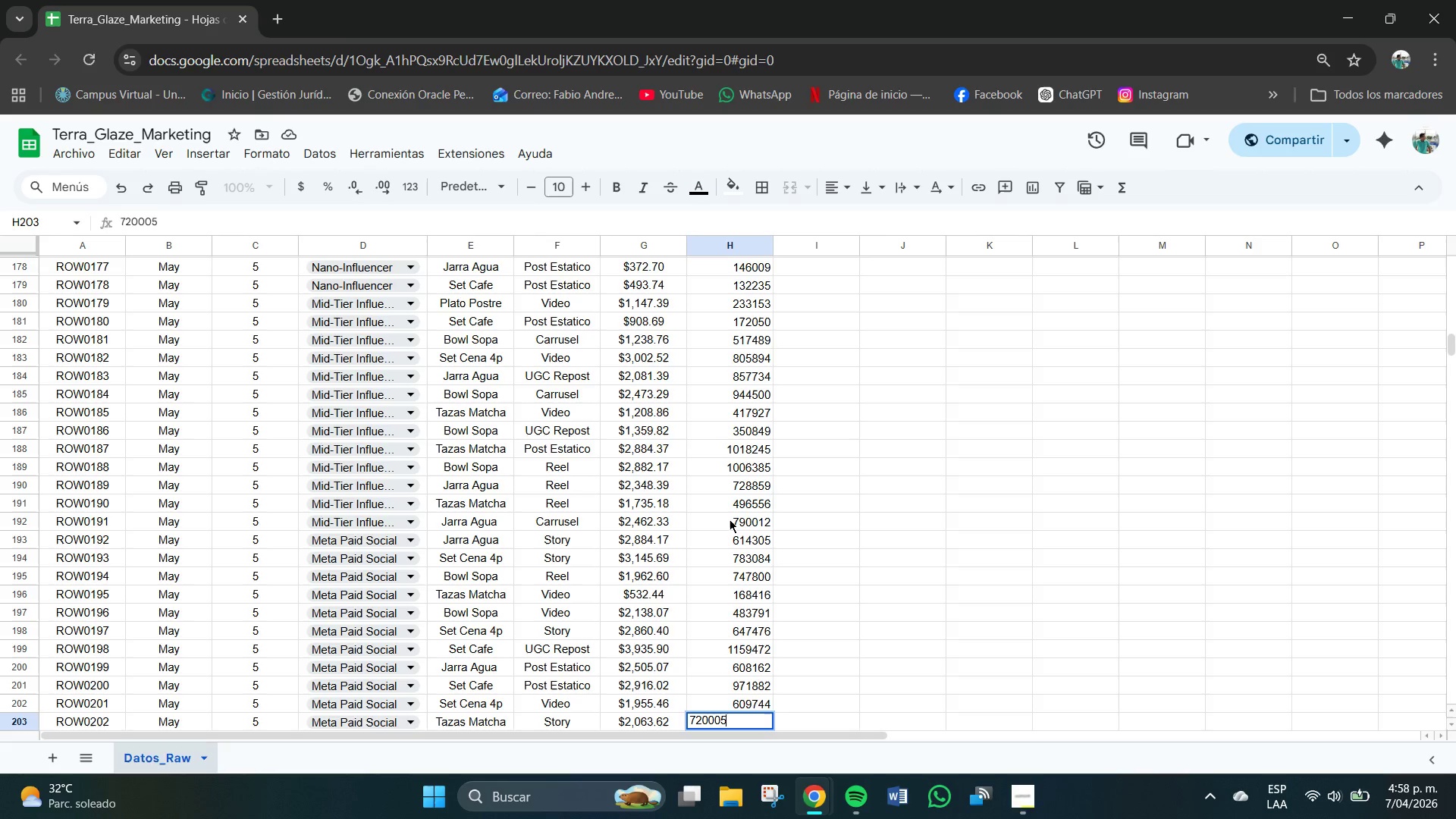 
key(Numpad5)
 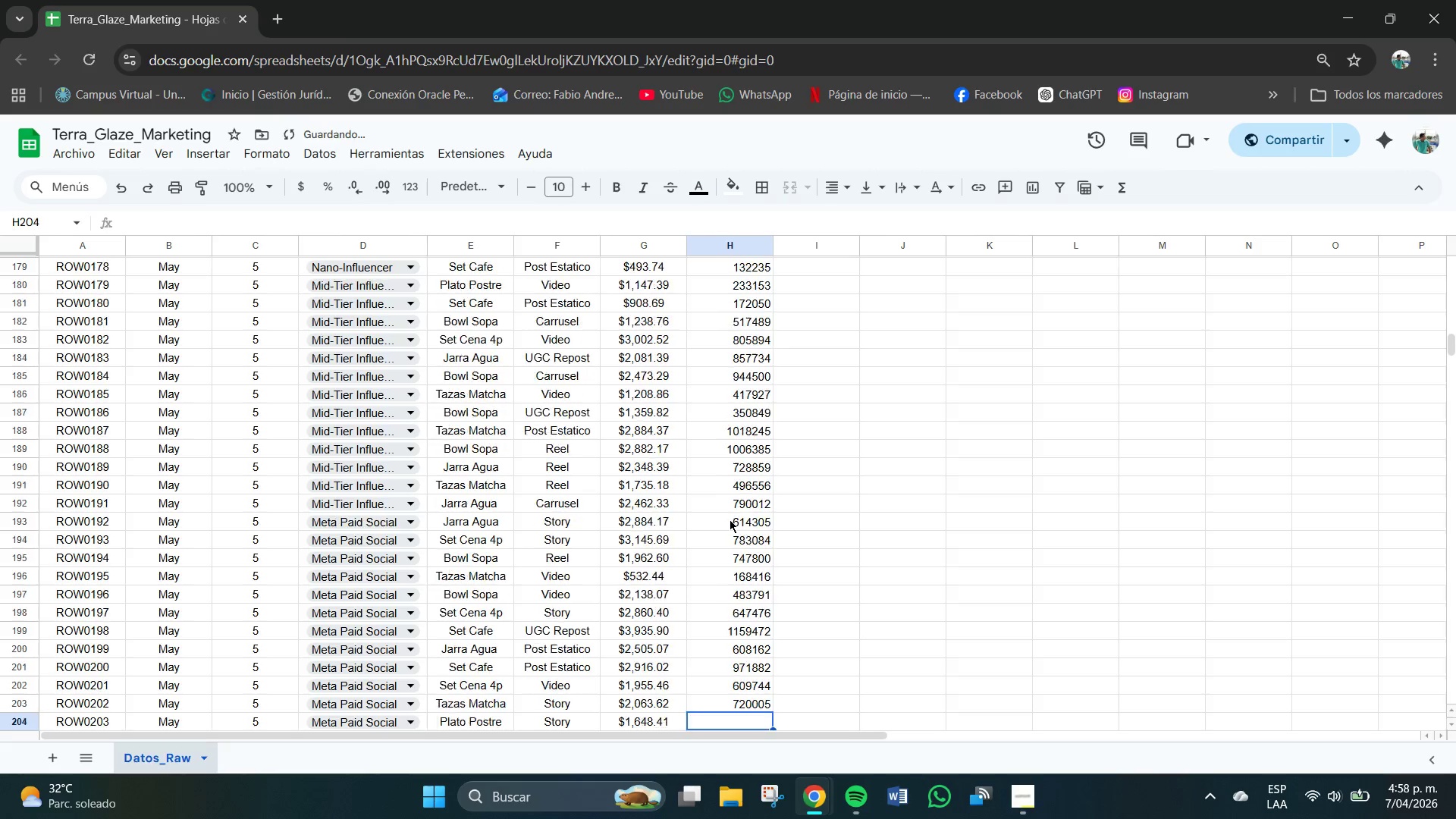 
key(NumpadEnter)
 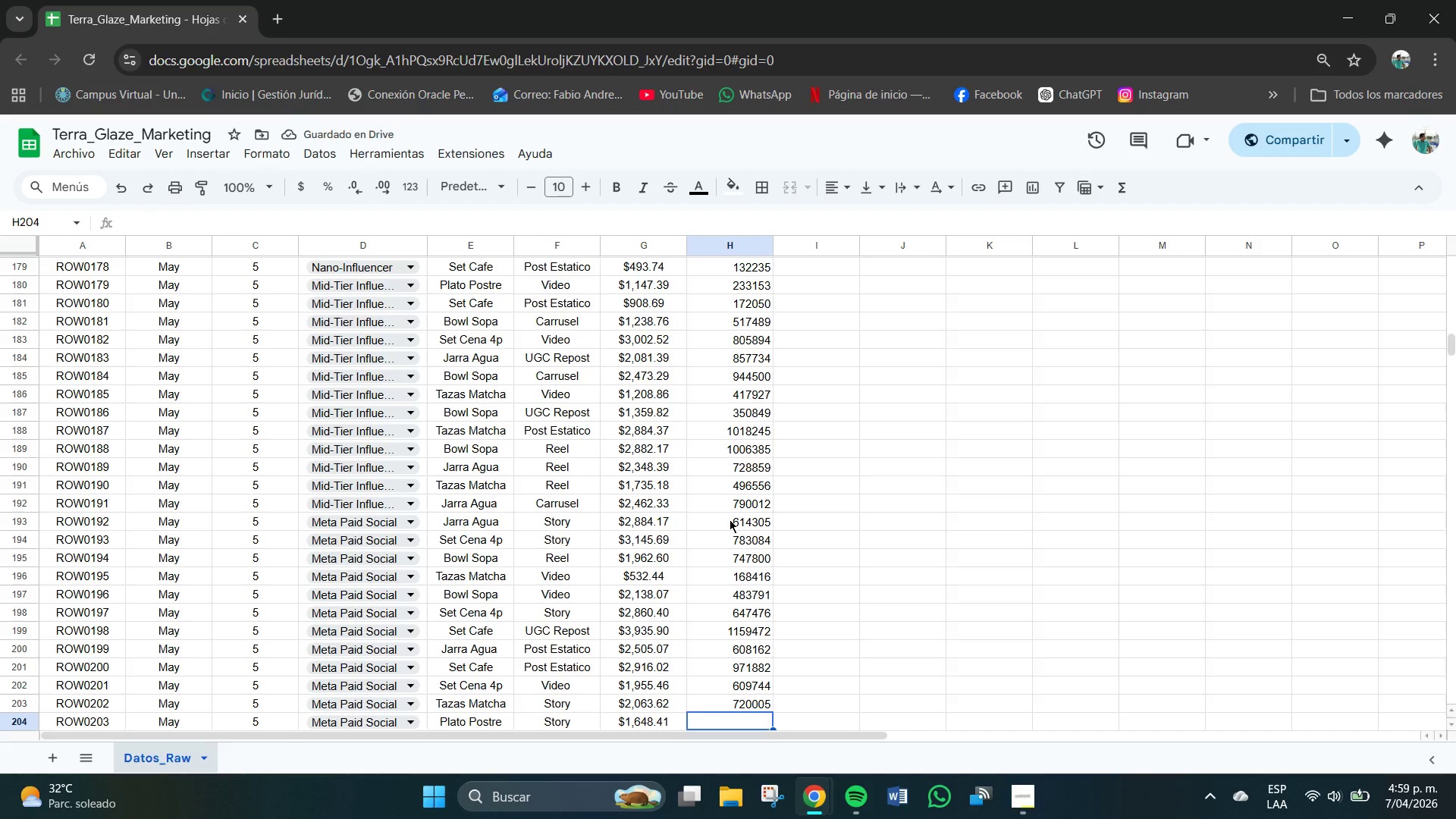 
key(Numpad5)
 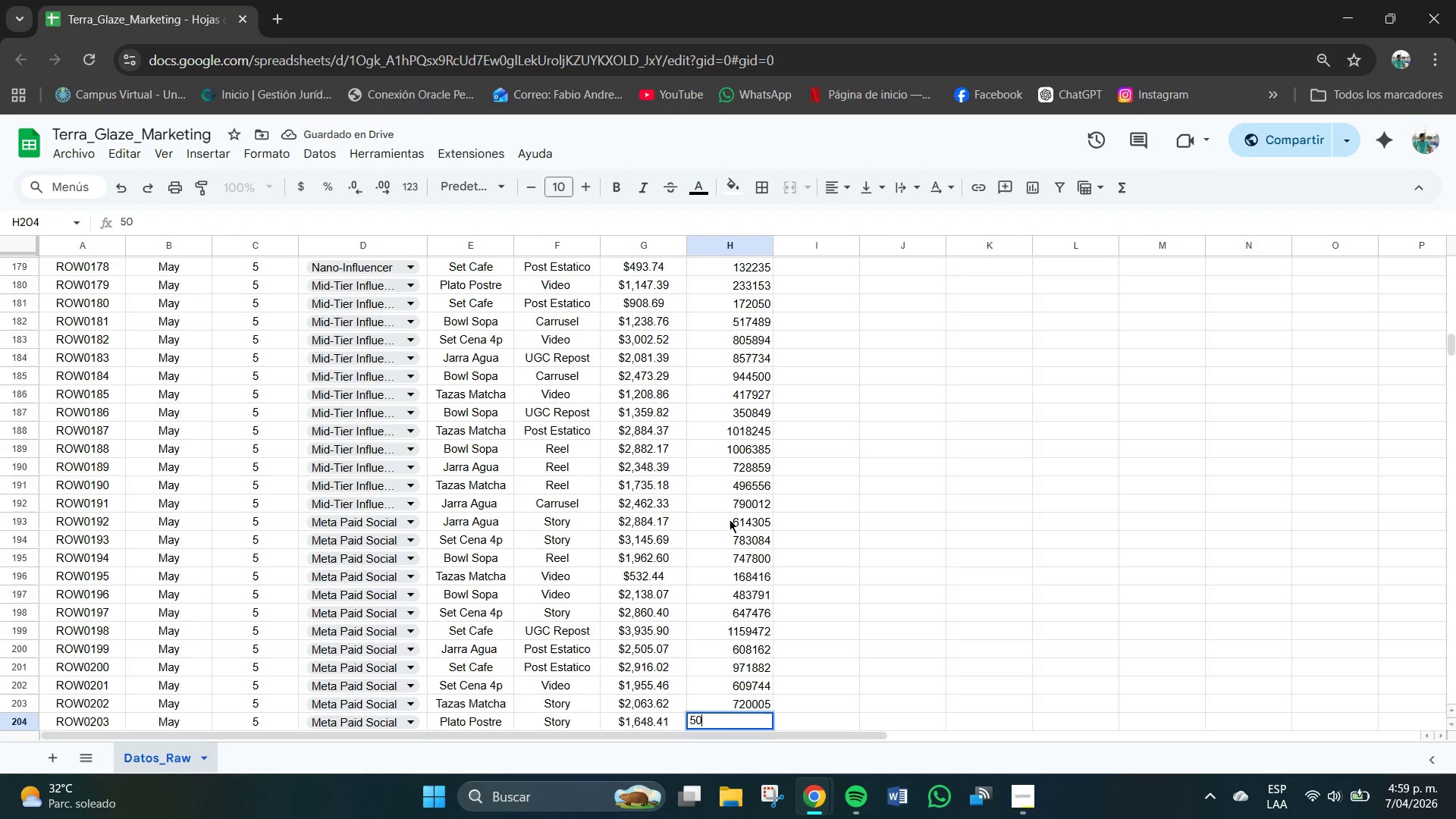 
key(Numpad0)
 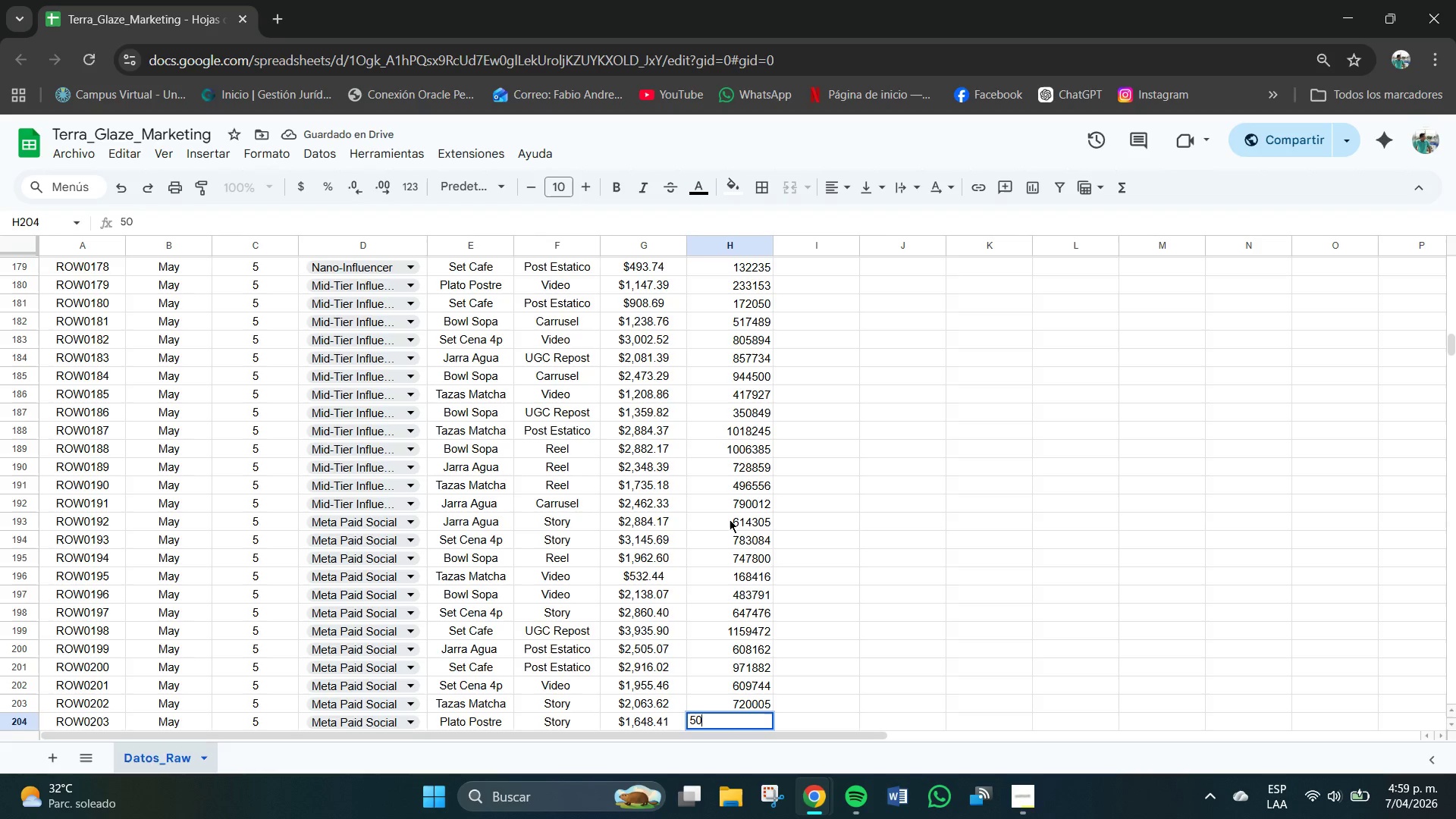 
key(Numpad2)
 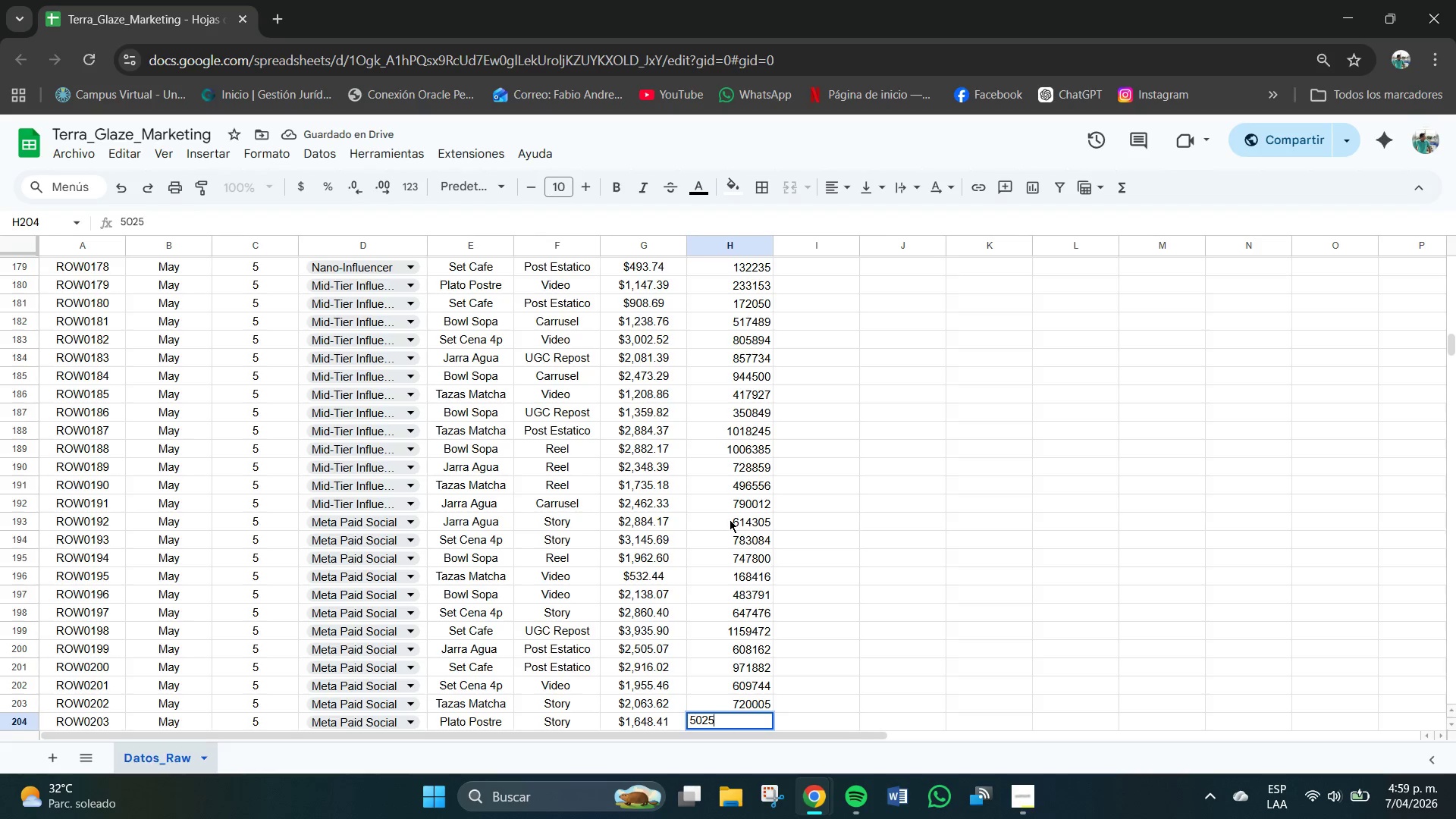 
key(Numpad5)
 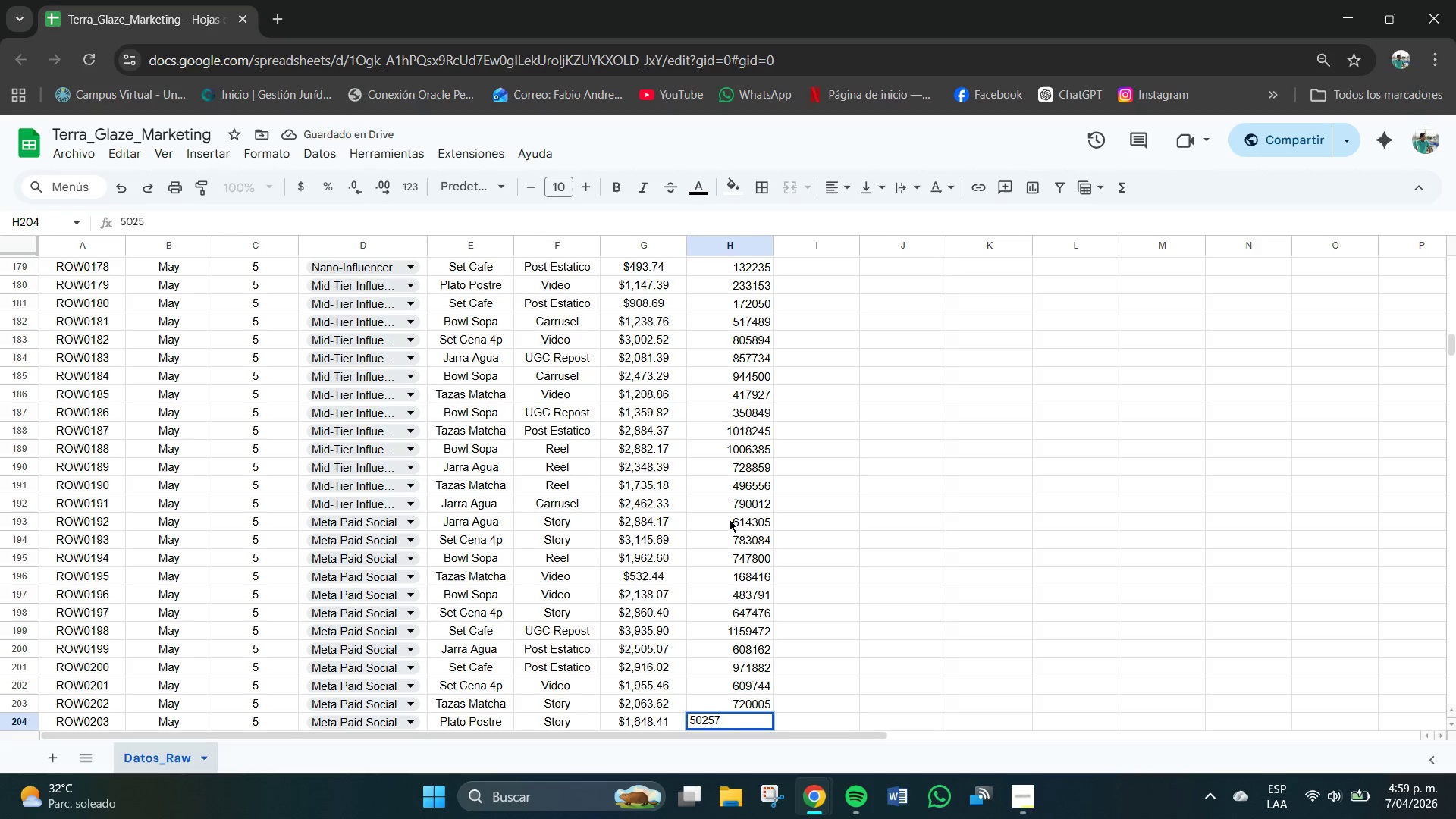 
key(Numpad7)
 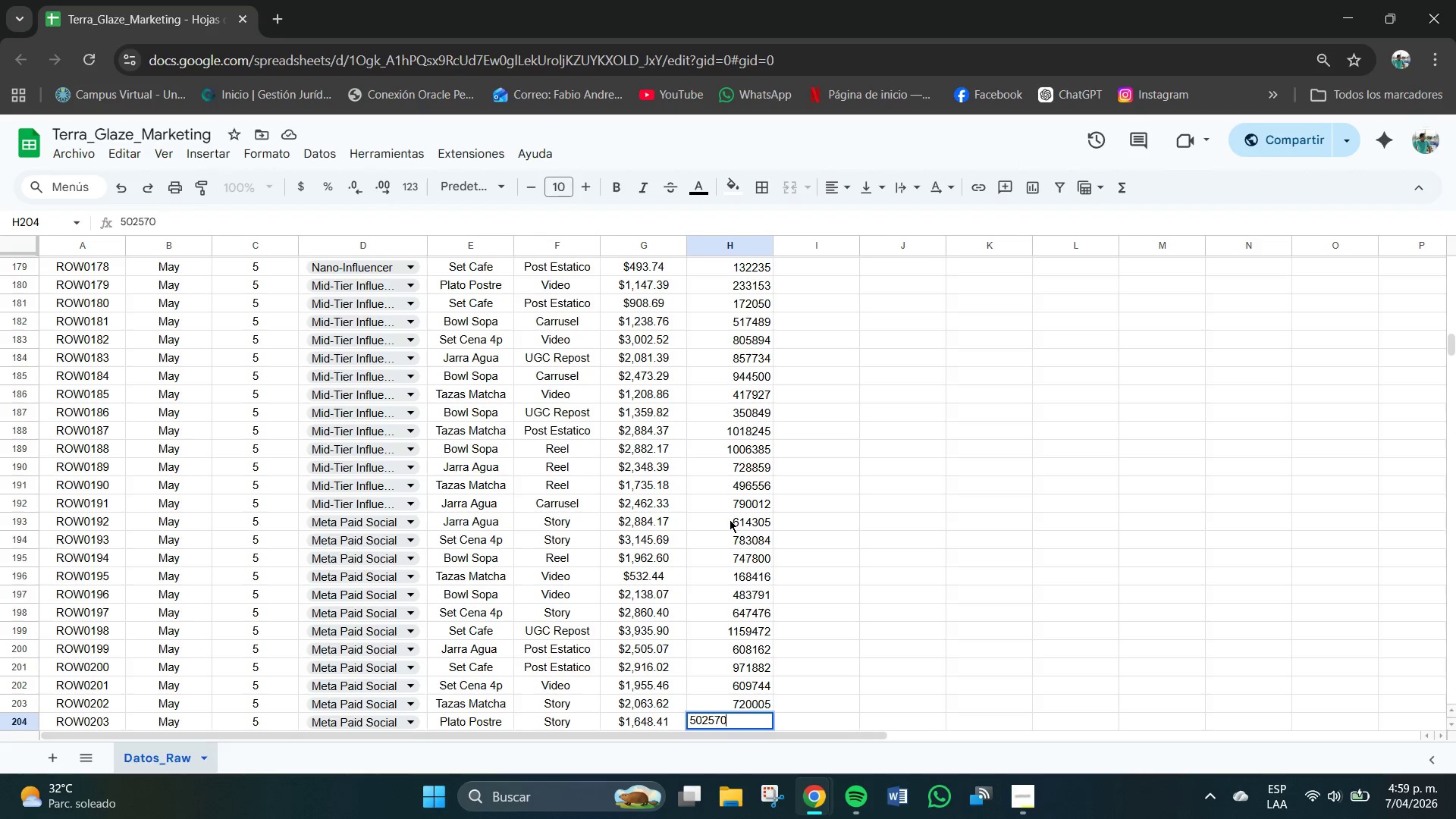 
key(Numpad0)
 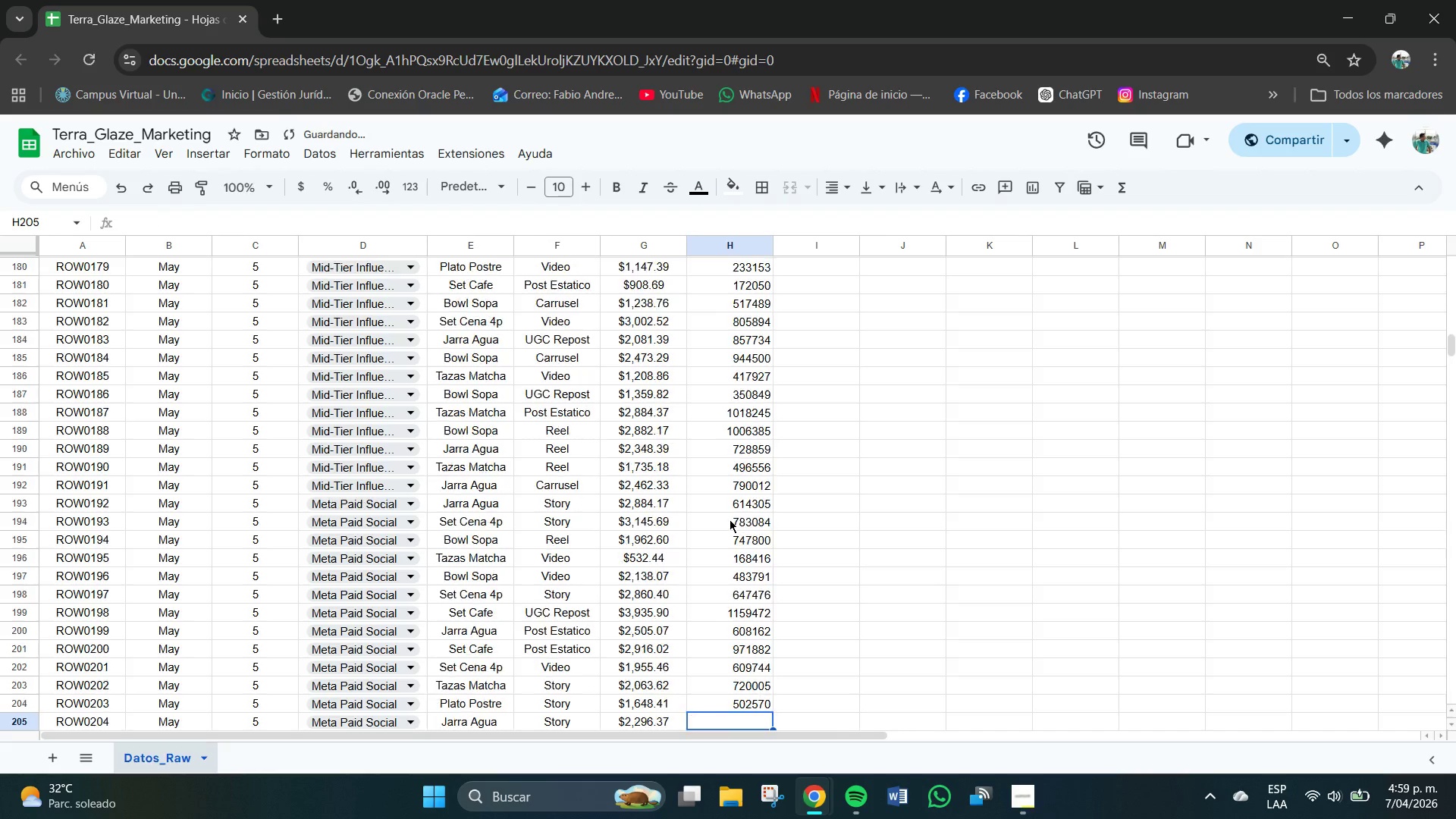 
key(NumpadEnter)
 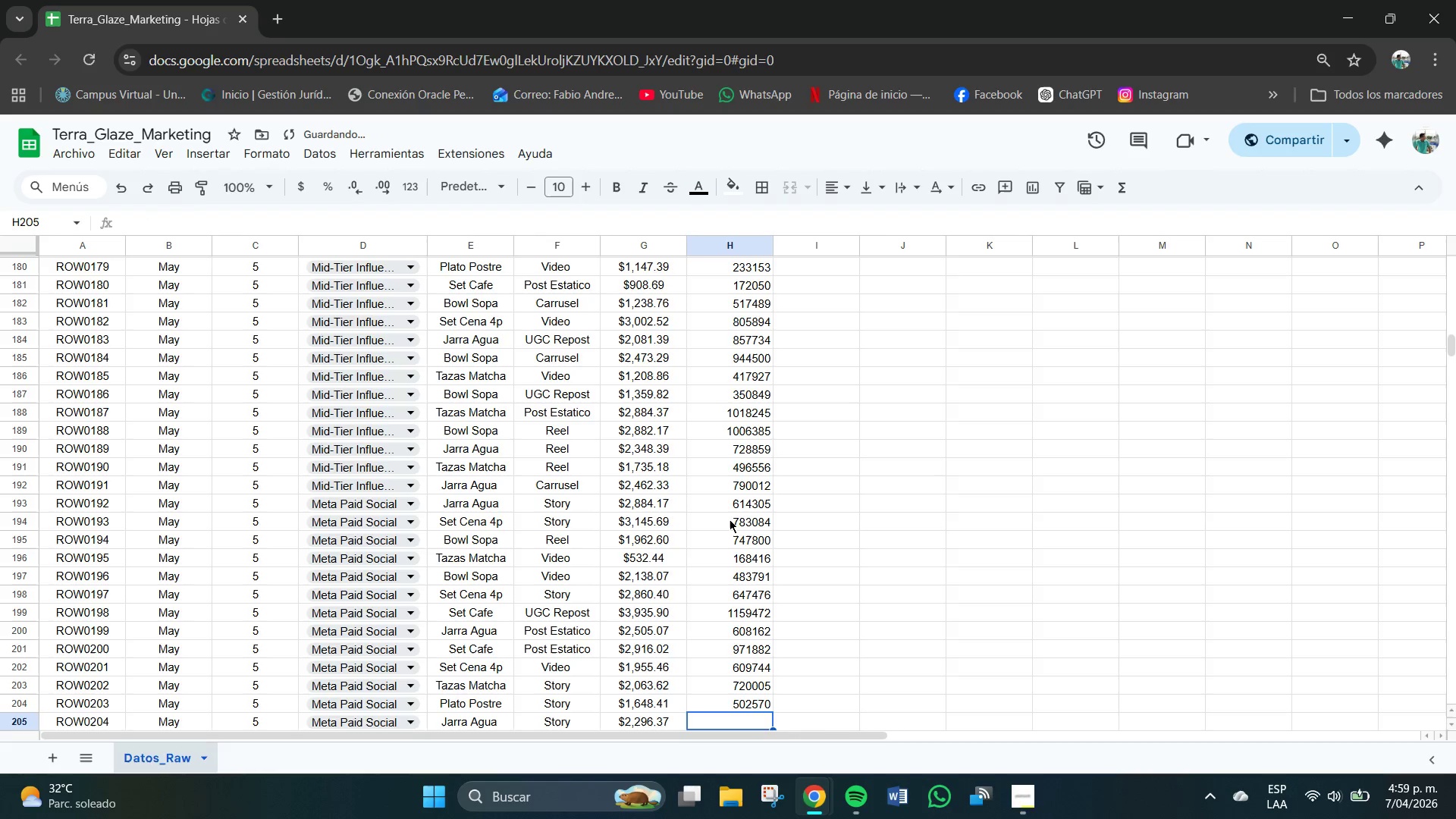 
key(Numpad6)
 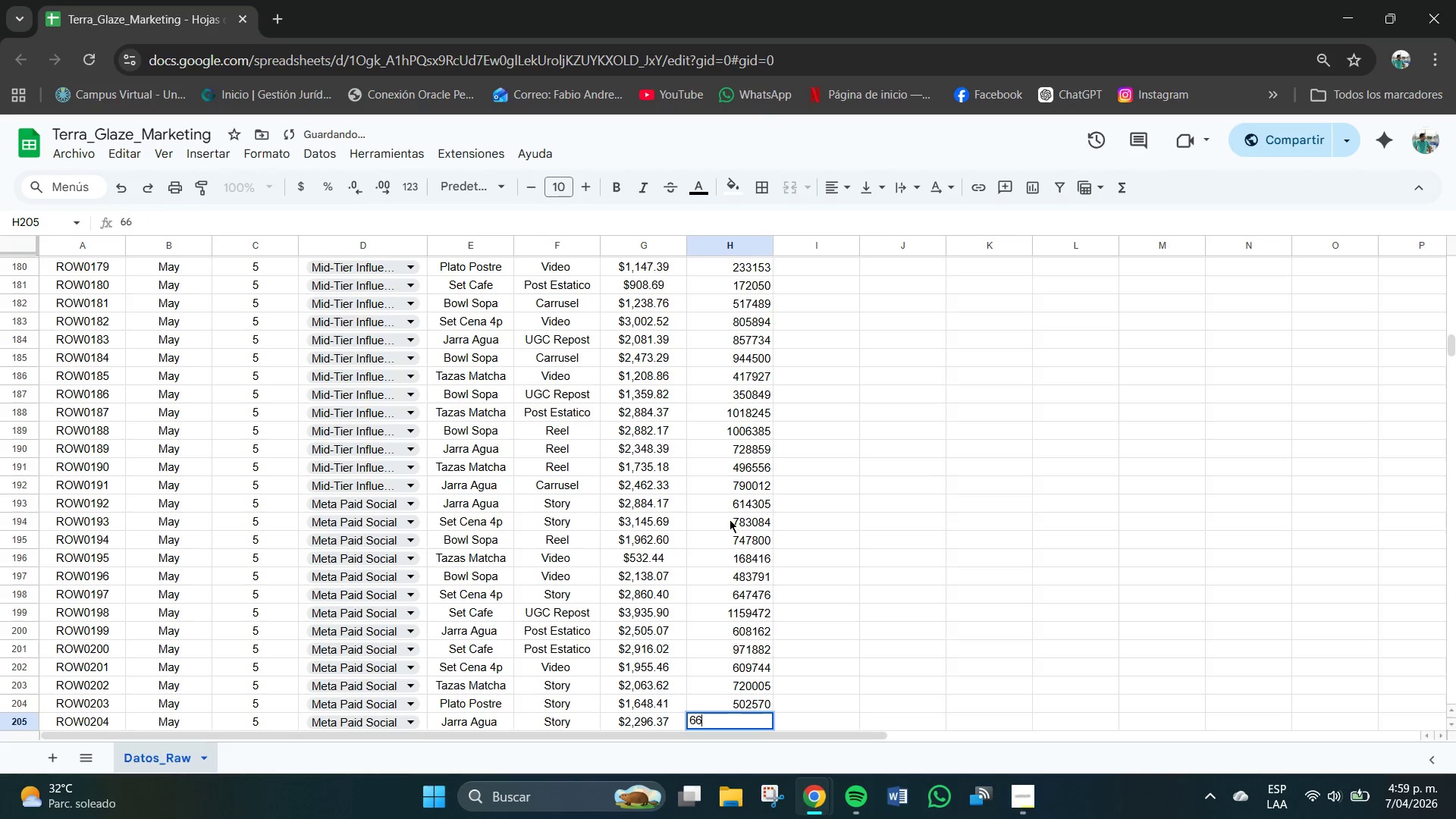 
key(Numpad6)
 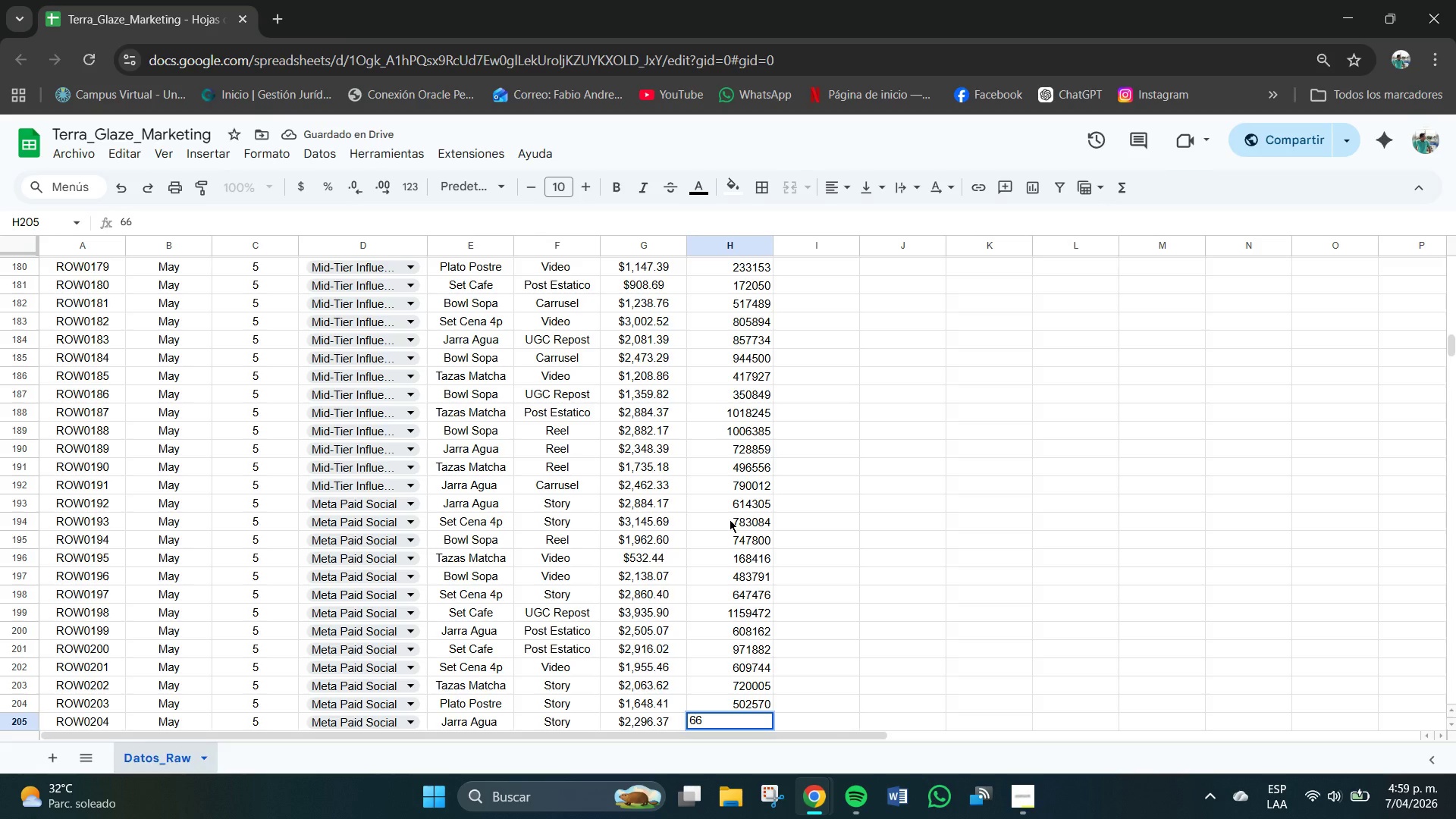 
key(Numpad5)
 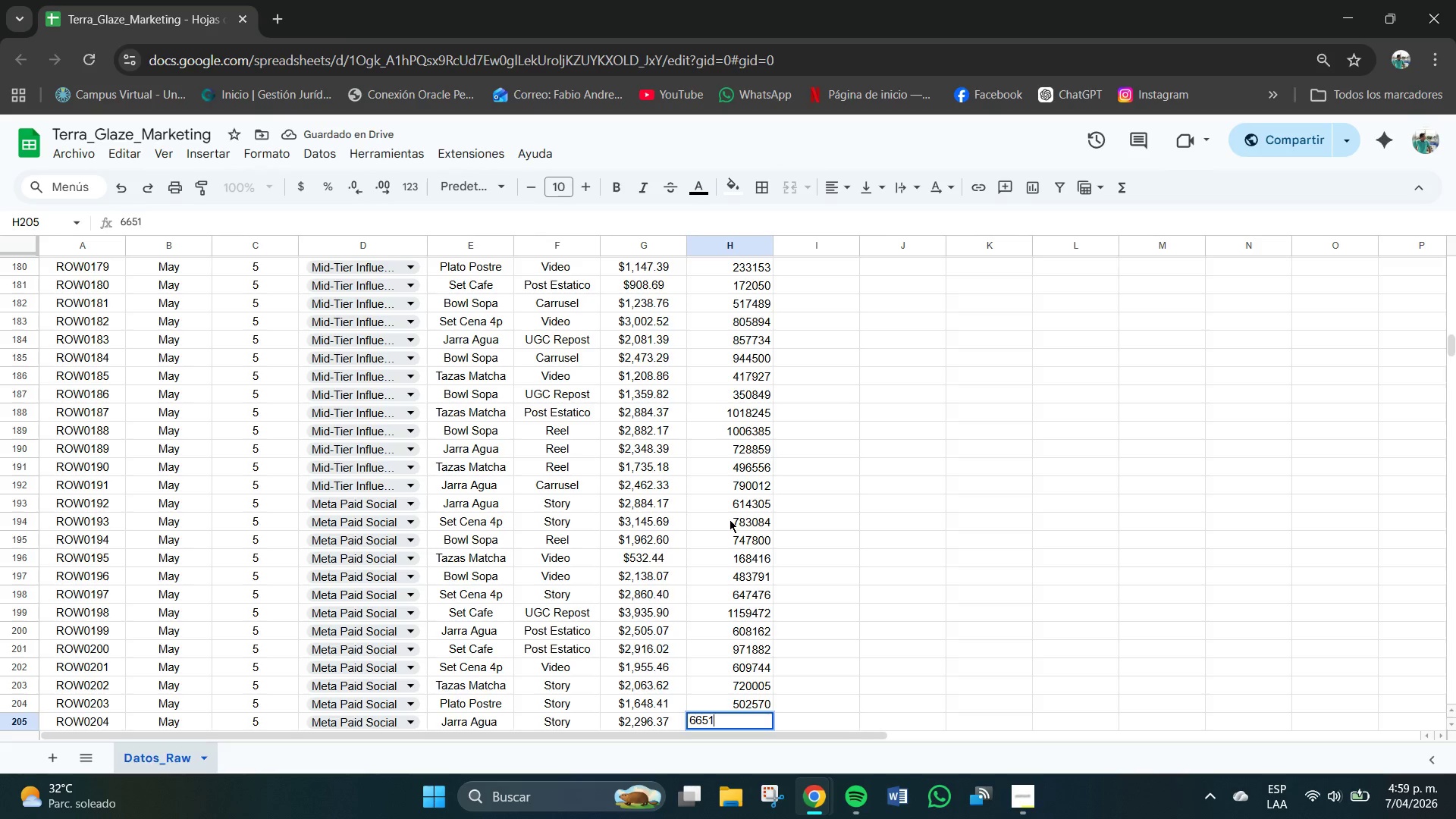 
key(Numpad1)
 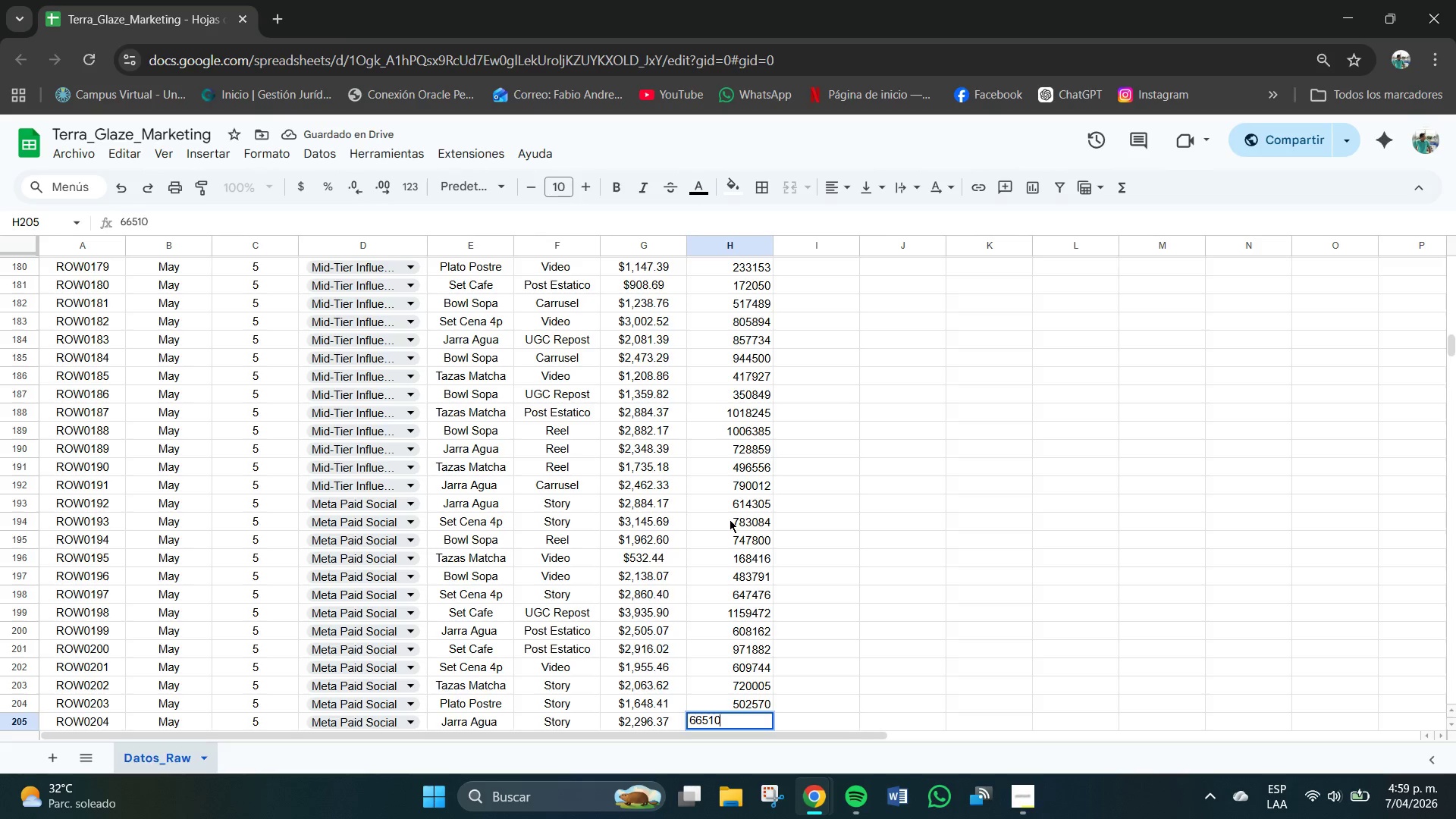 
key(Numpad0)
 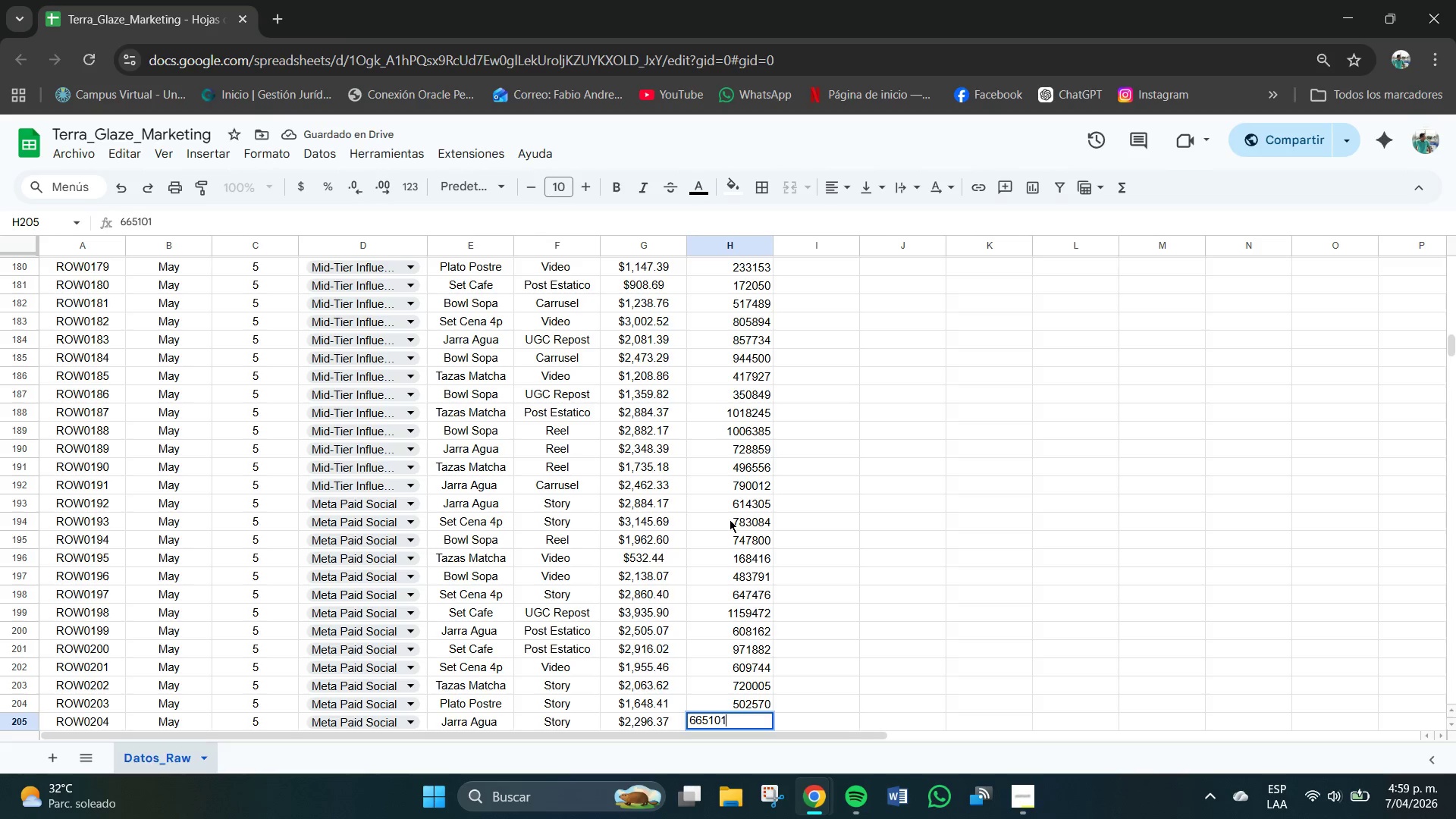 
key(Numpad1)
 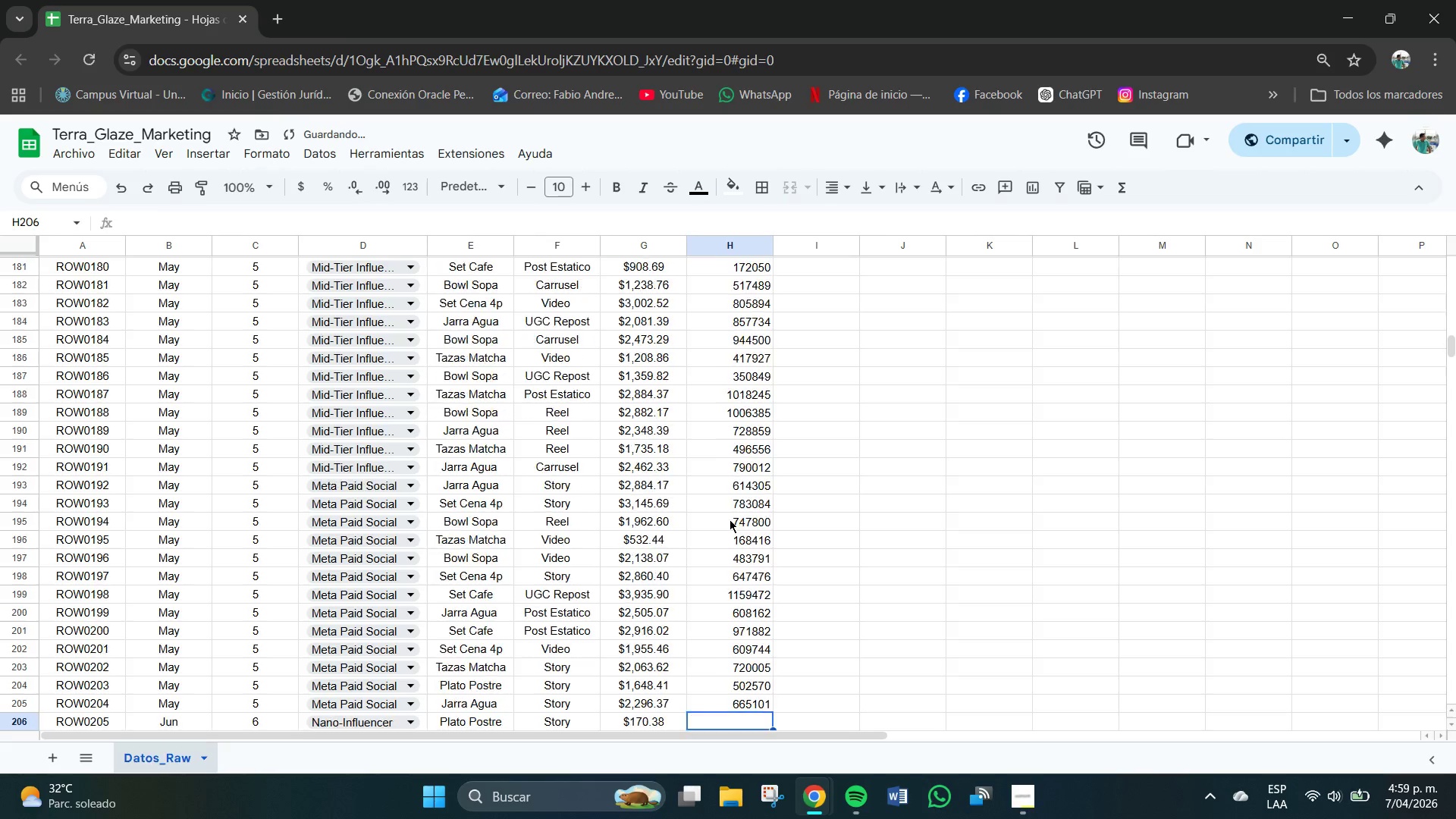 
key(NumpadEnter)
 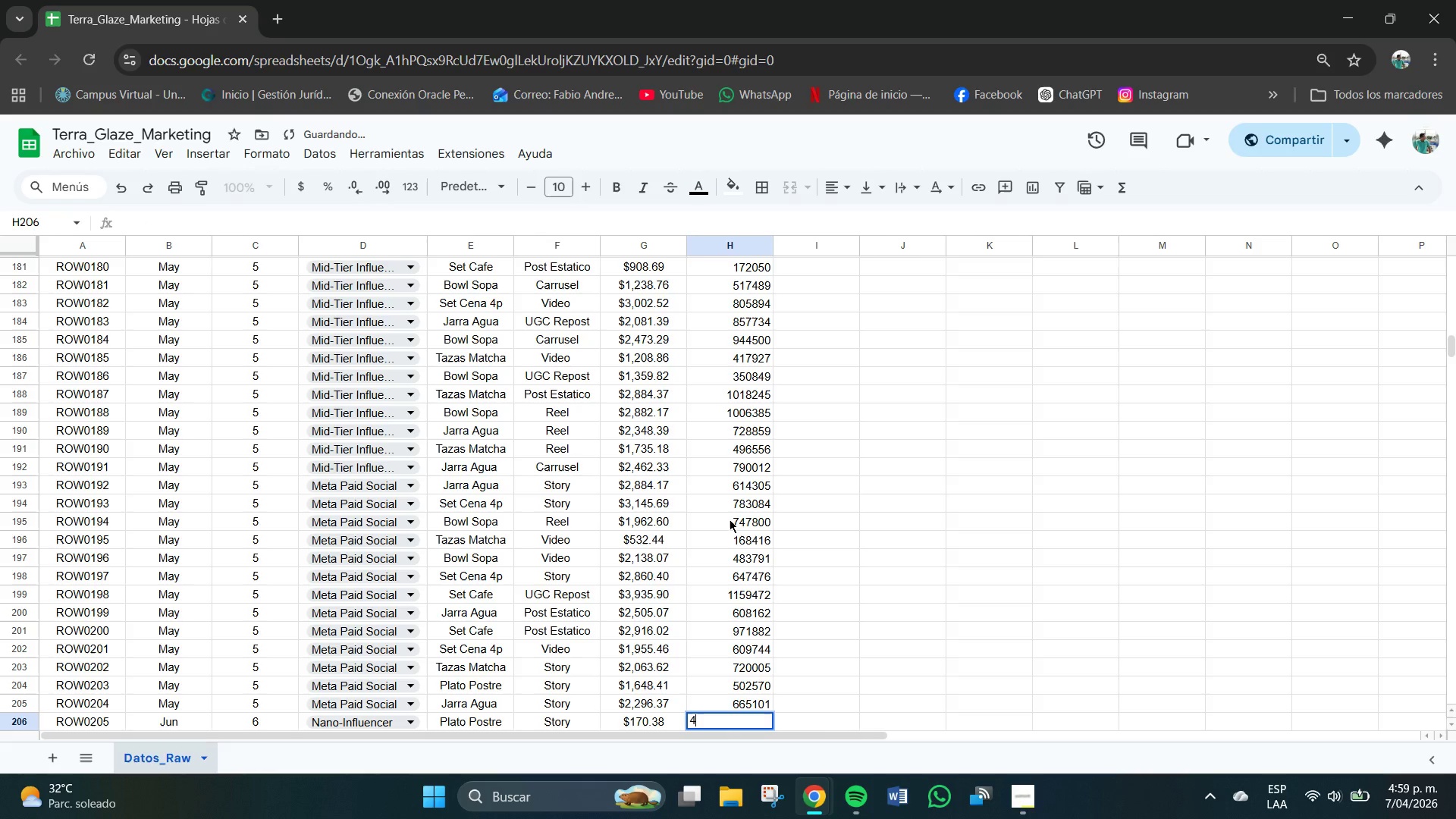 
key(Numpad4)
 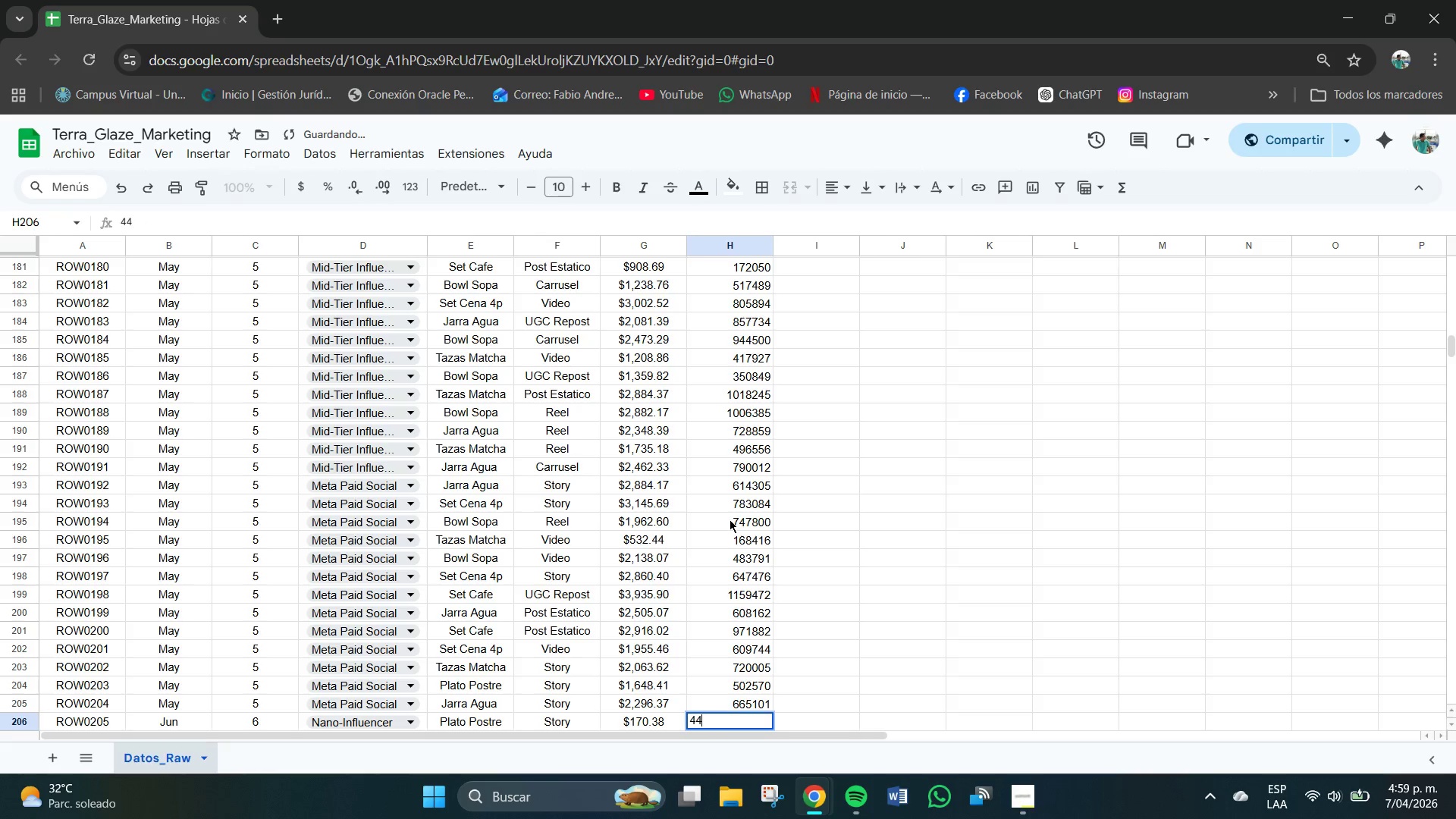 
key(Numpad4)
 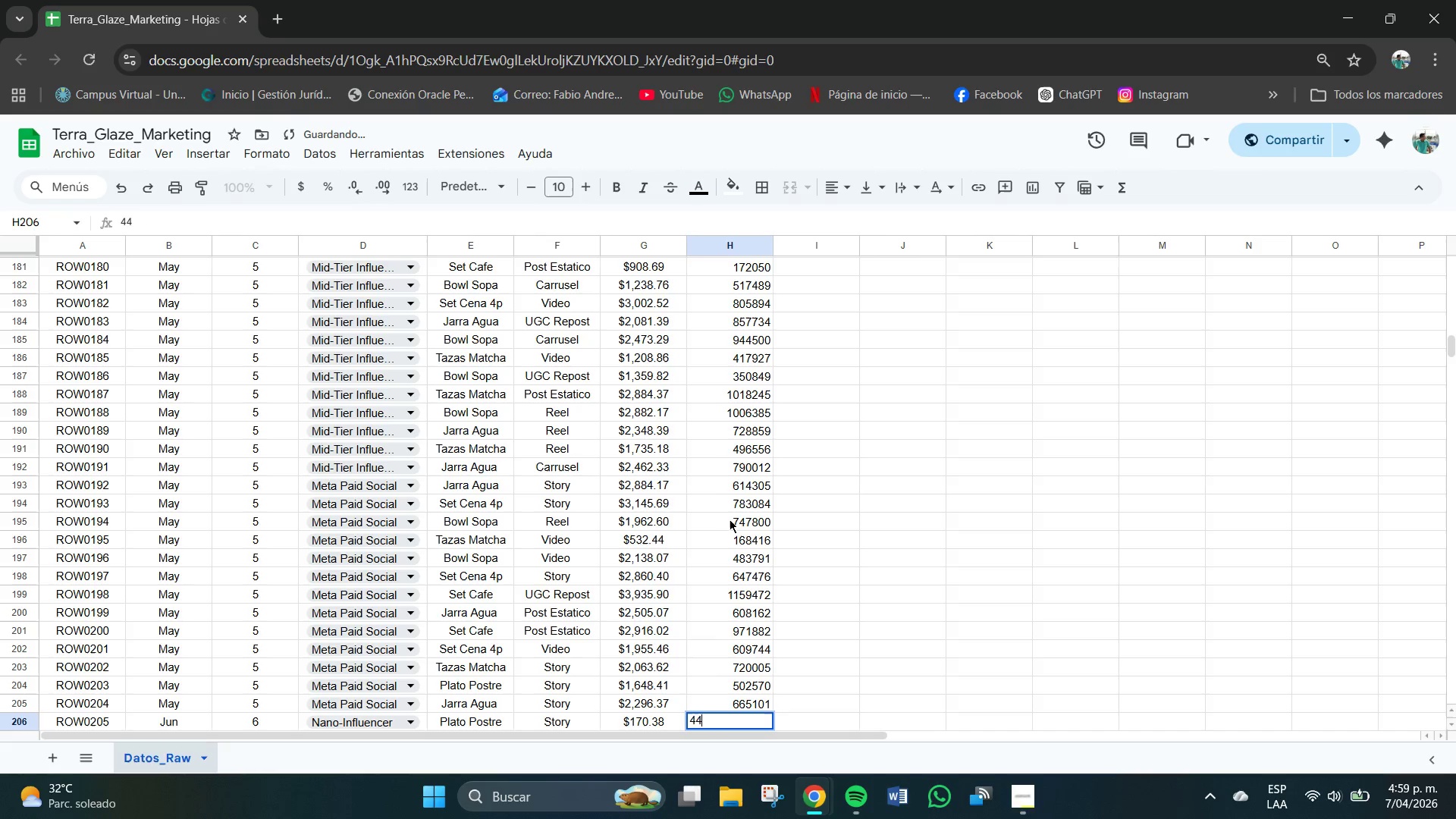 
key(Numpad7)
 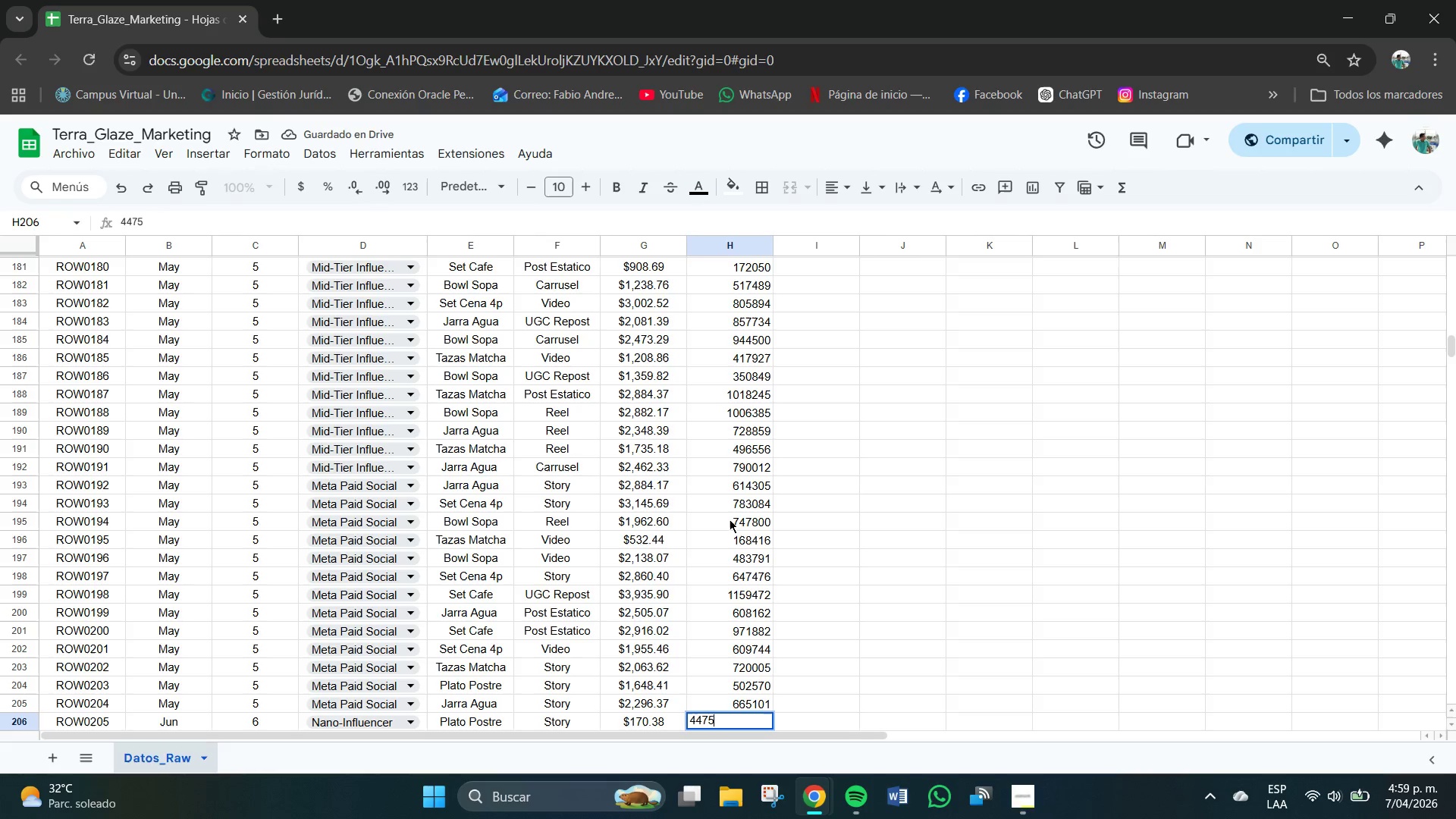 
key(Numpad5)
 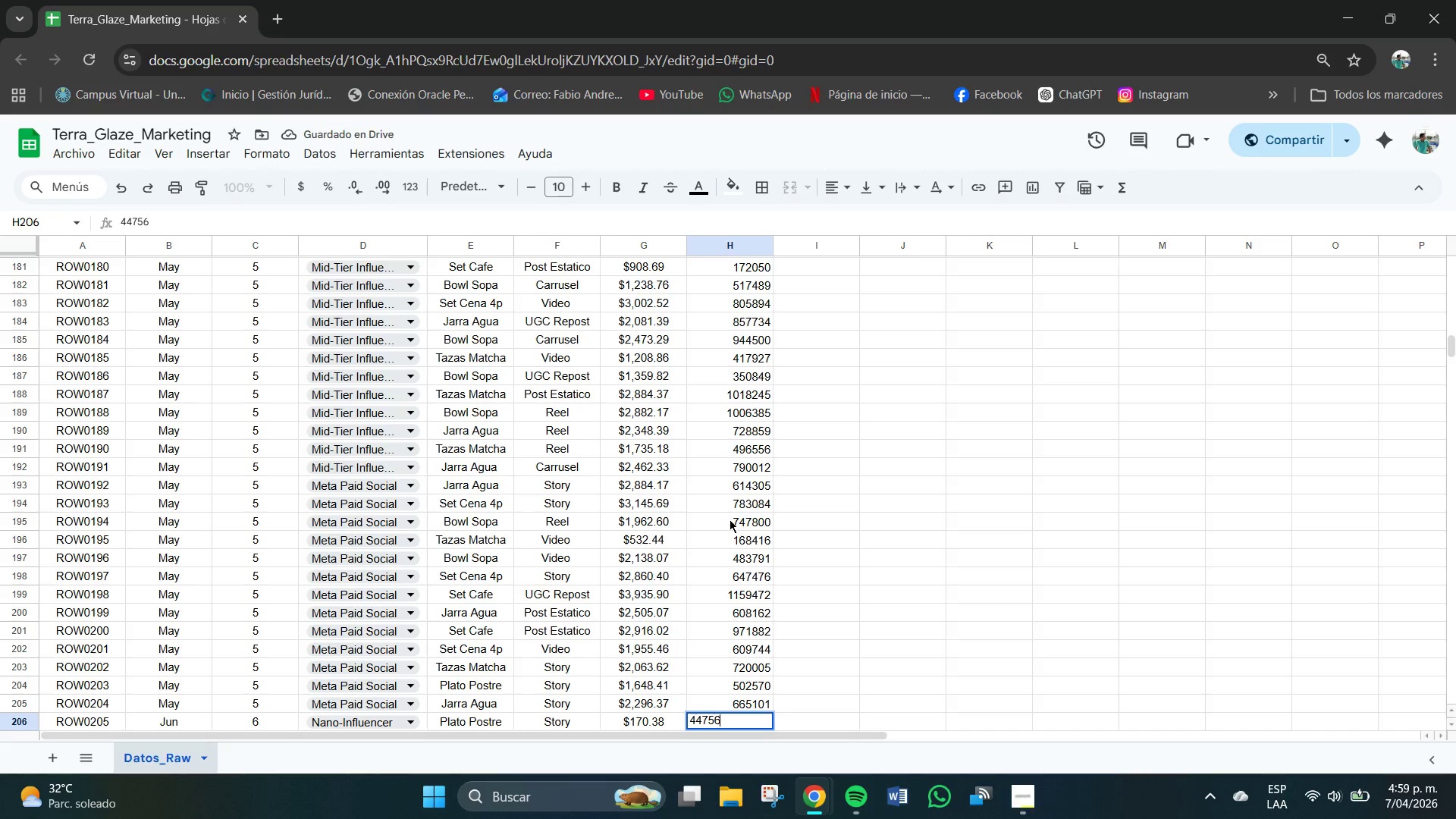 
key(Numpad6)
 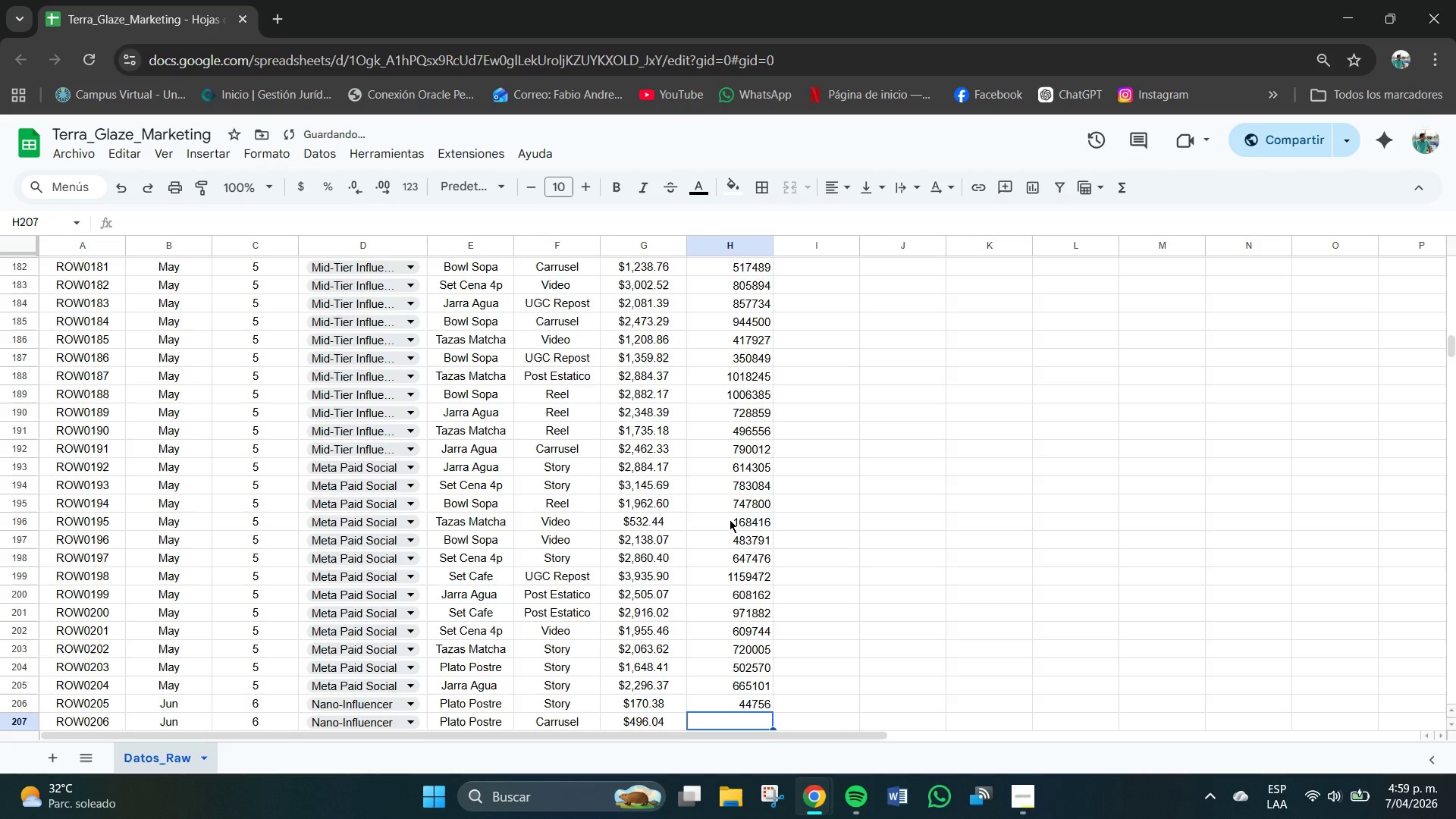 
key(NumpadEnter)
 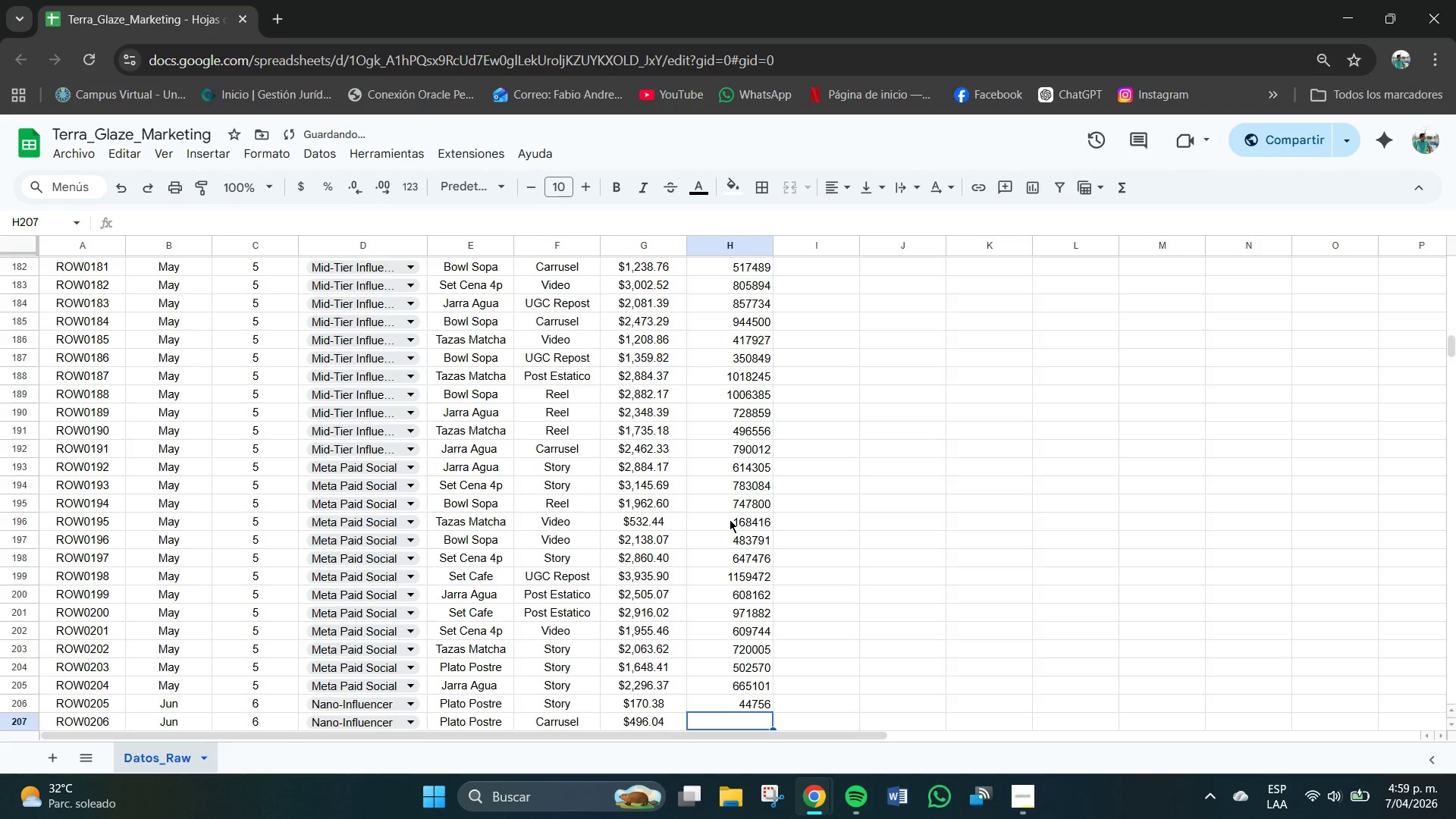 
key(Numpad1)
 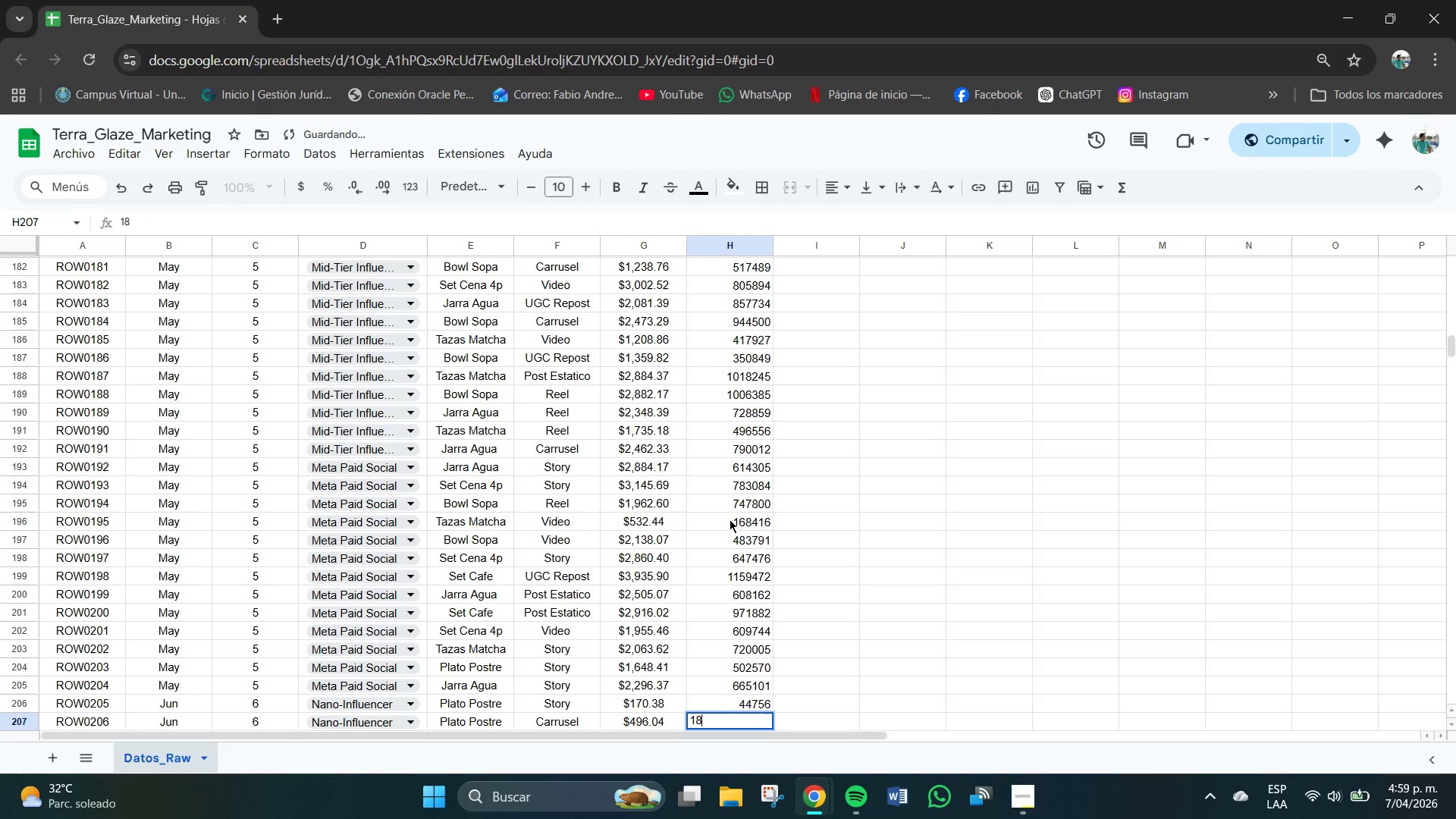 
key(Numpad8)
 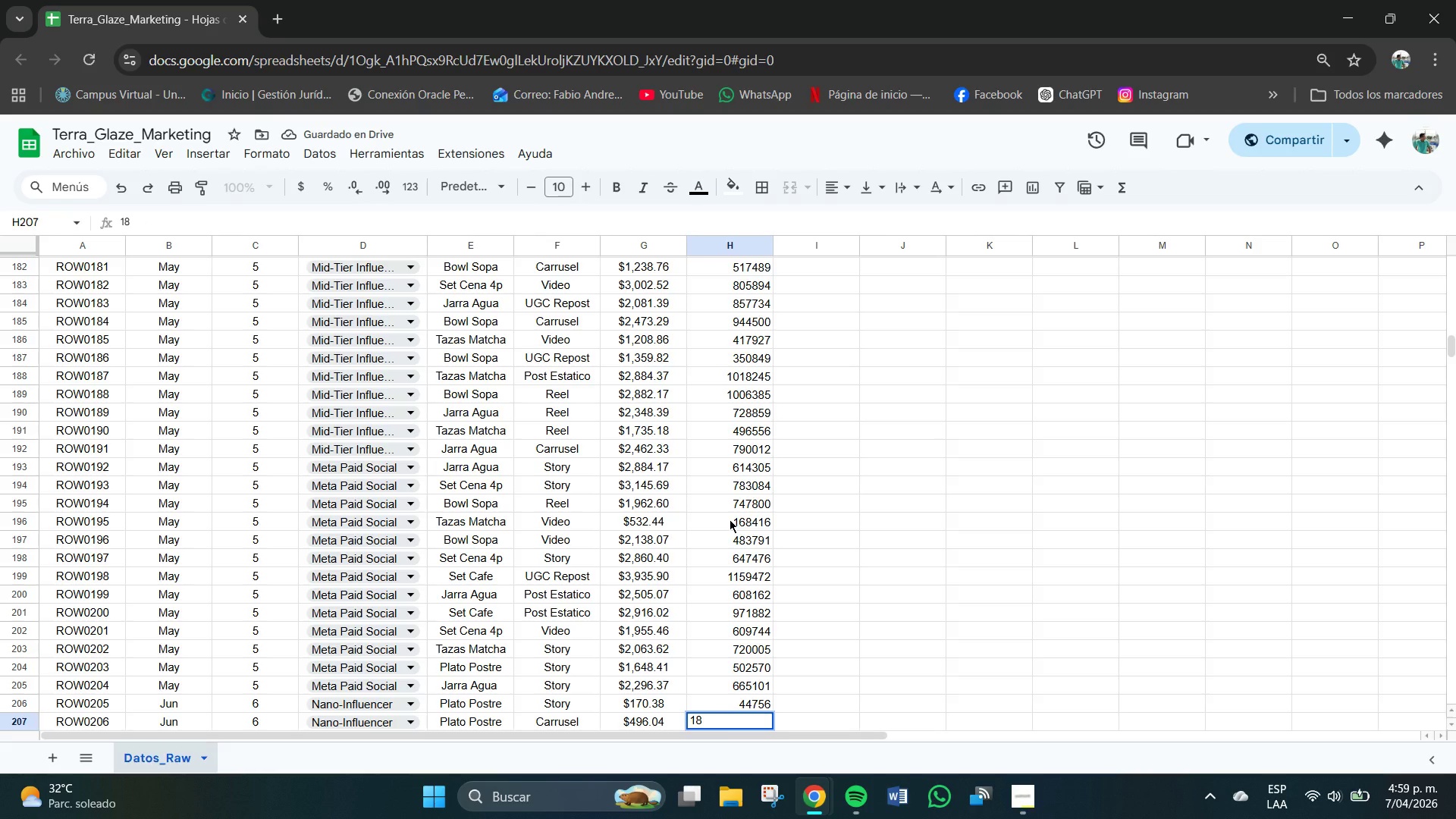 
key(Numpad0)
 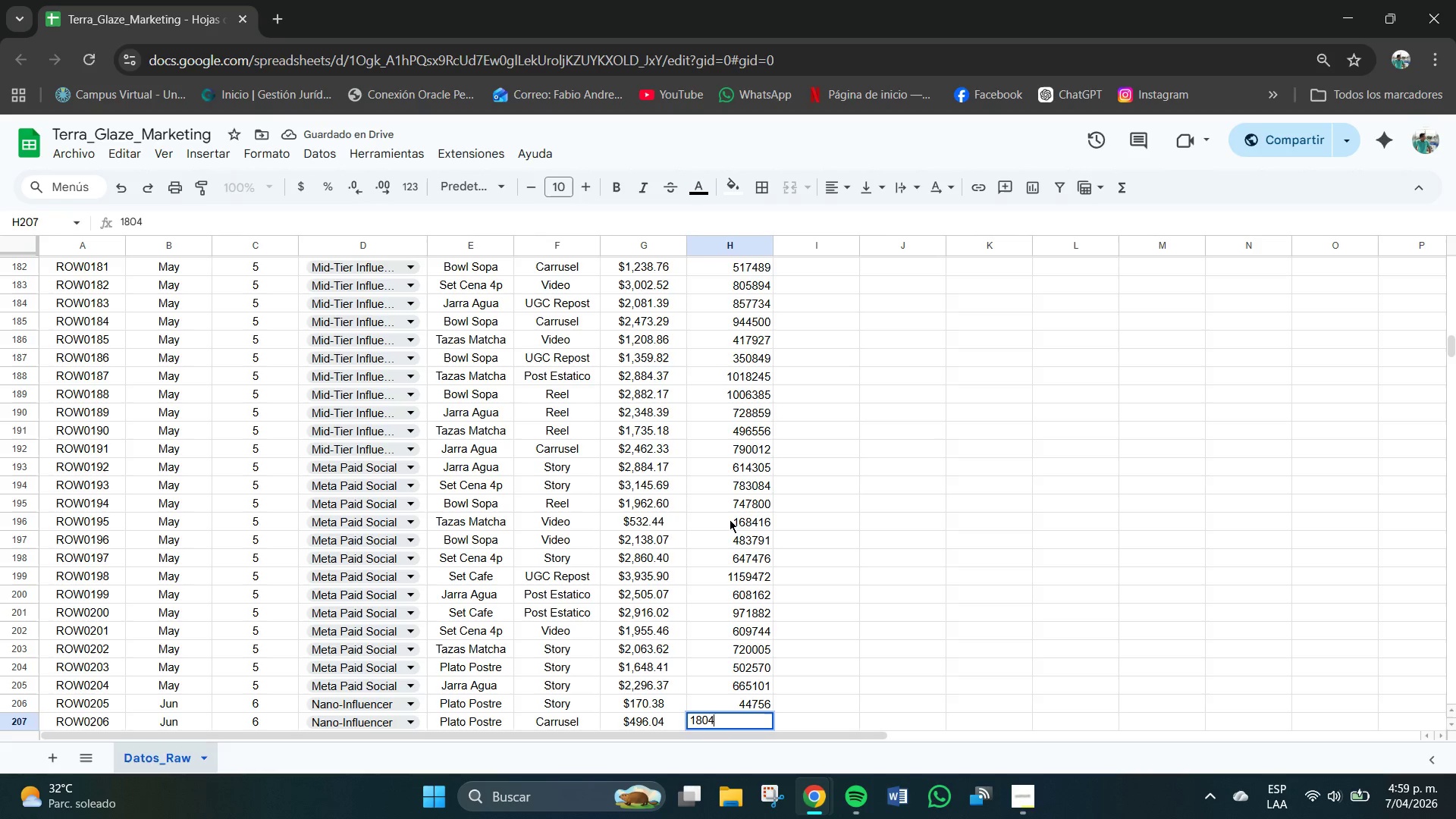 
key(Numpad4)
 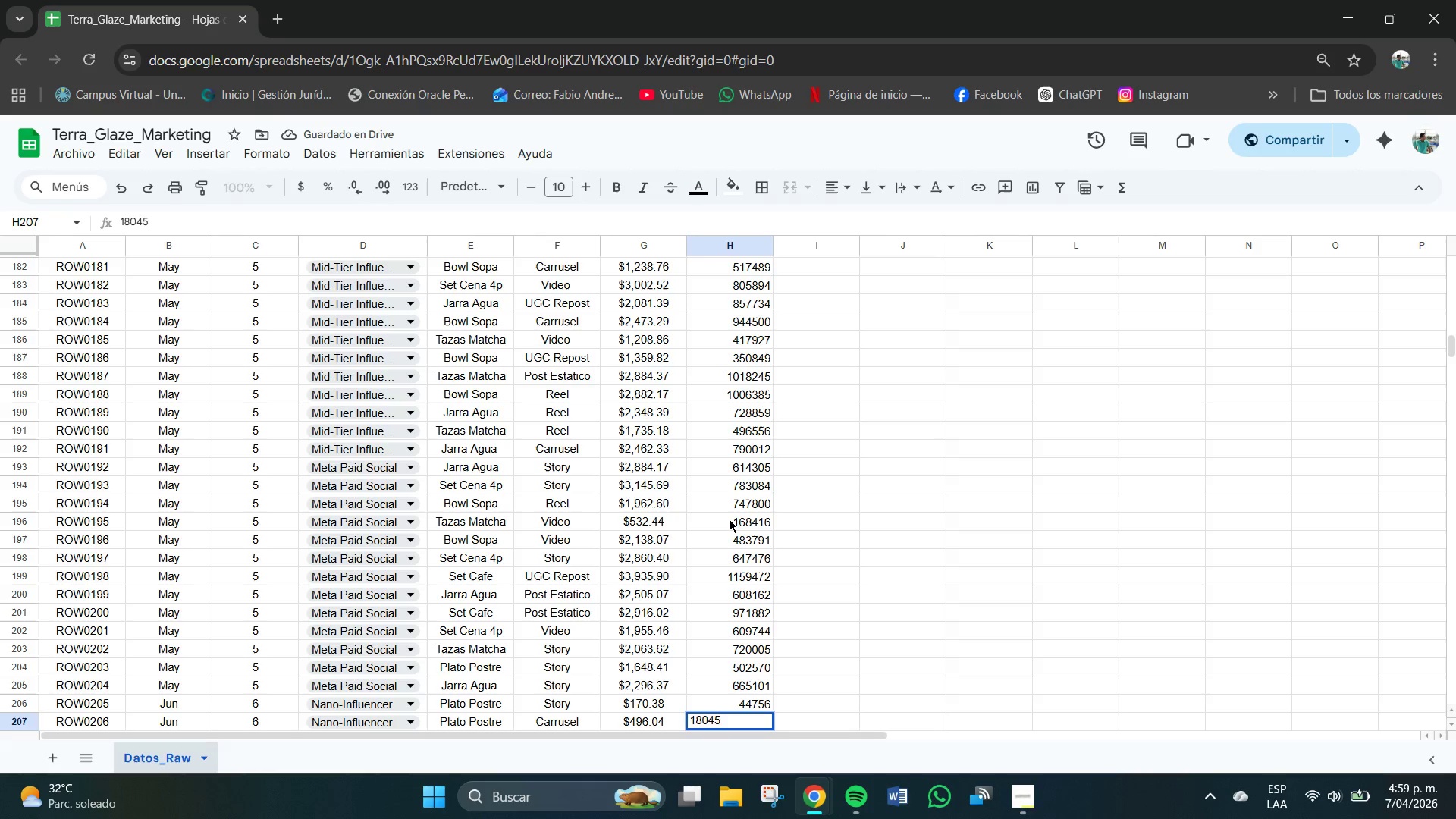 
key(Numpad5)
 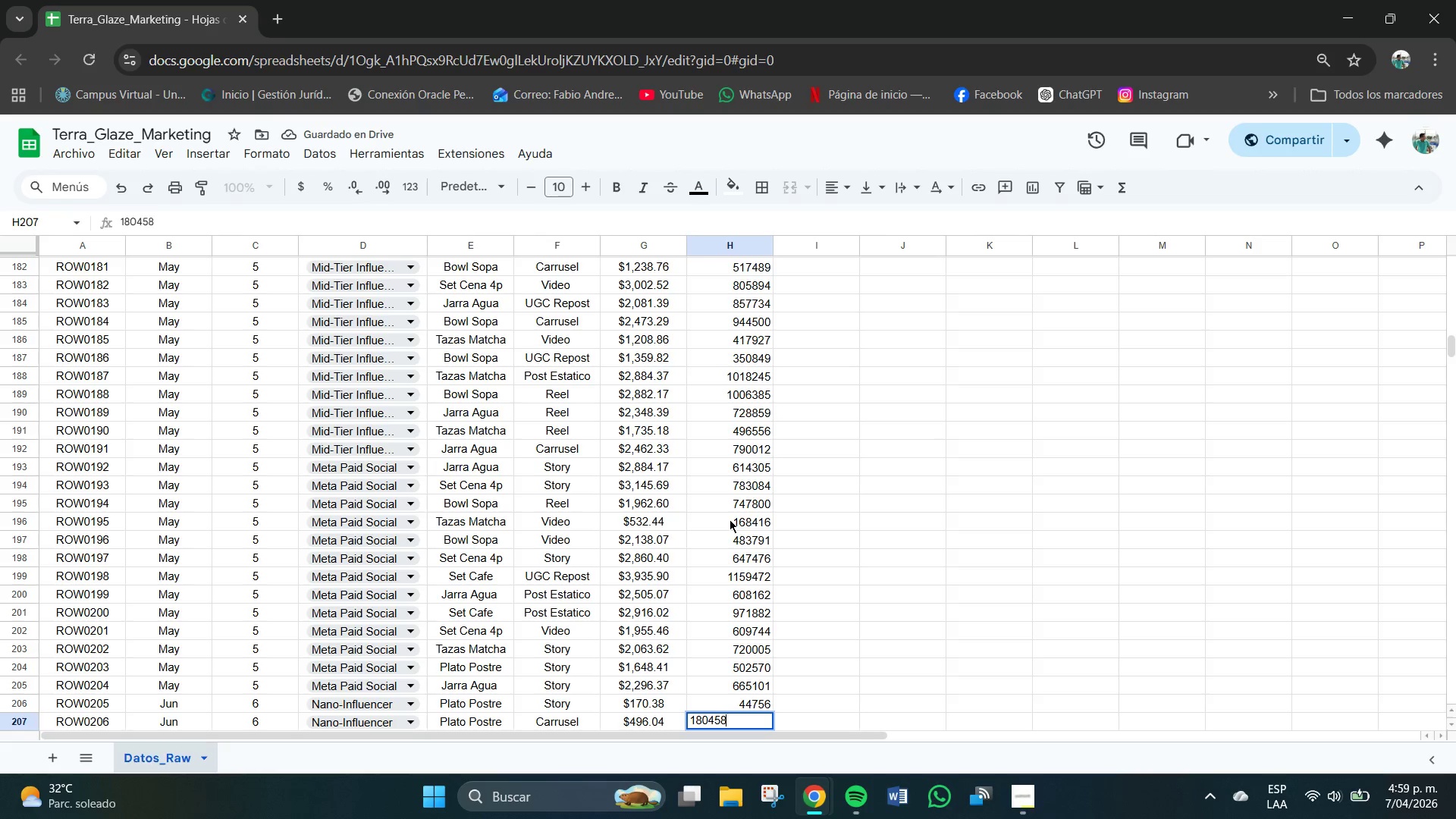 
key(Numpad8)
 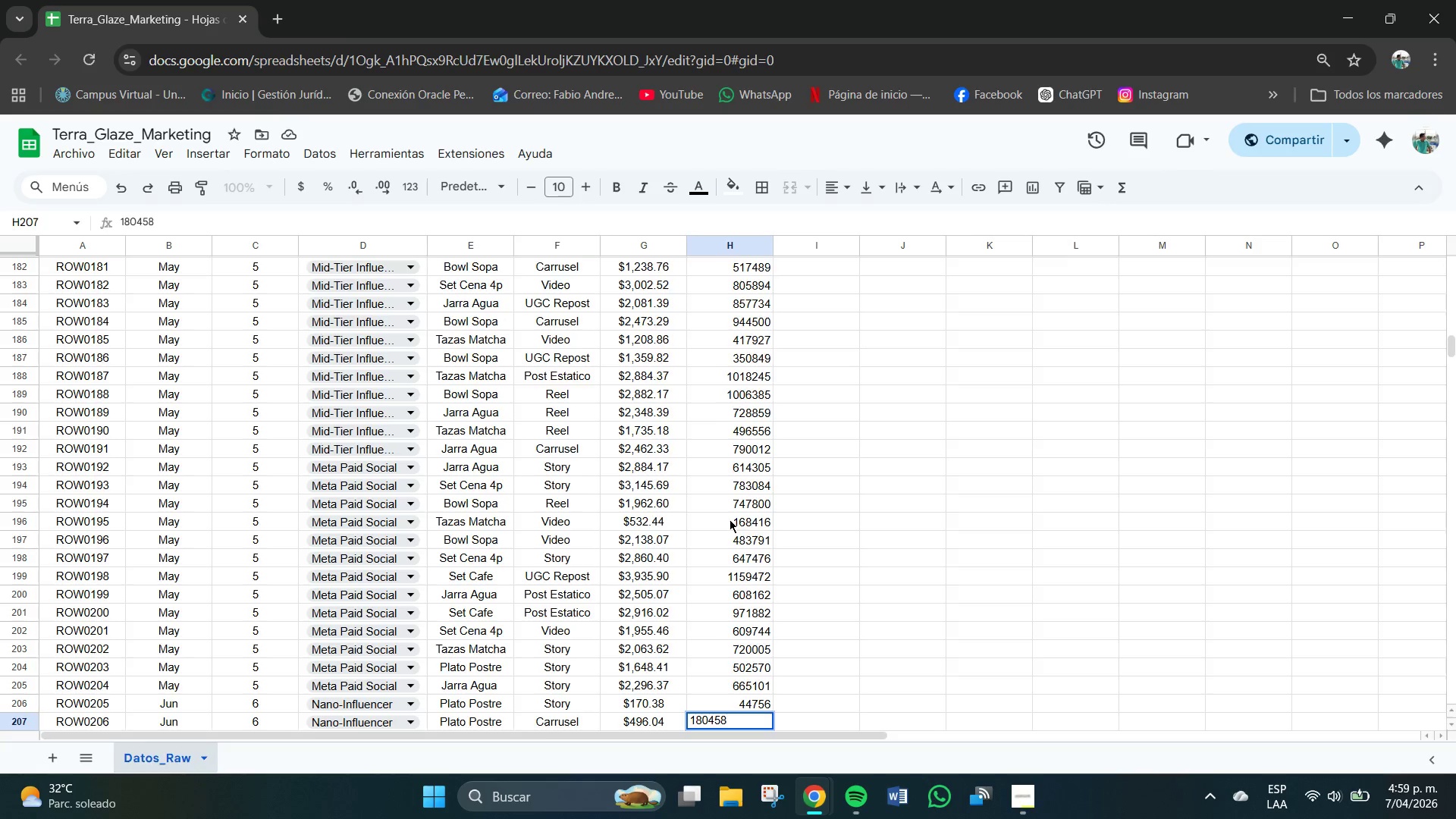 
key(NumpadEnter)
 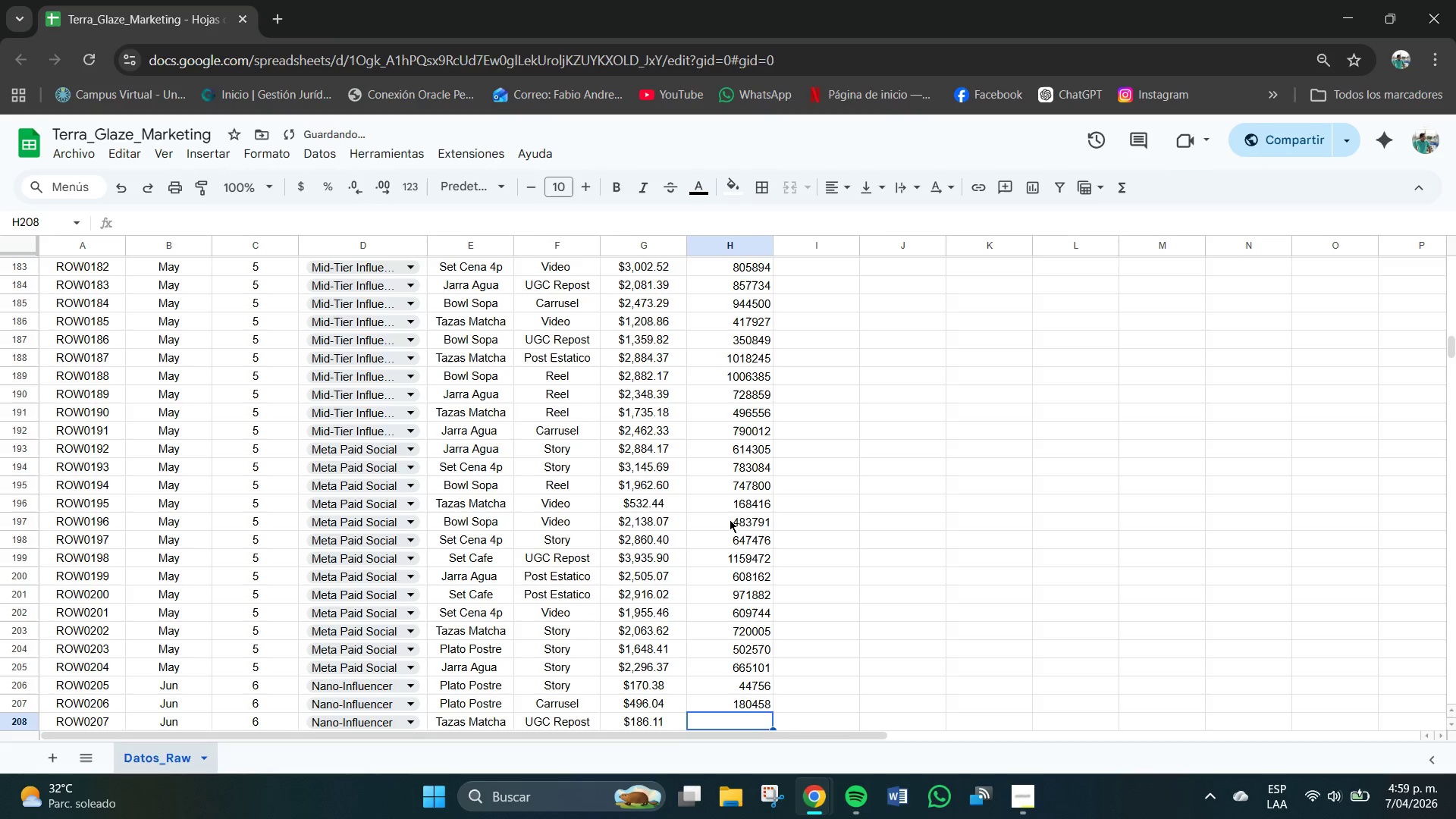 
key(Numpad7)
 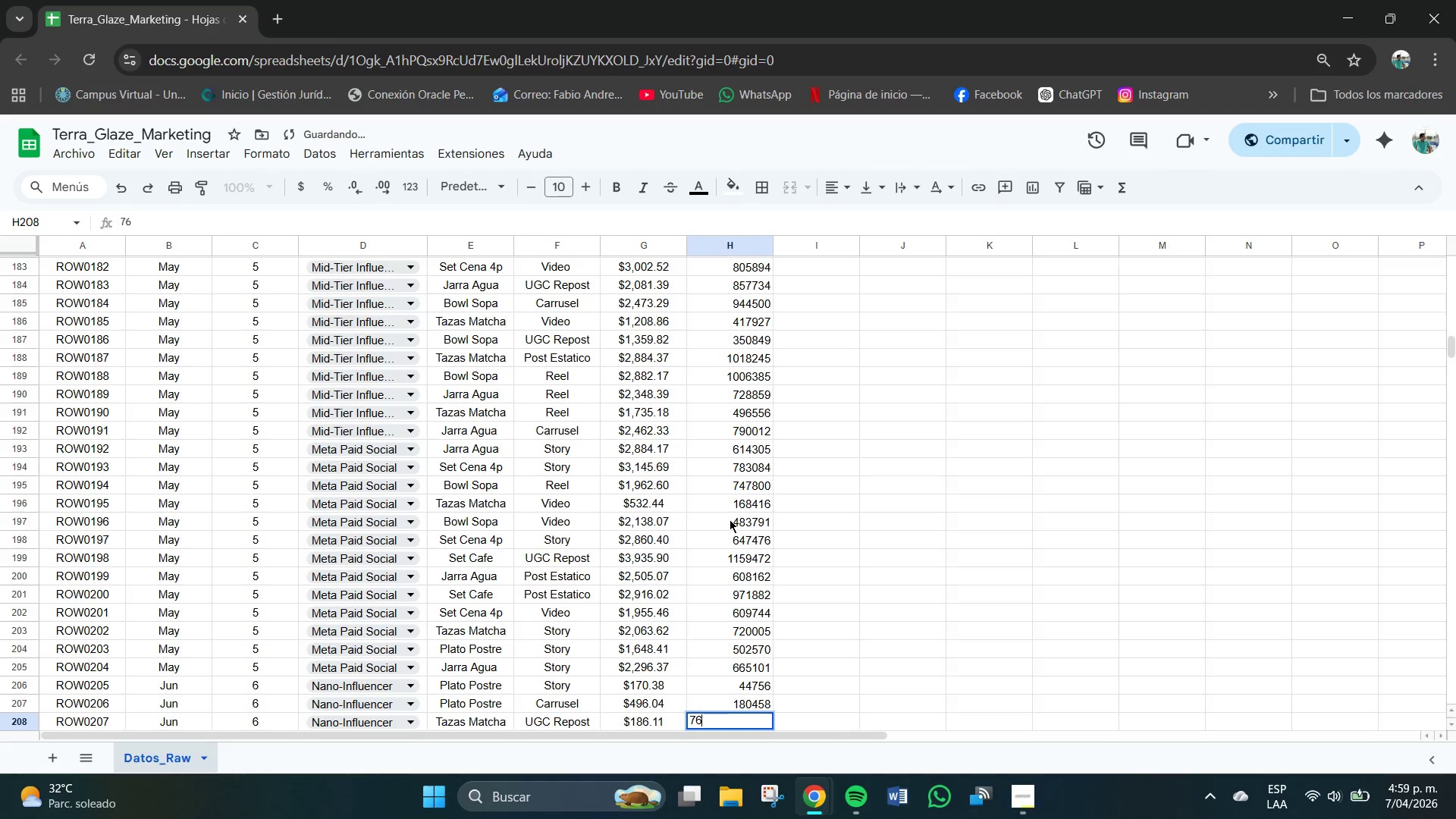 
key(Numpad6)
 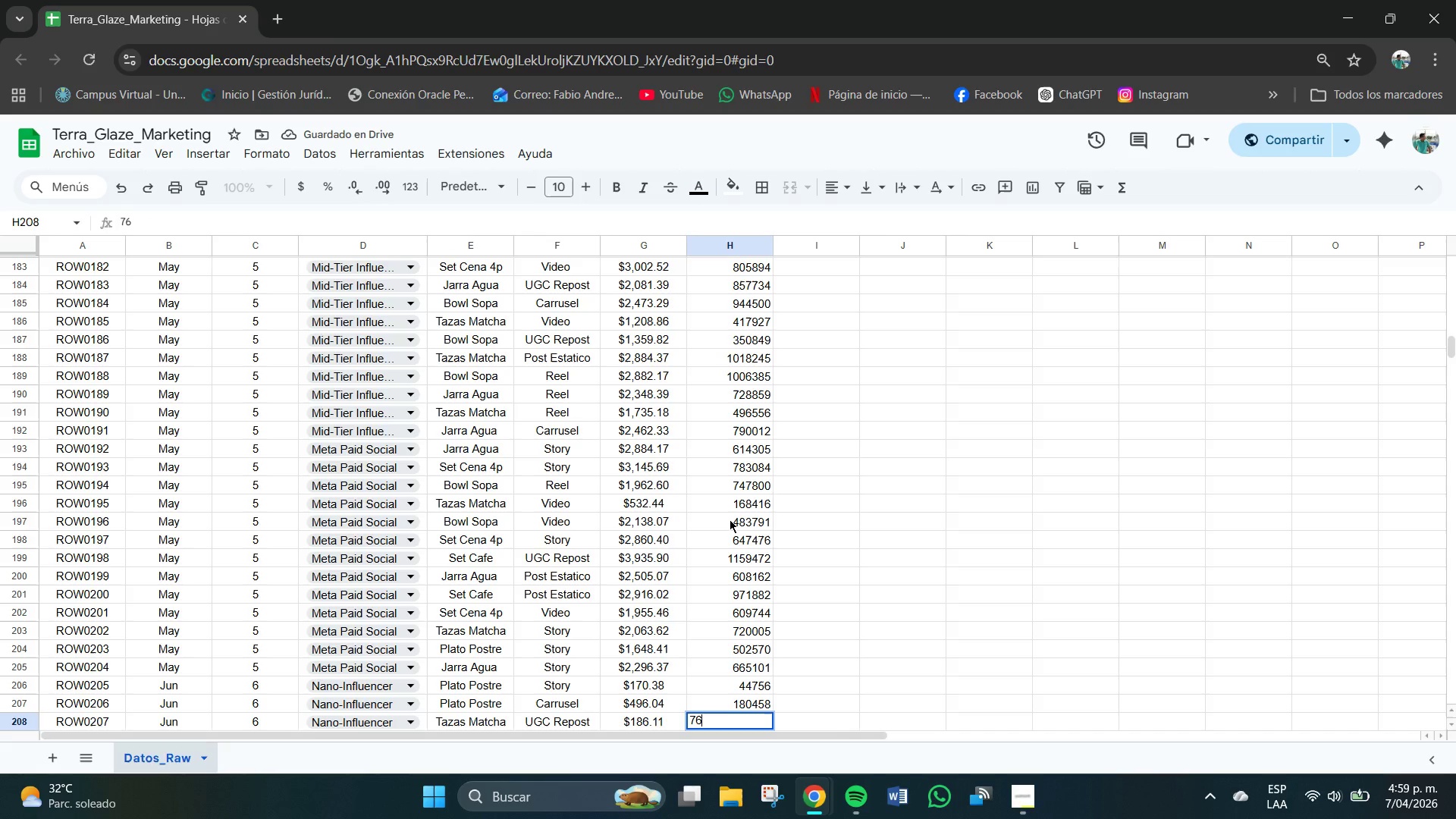 
key(Numpad5)
 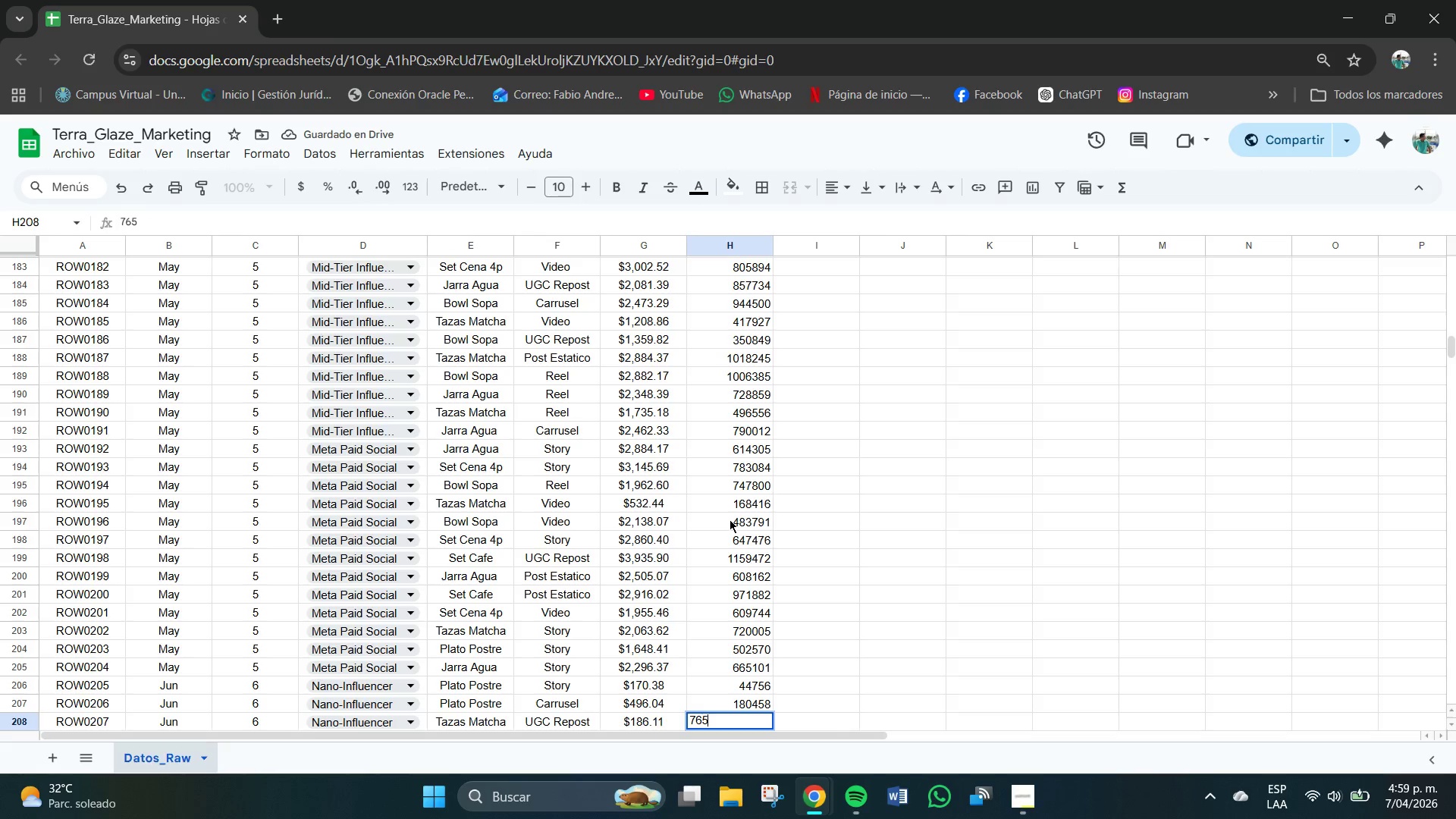 
key(Numpad6)
 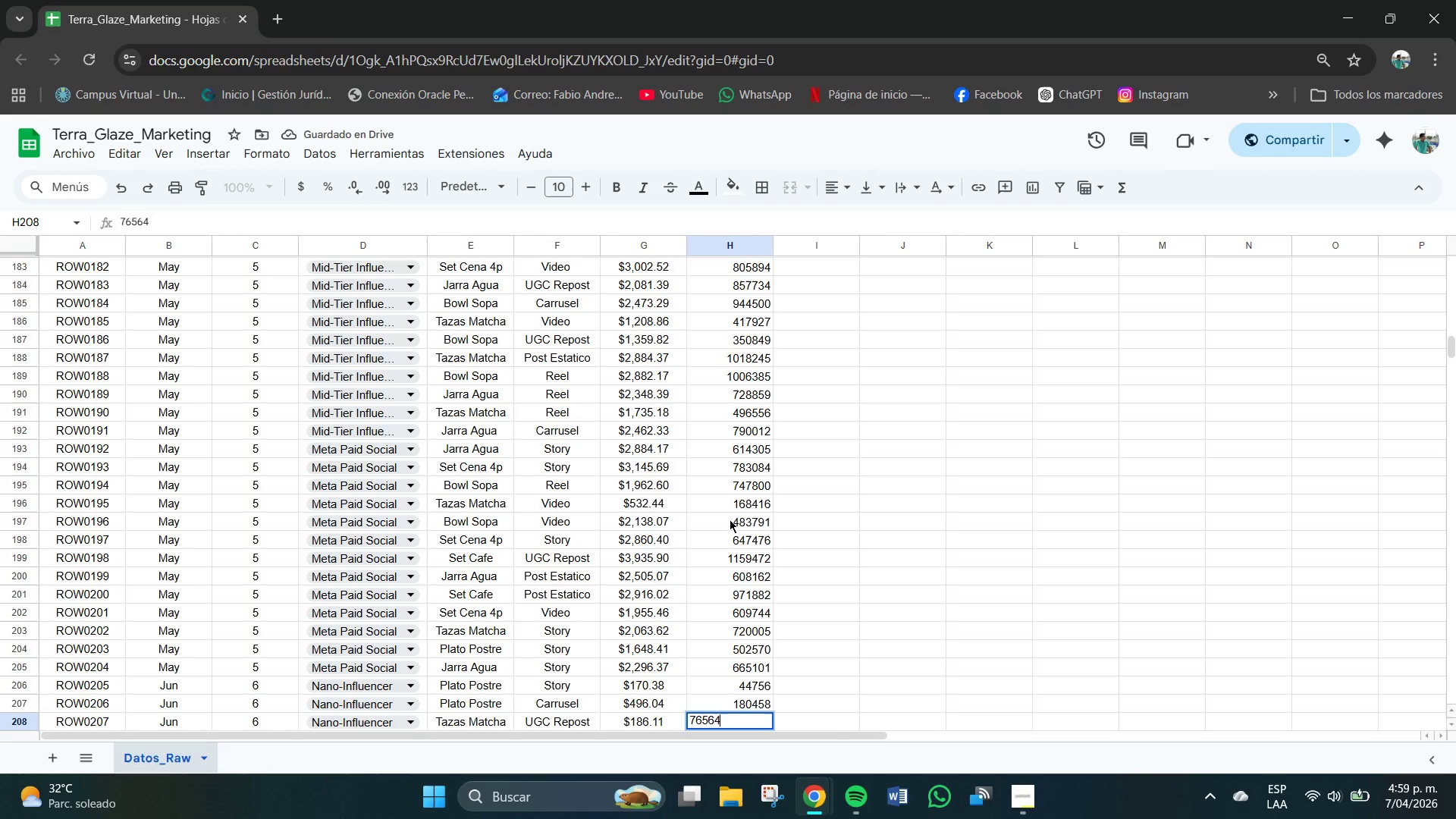 
key(Numpad4)
 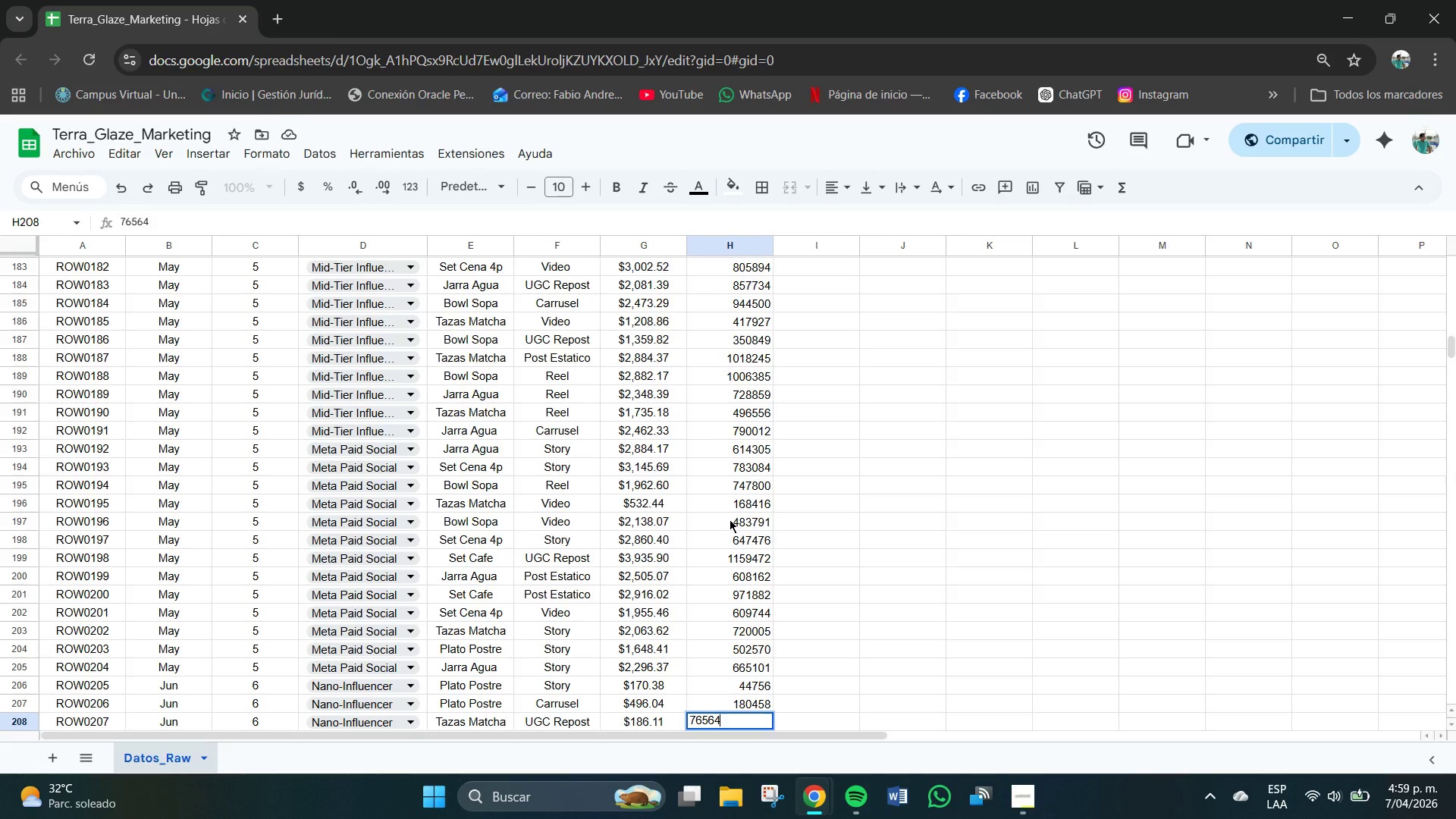 
key(NumpadEnter)
 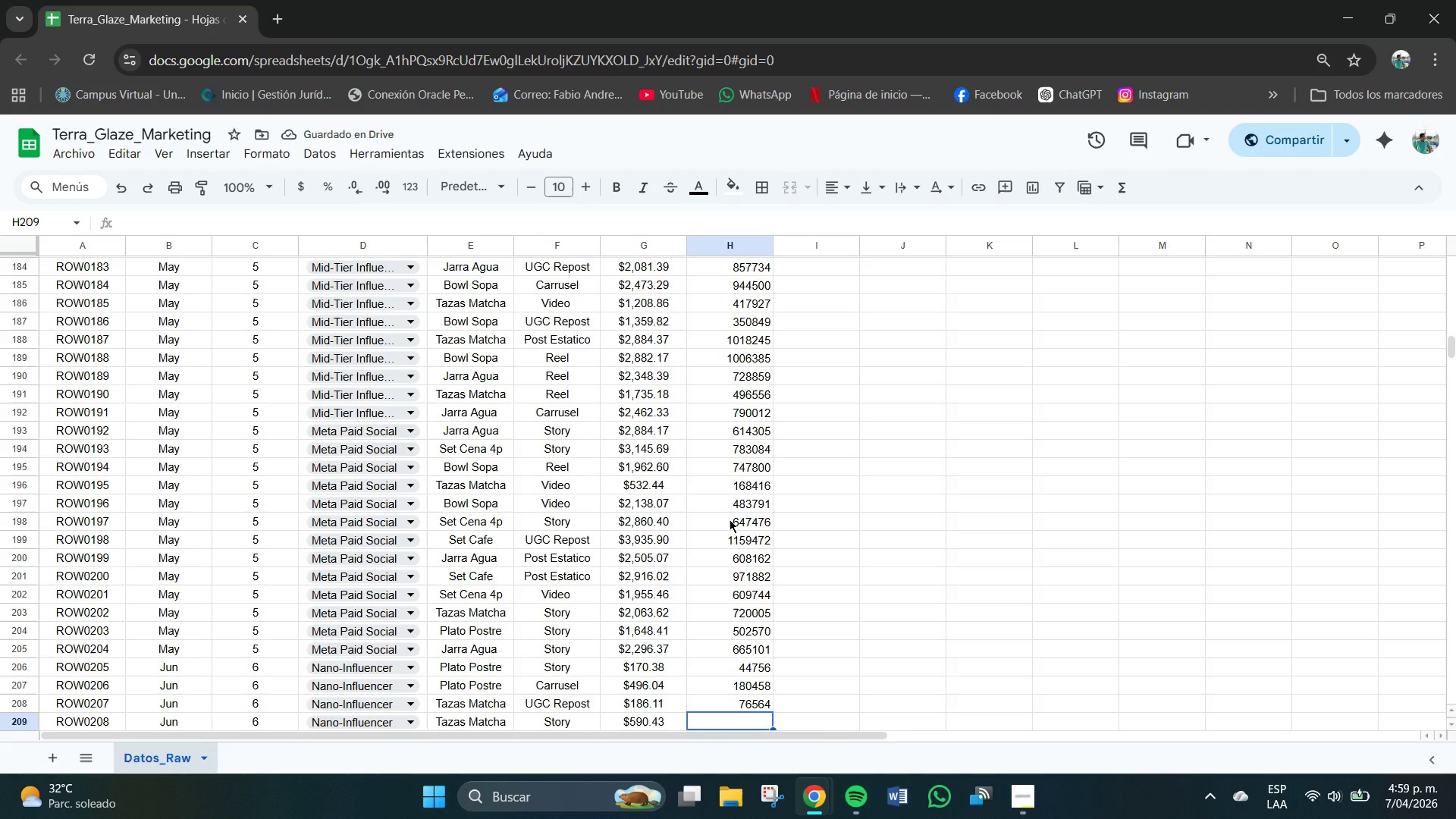 
wait(6.14)
 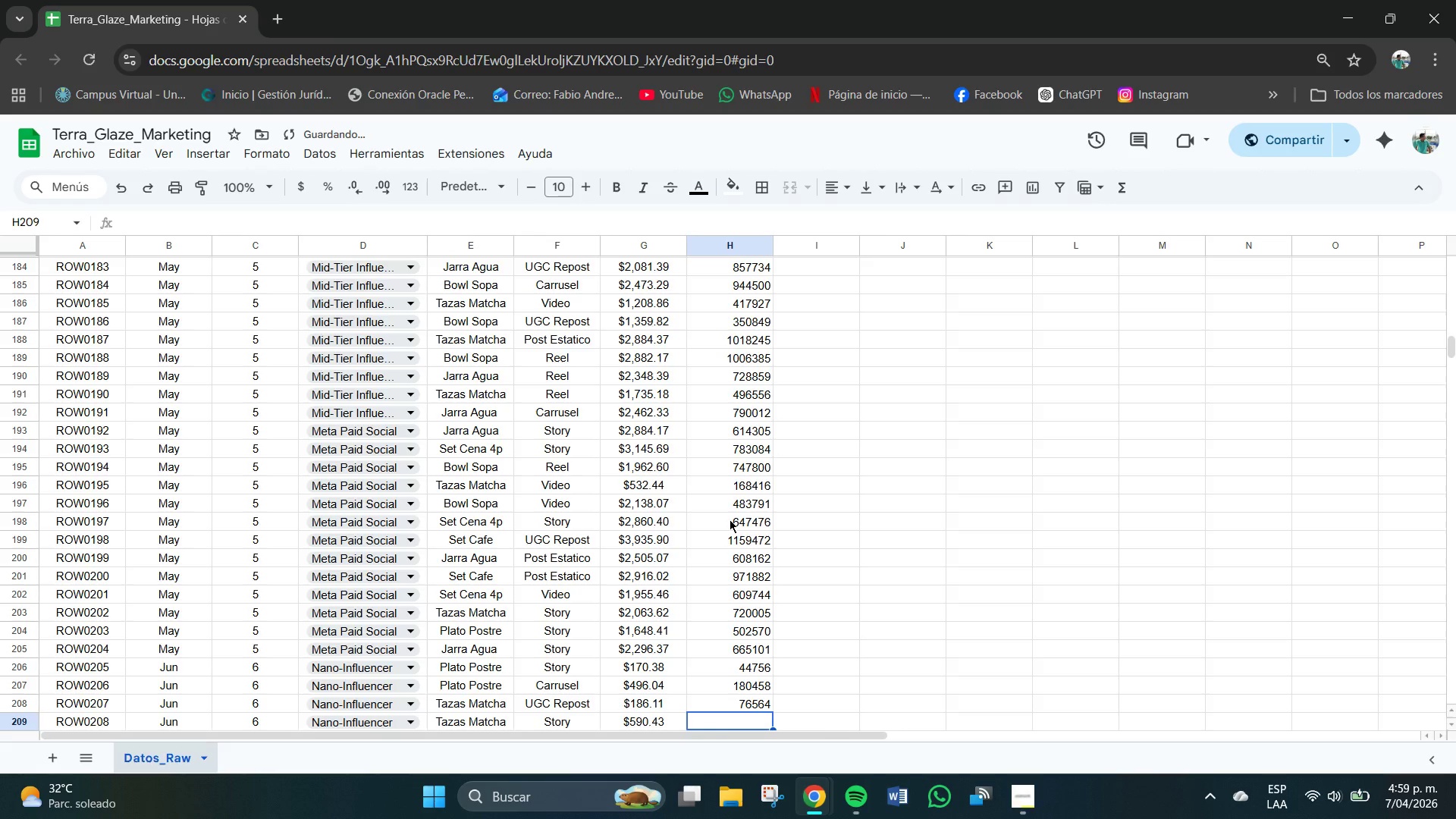 
key(Numpad2)
 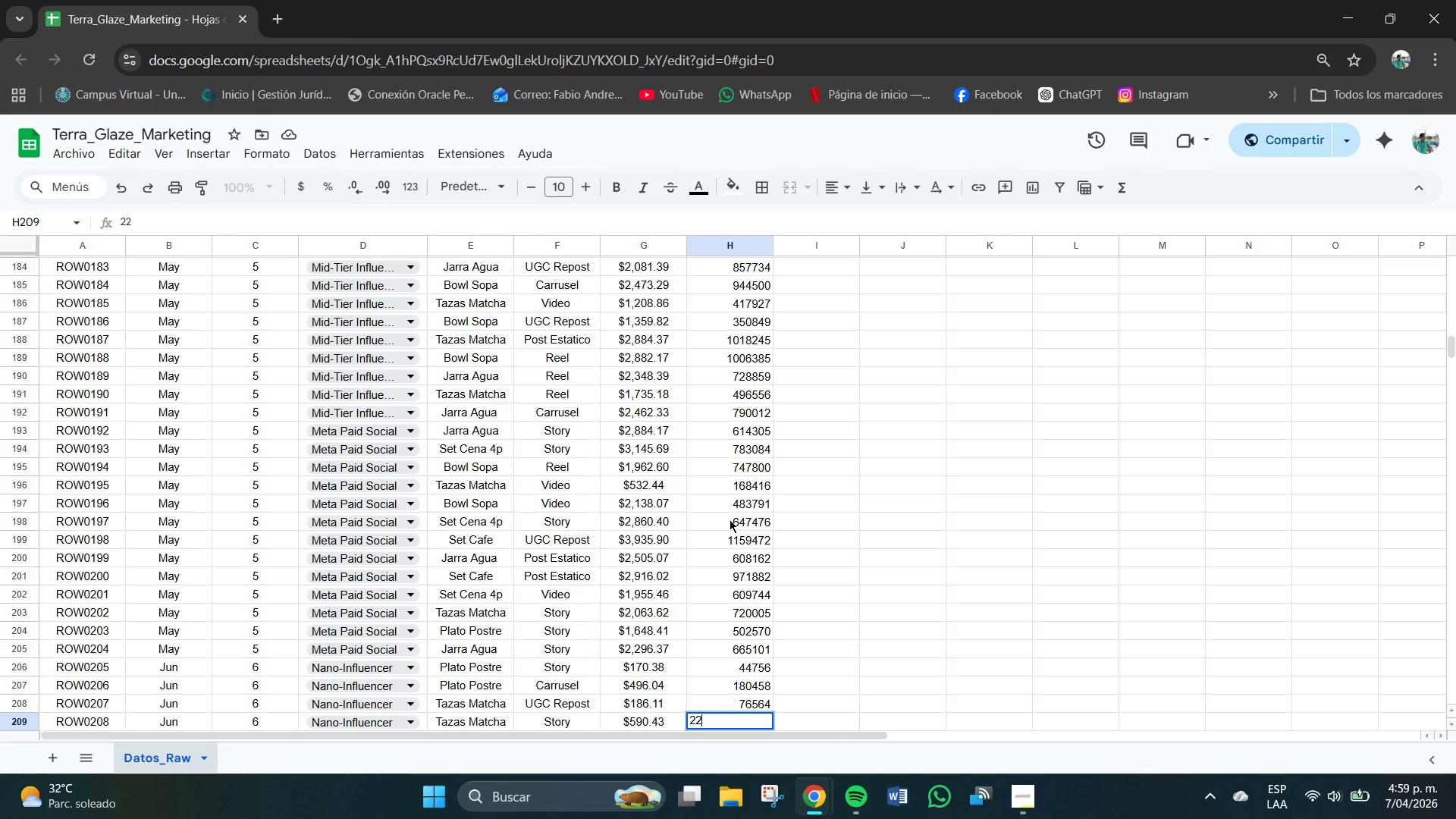 
key(Numpad2)
 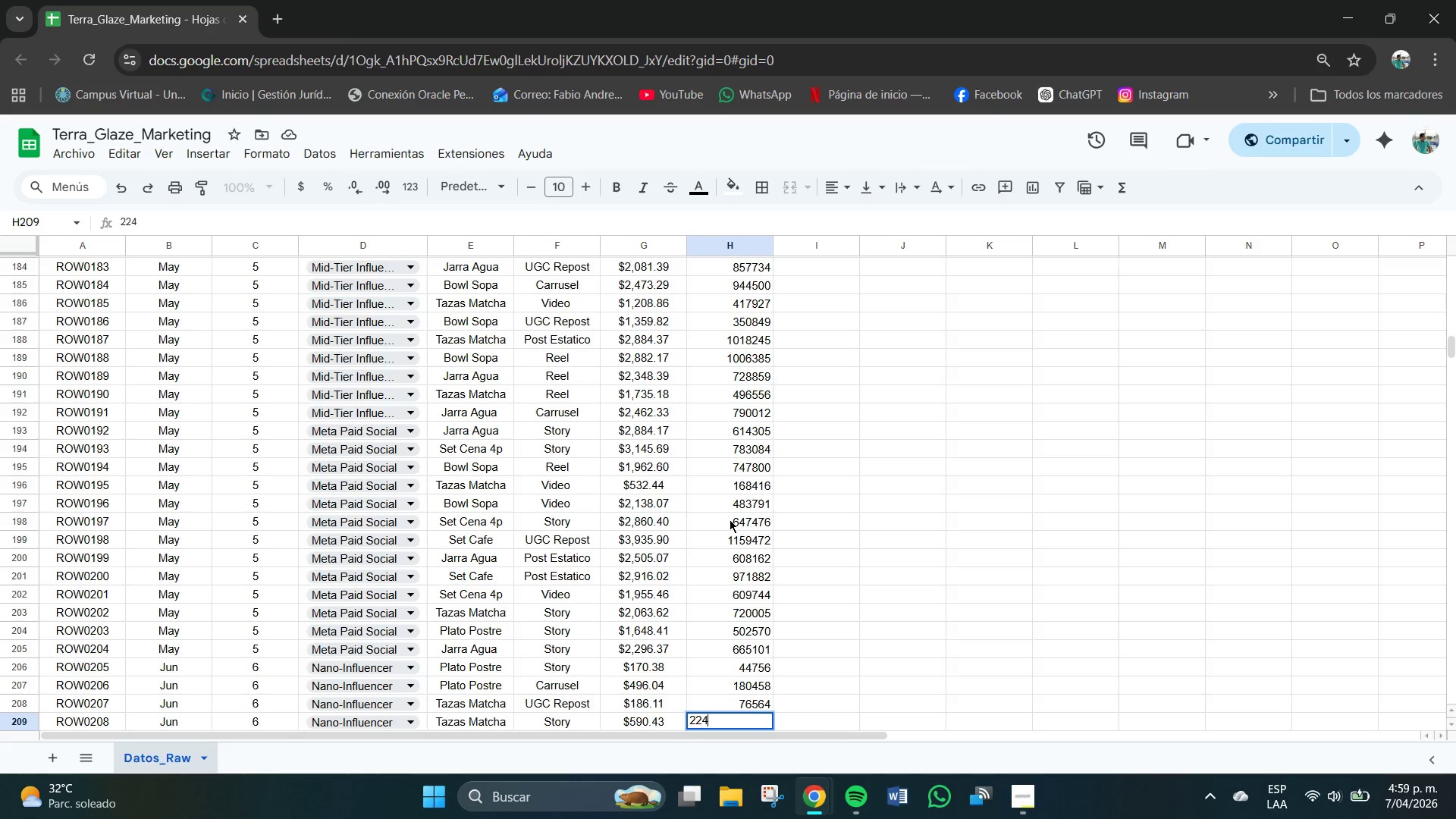 
key(Numpad4)
 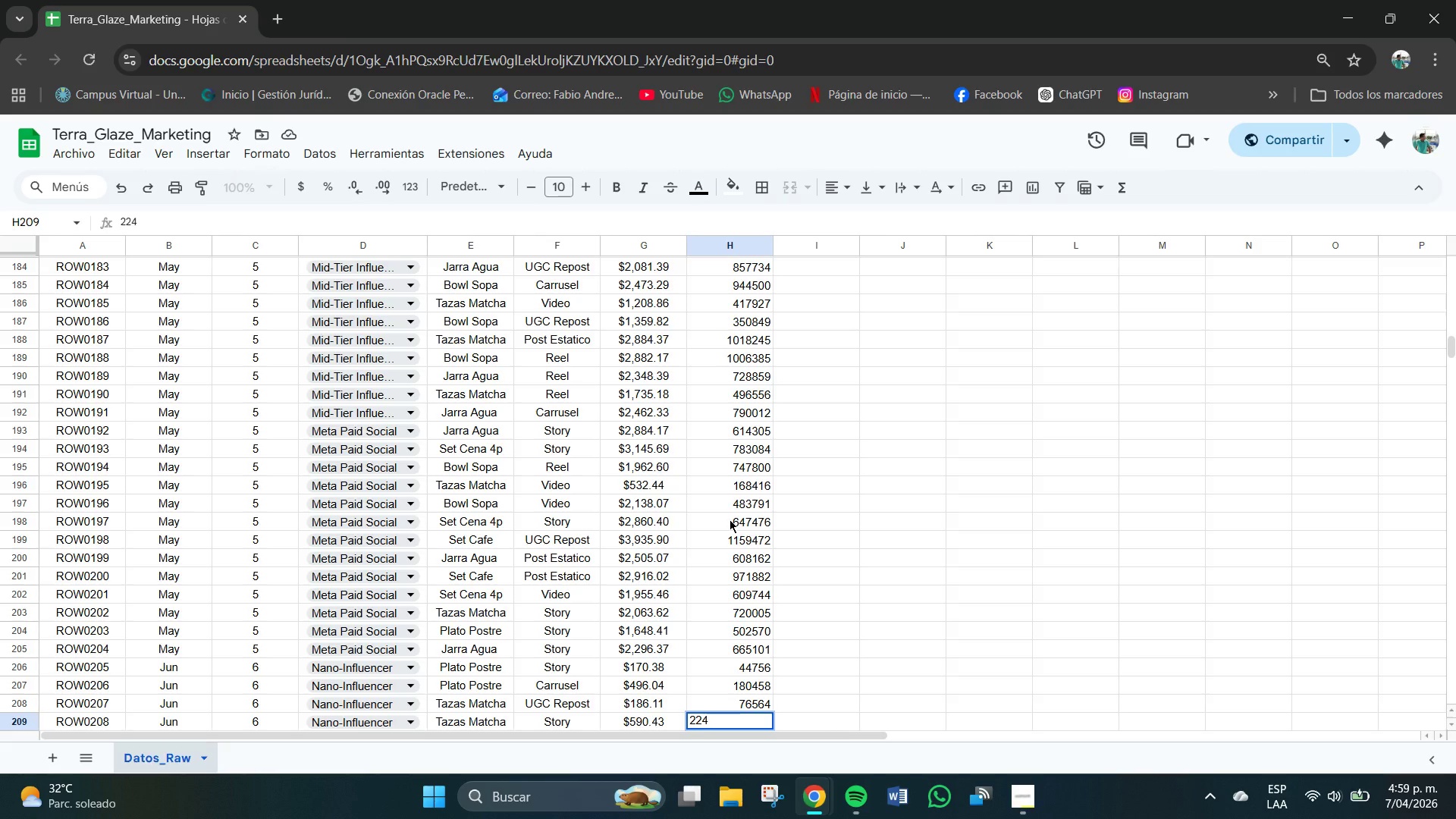 
key(Numpad5)
 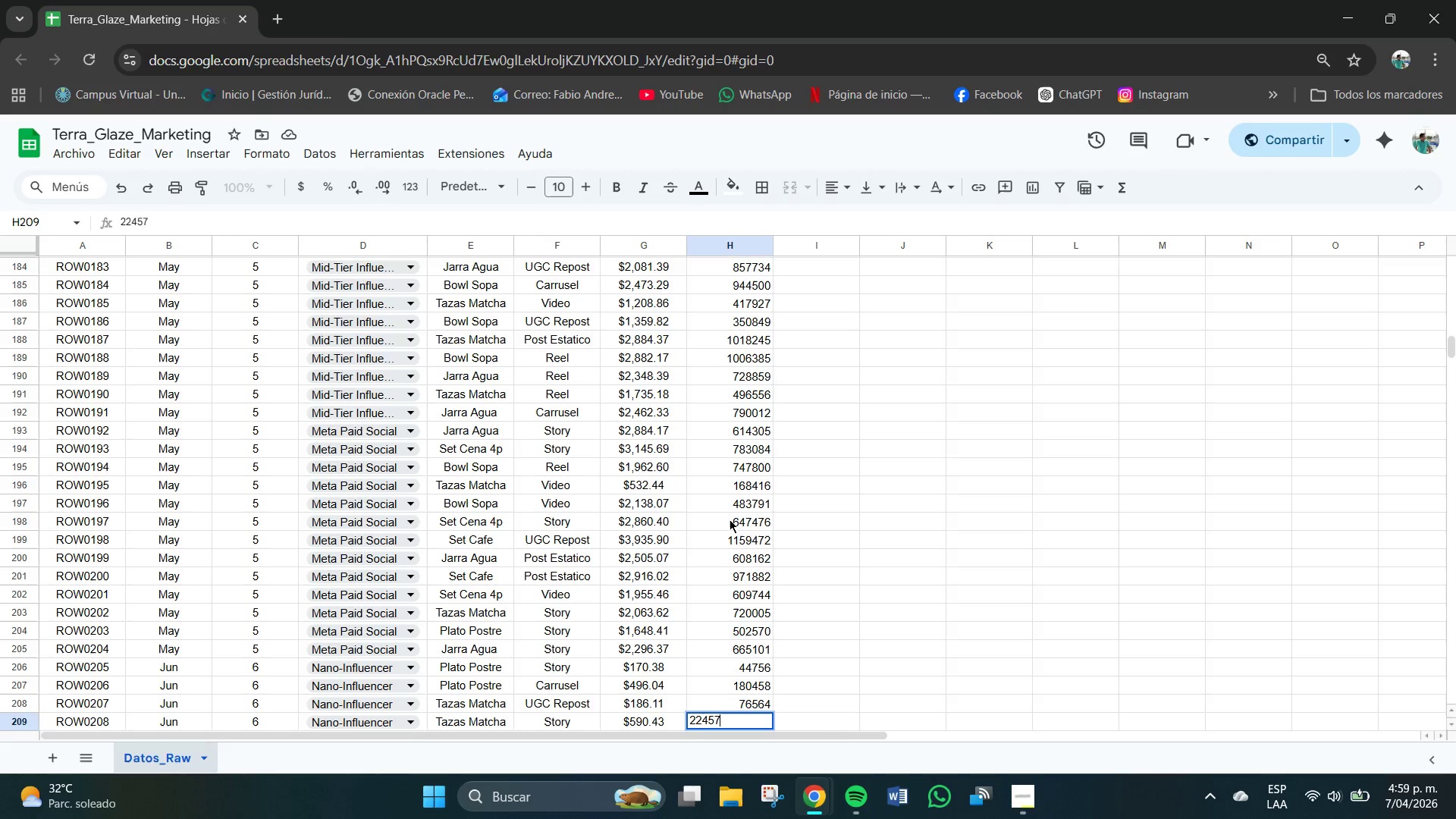 
key(Numpad7)
 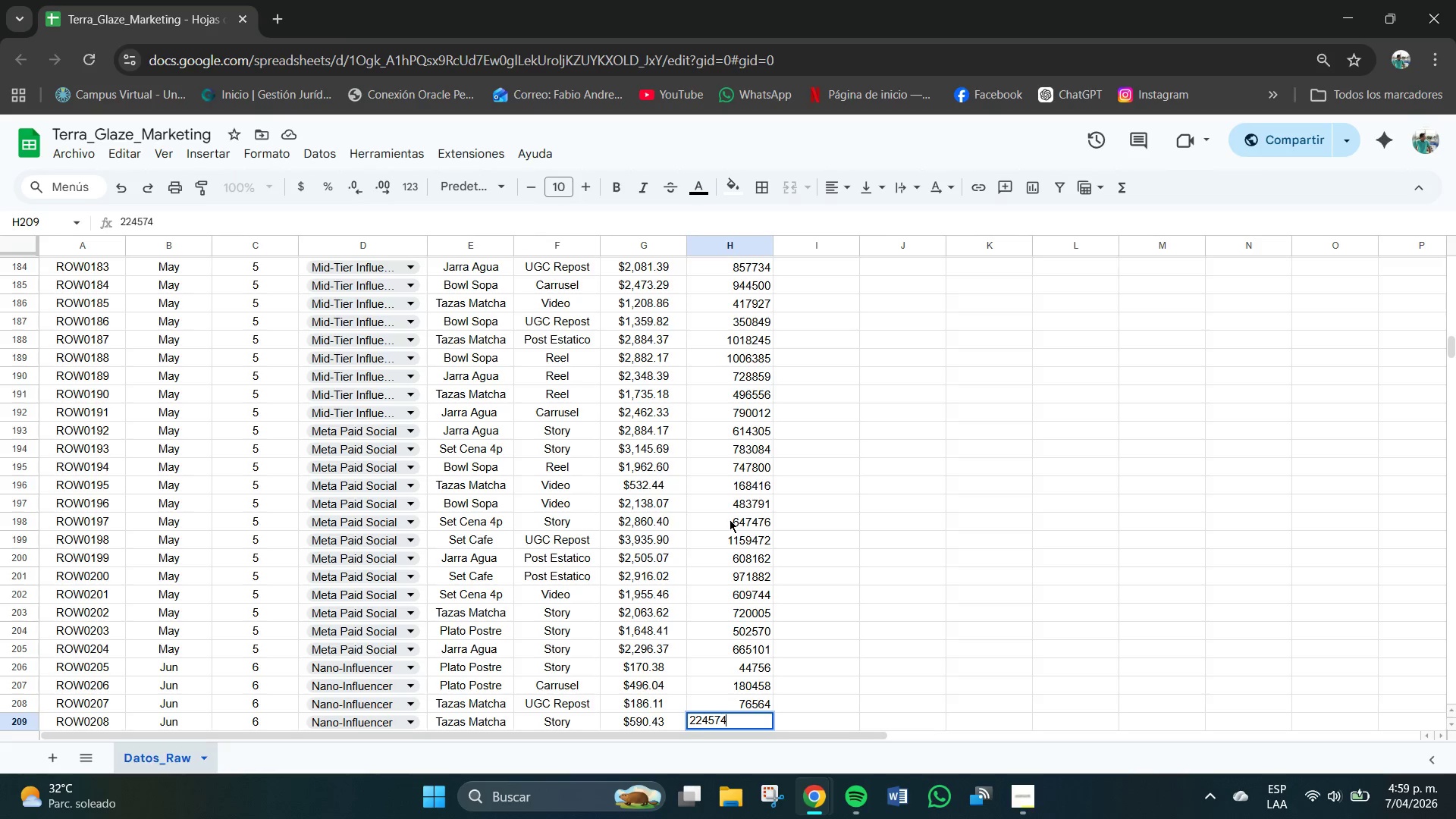 
key(Numpad4)
 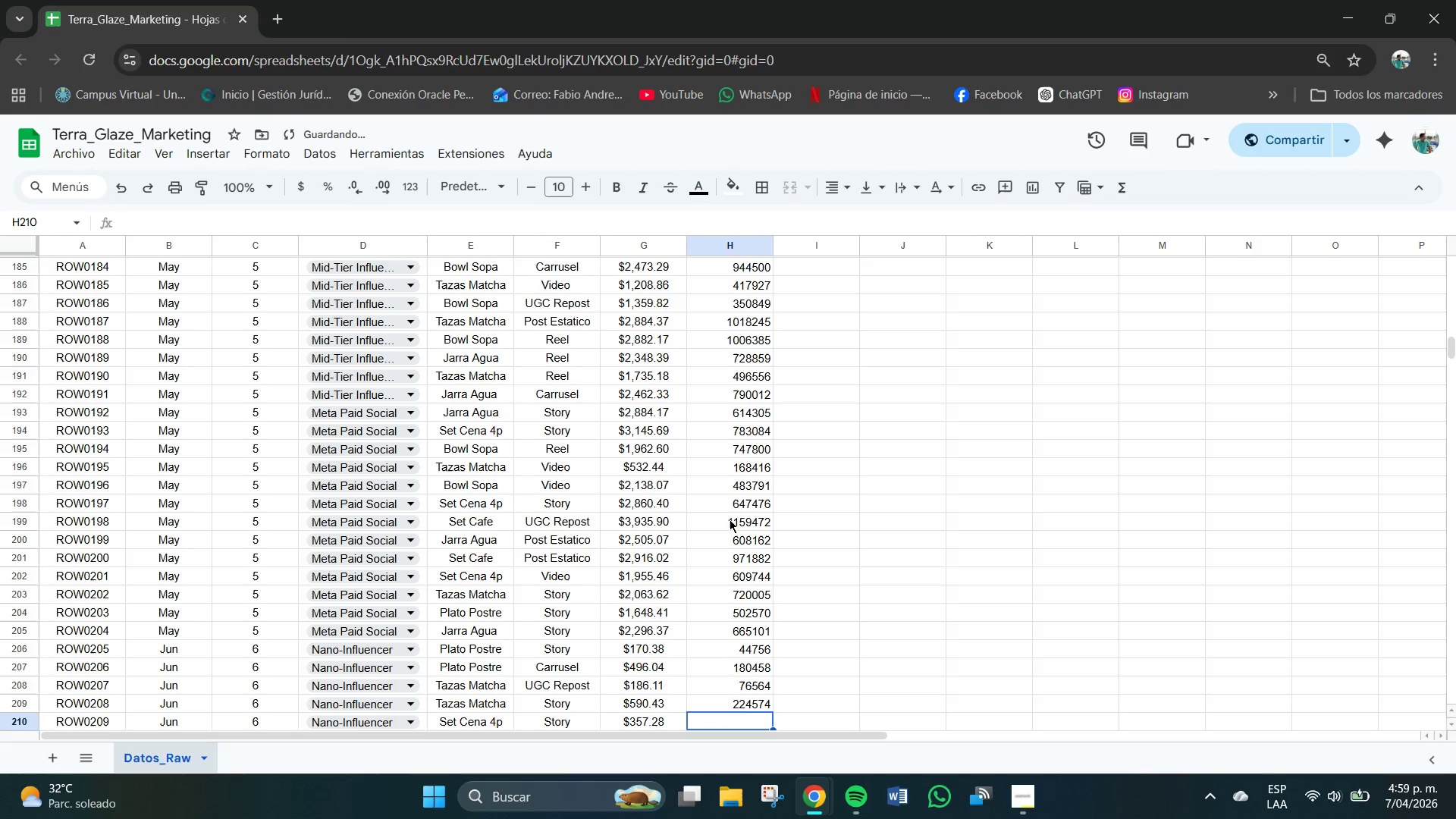 
key(NumpadEnter)
 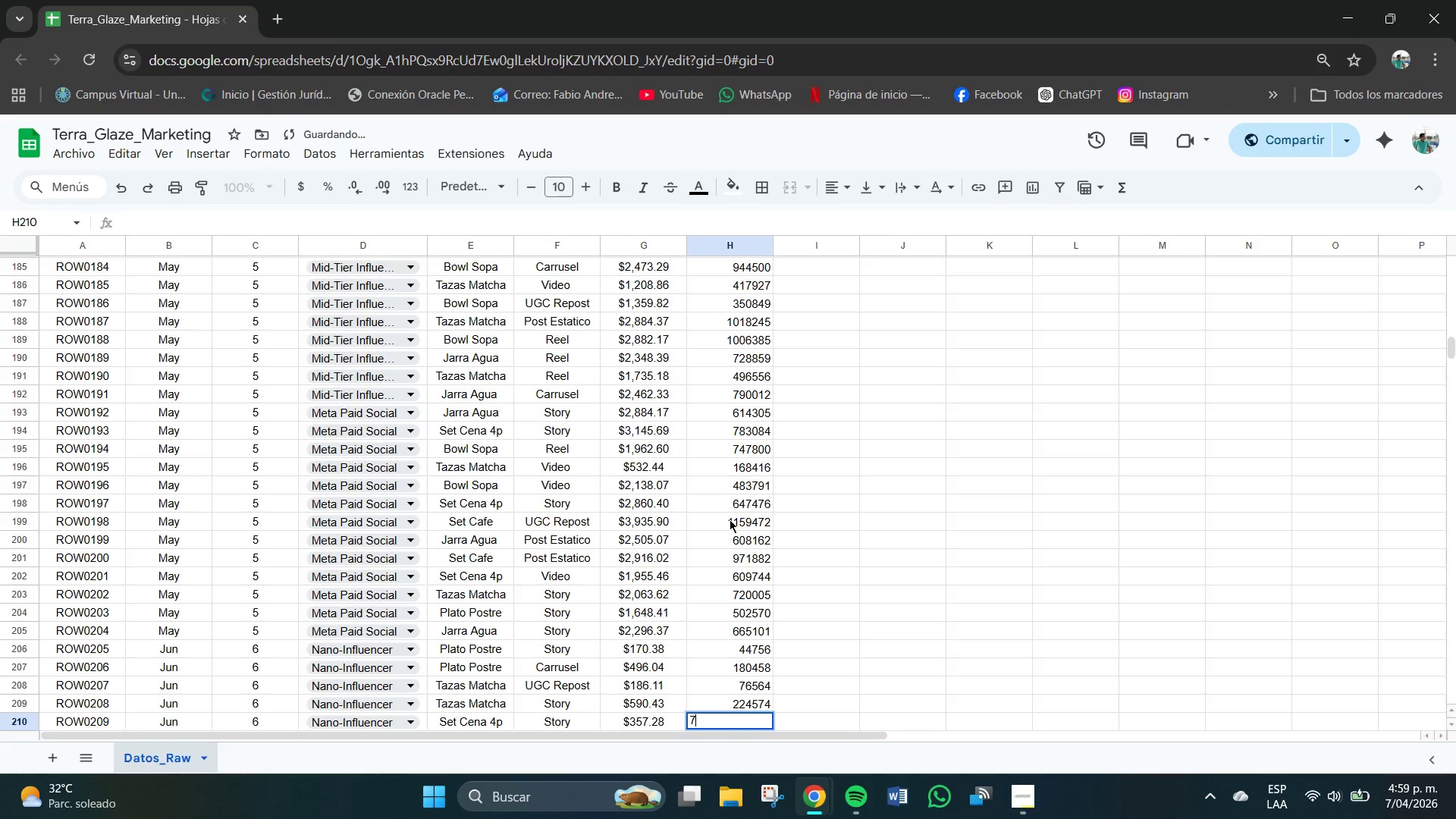 
key(Numpad7)
 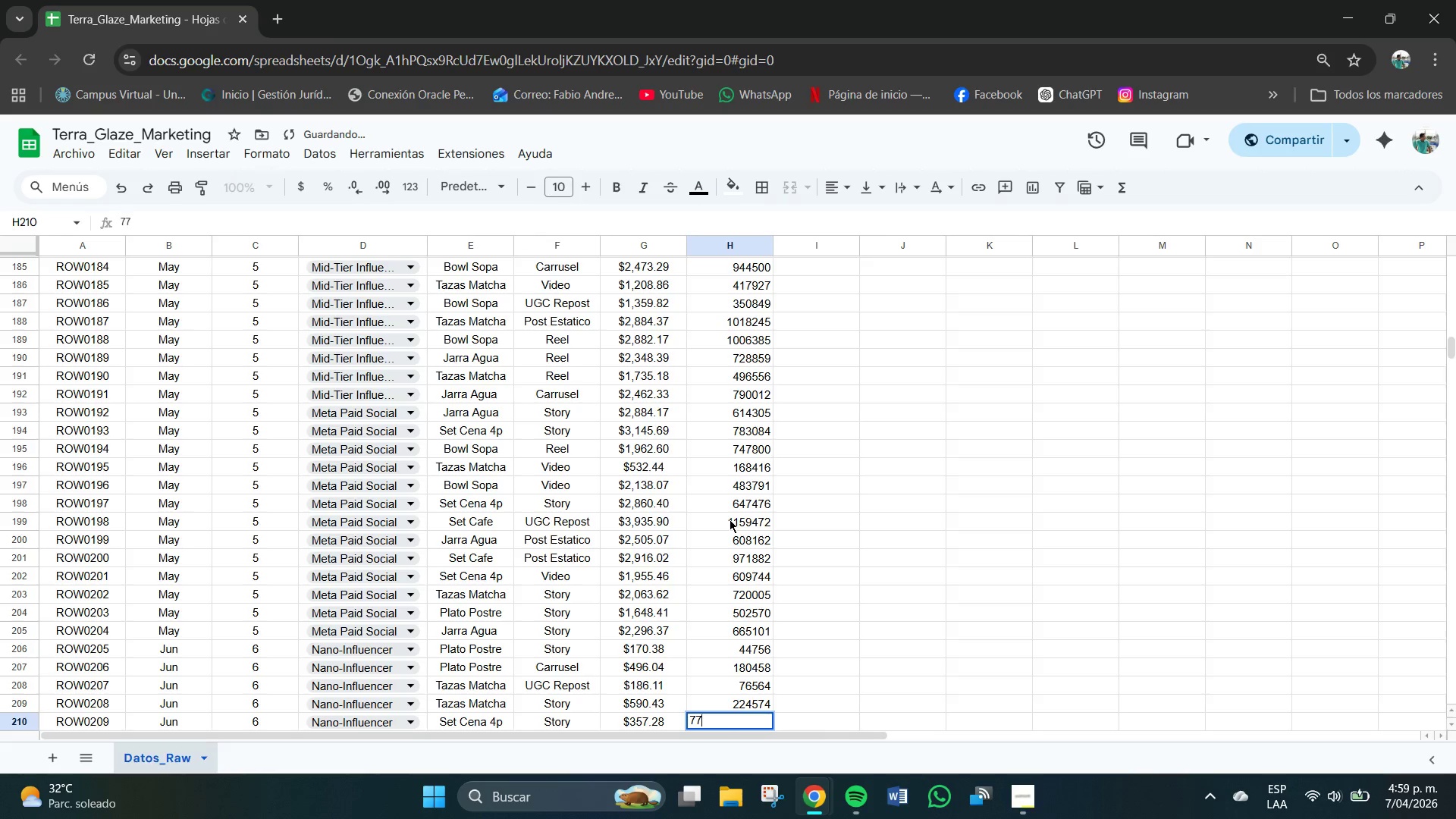 
key(Numpad7)
 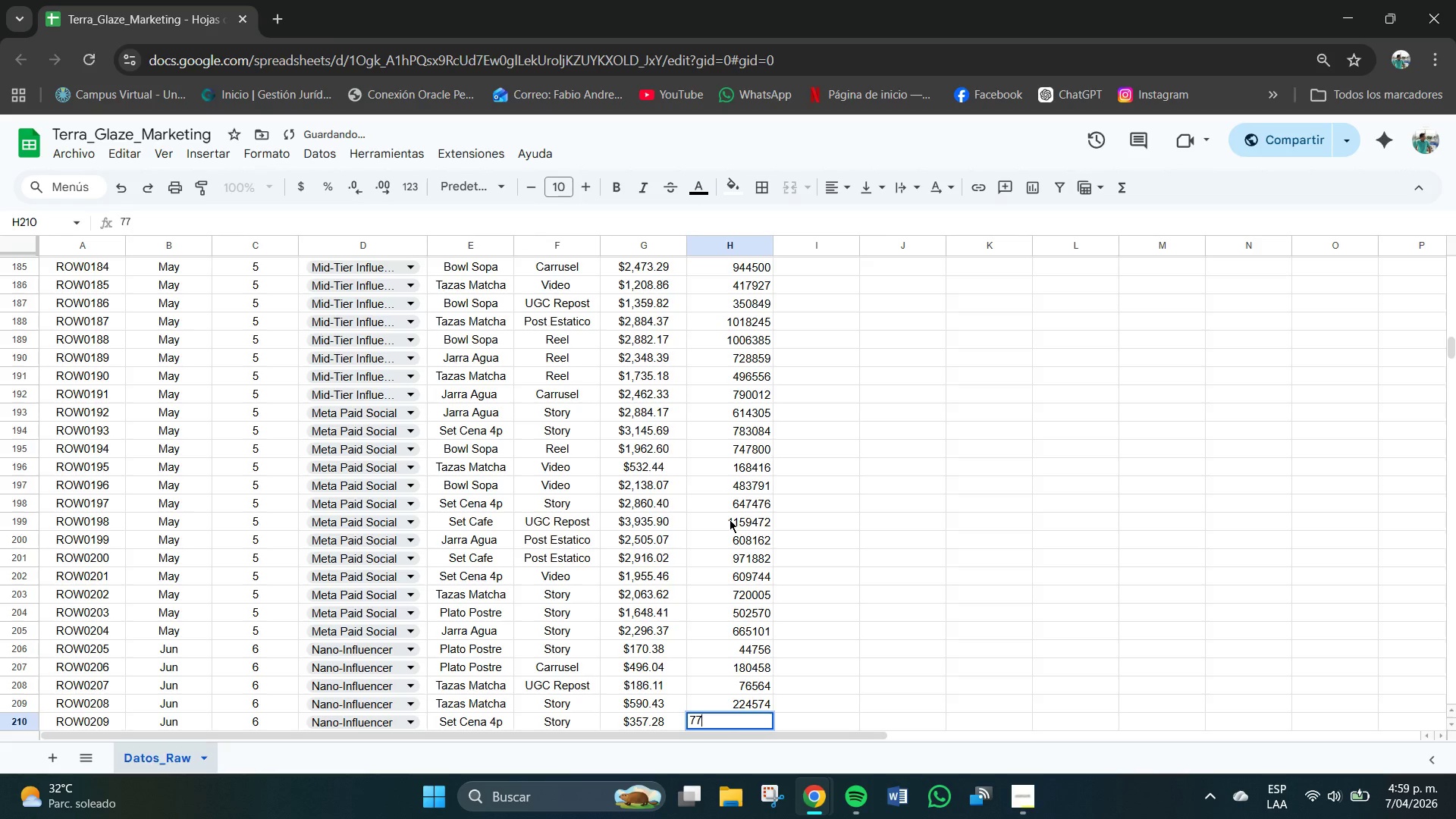 
key(Numpad6)
 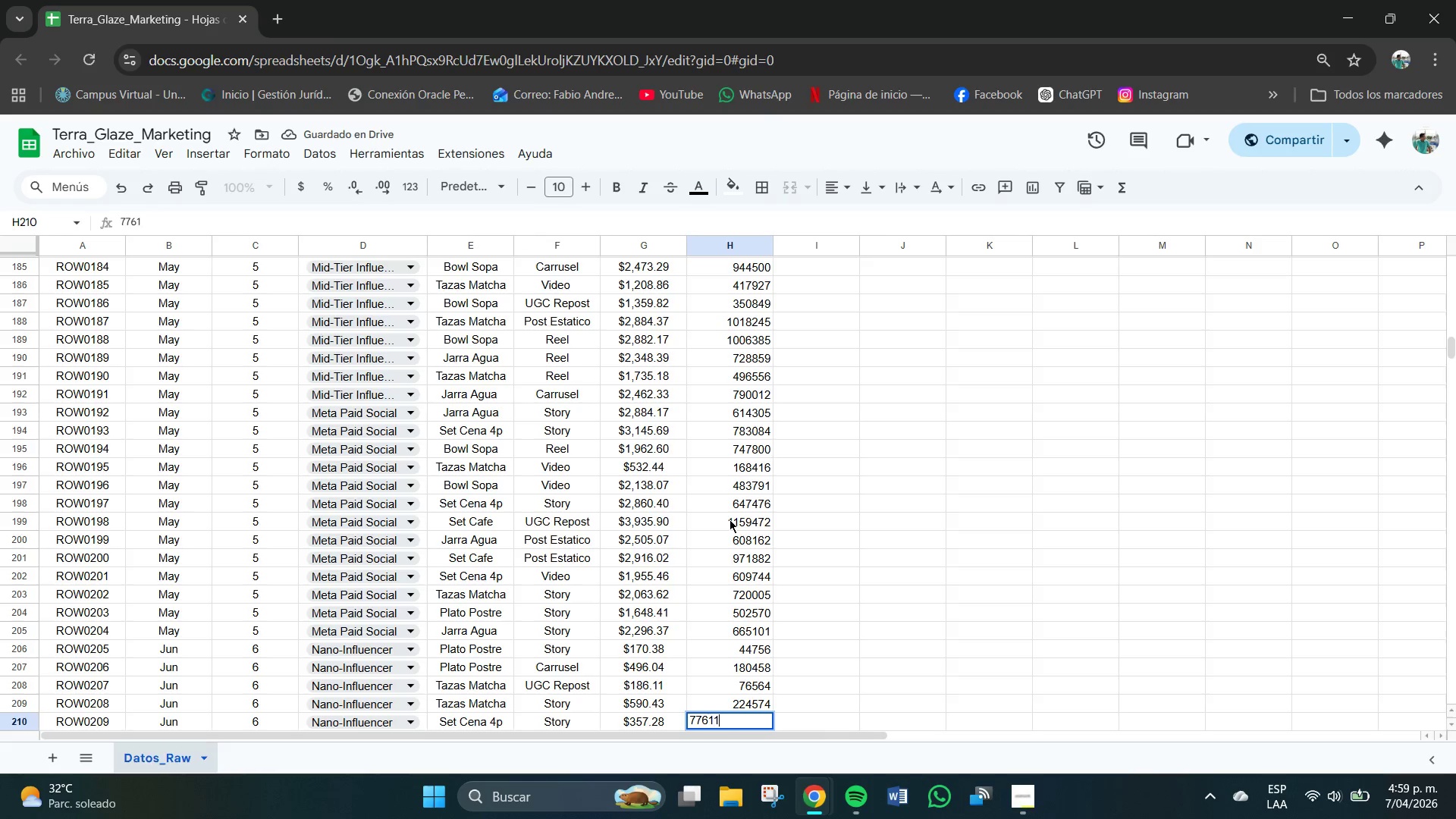 
key(Numpad1)
 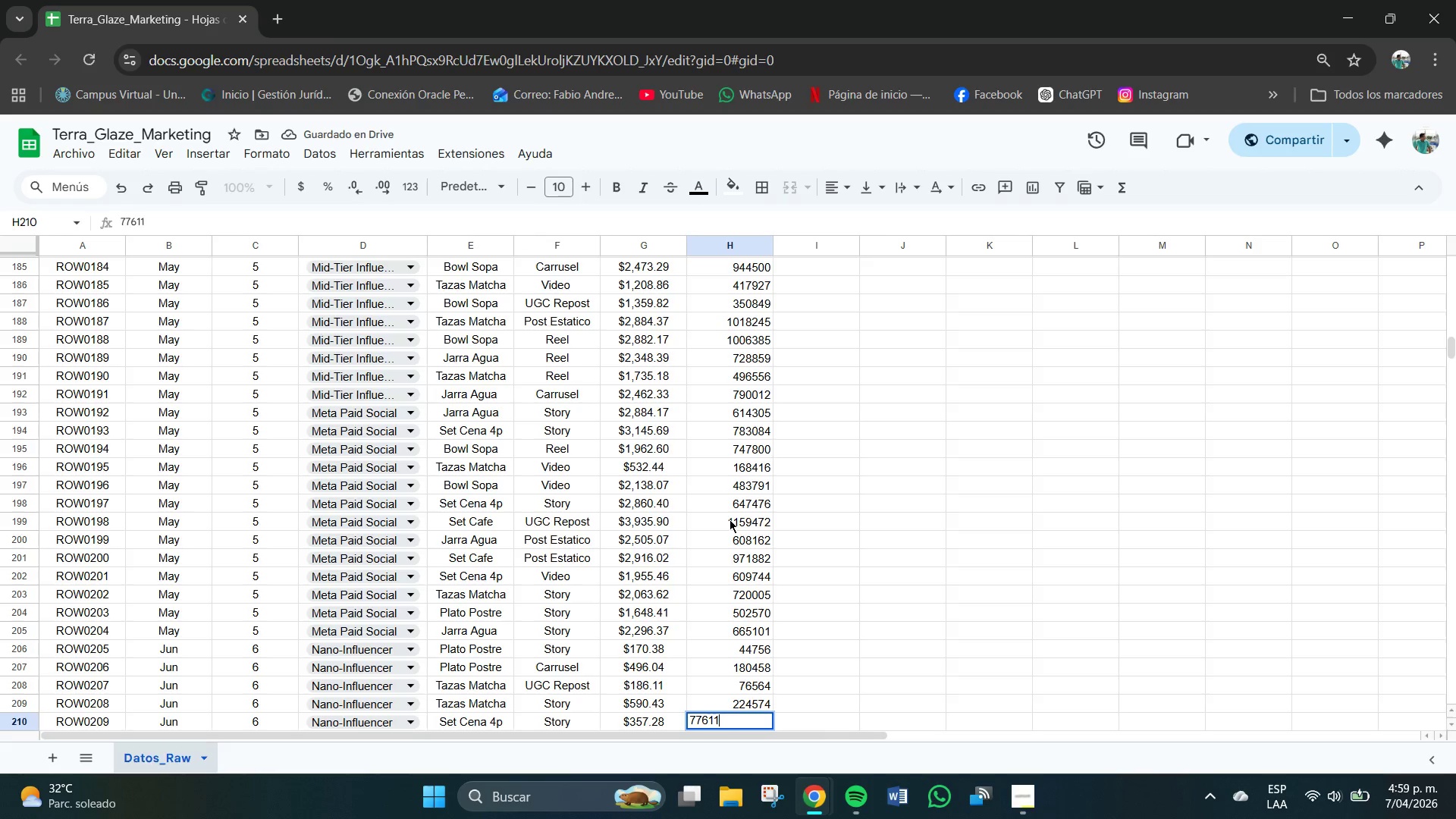 
key(Numpad1)
 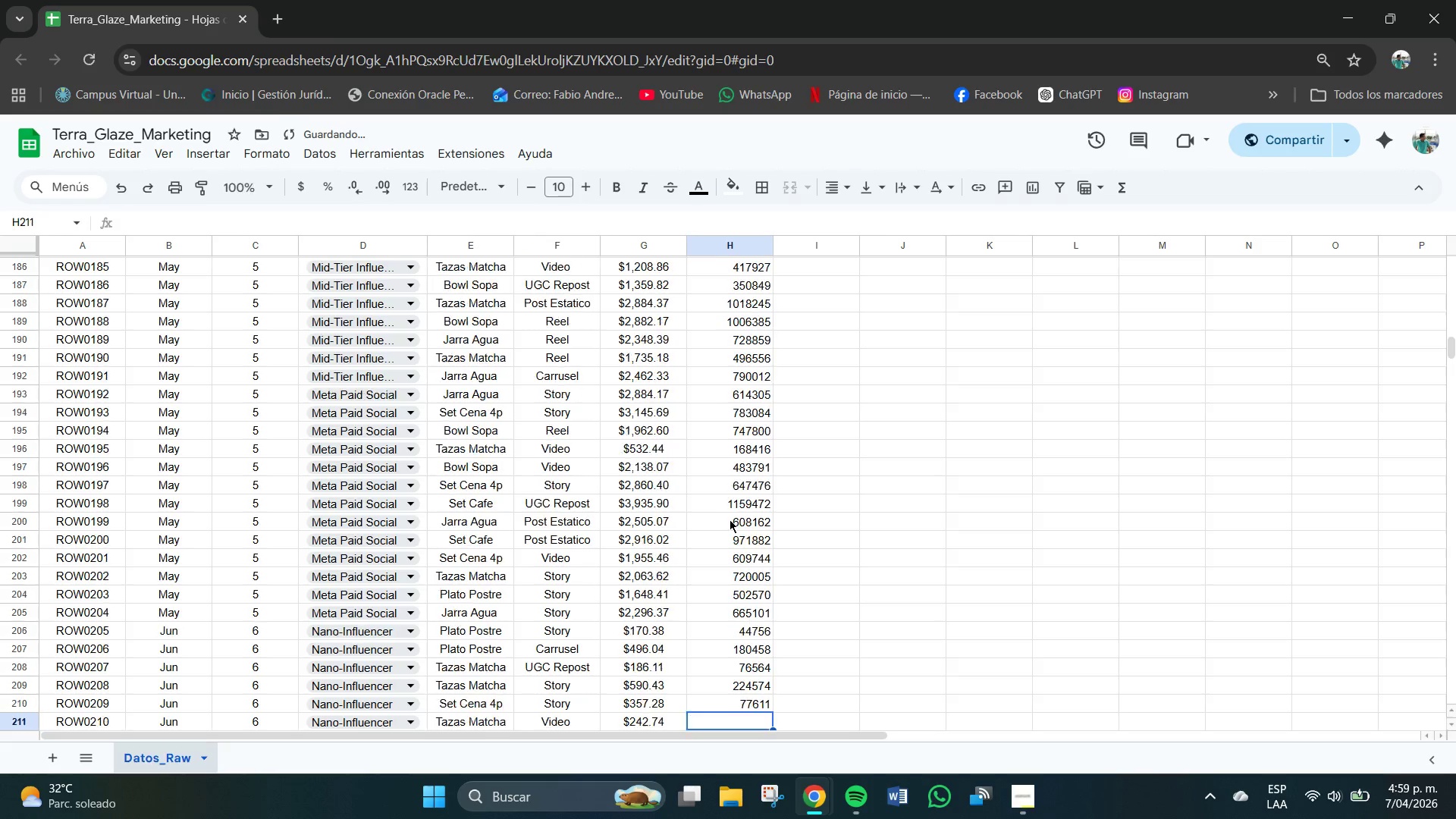 
key(NumpadEnter)
 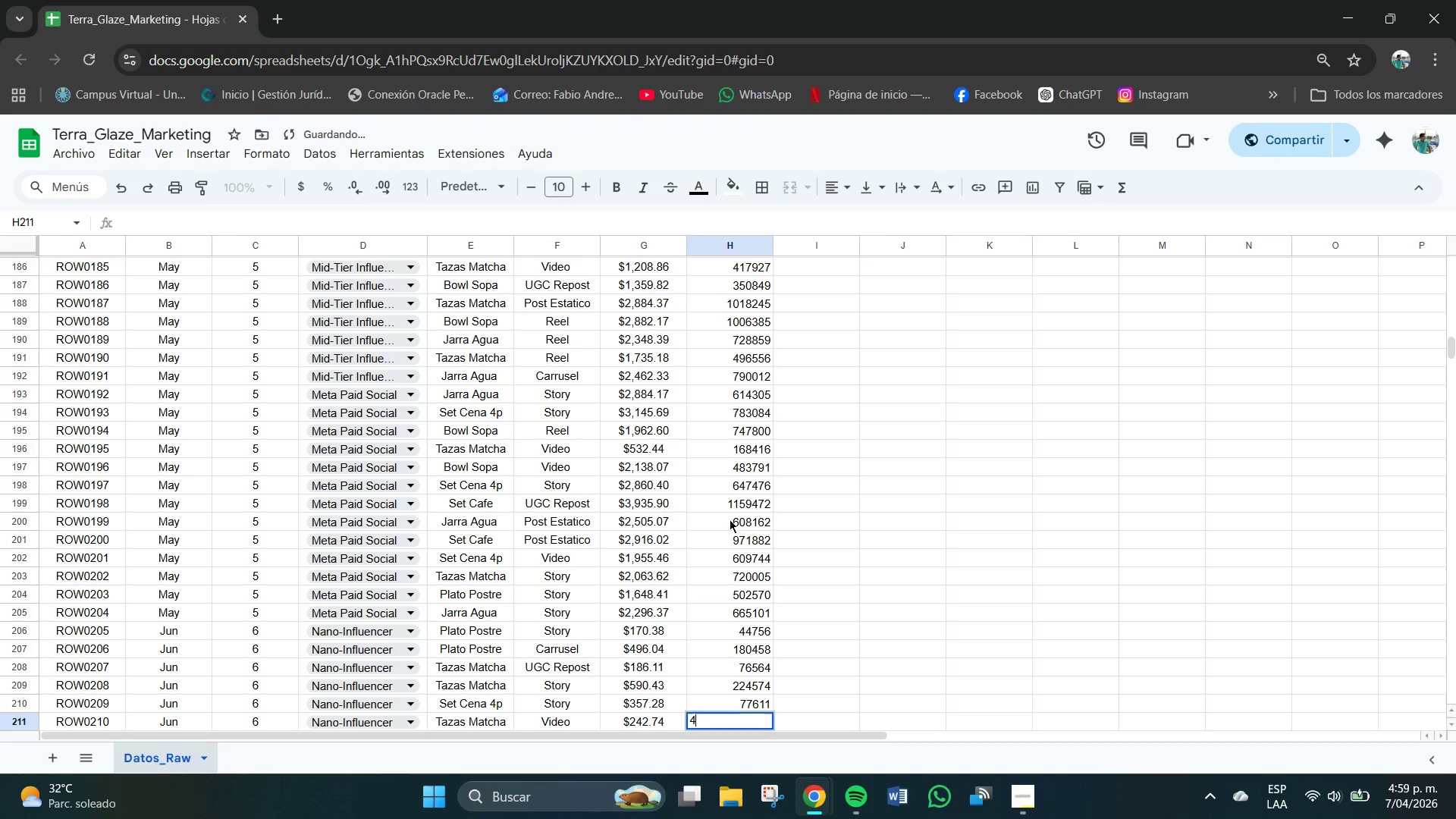 
key(Numpad4)
 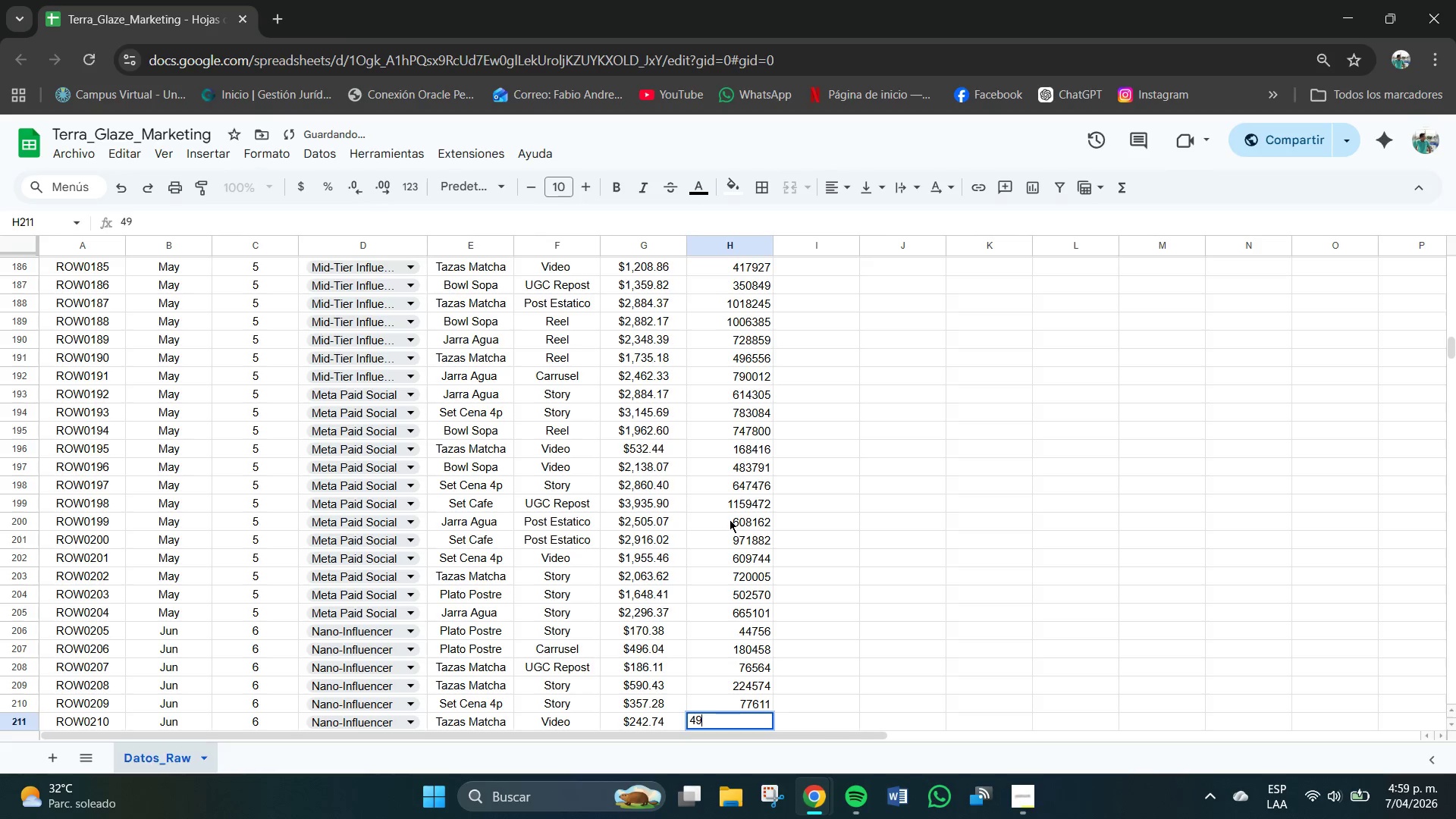 
key(Numpad9)
 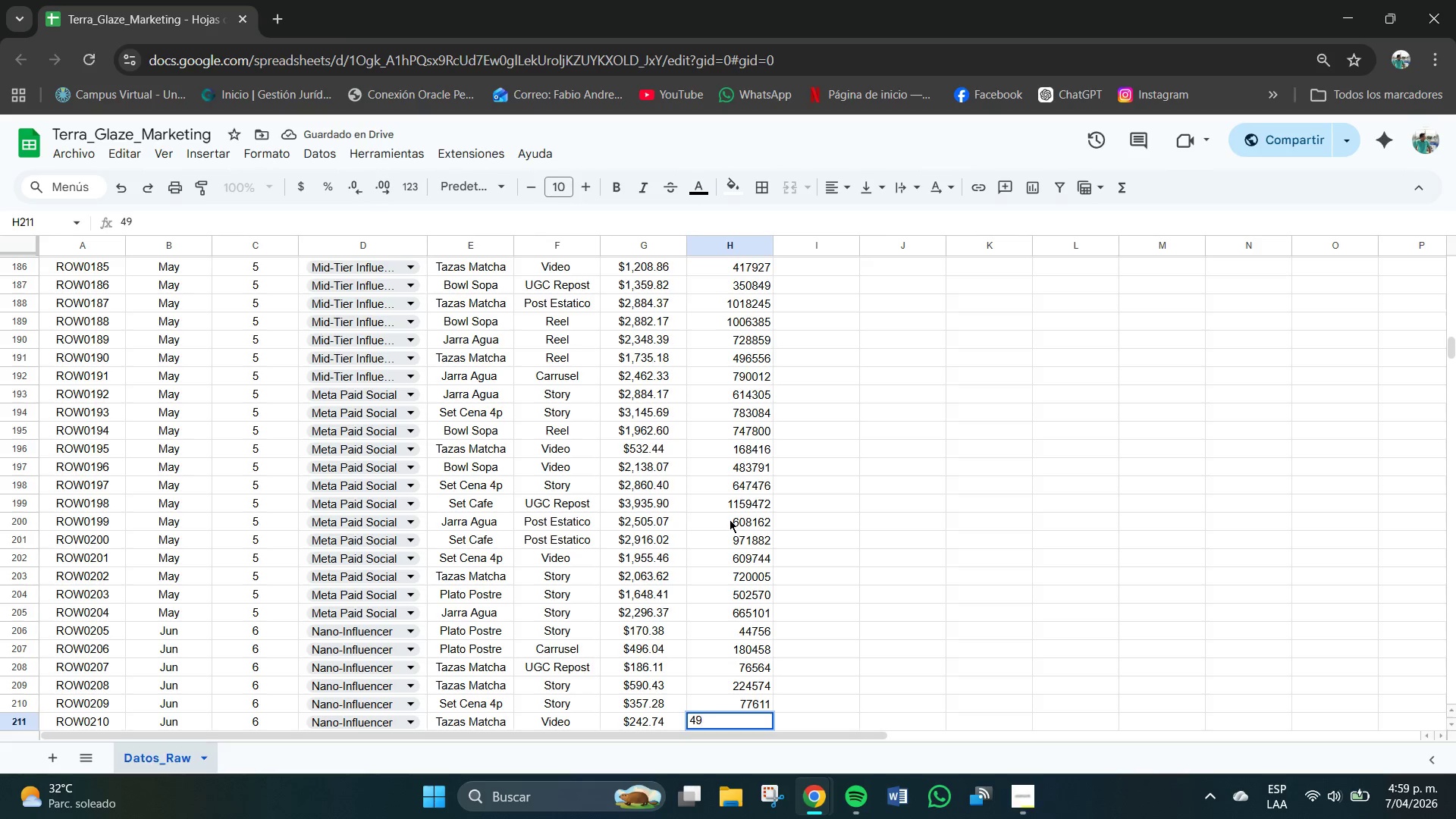 
key(Numpad5)
 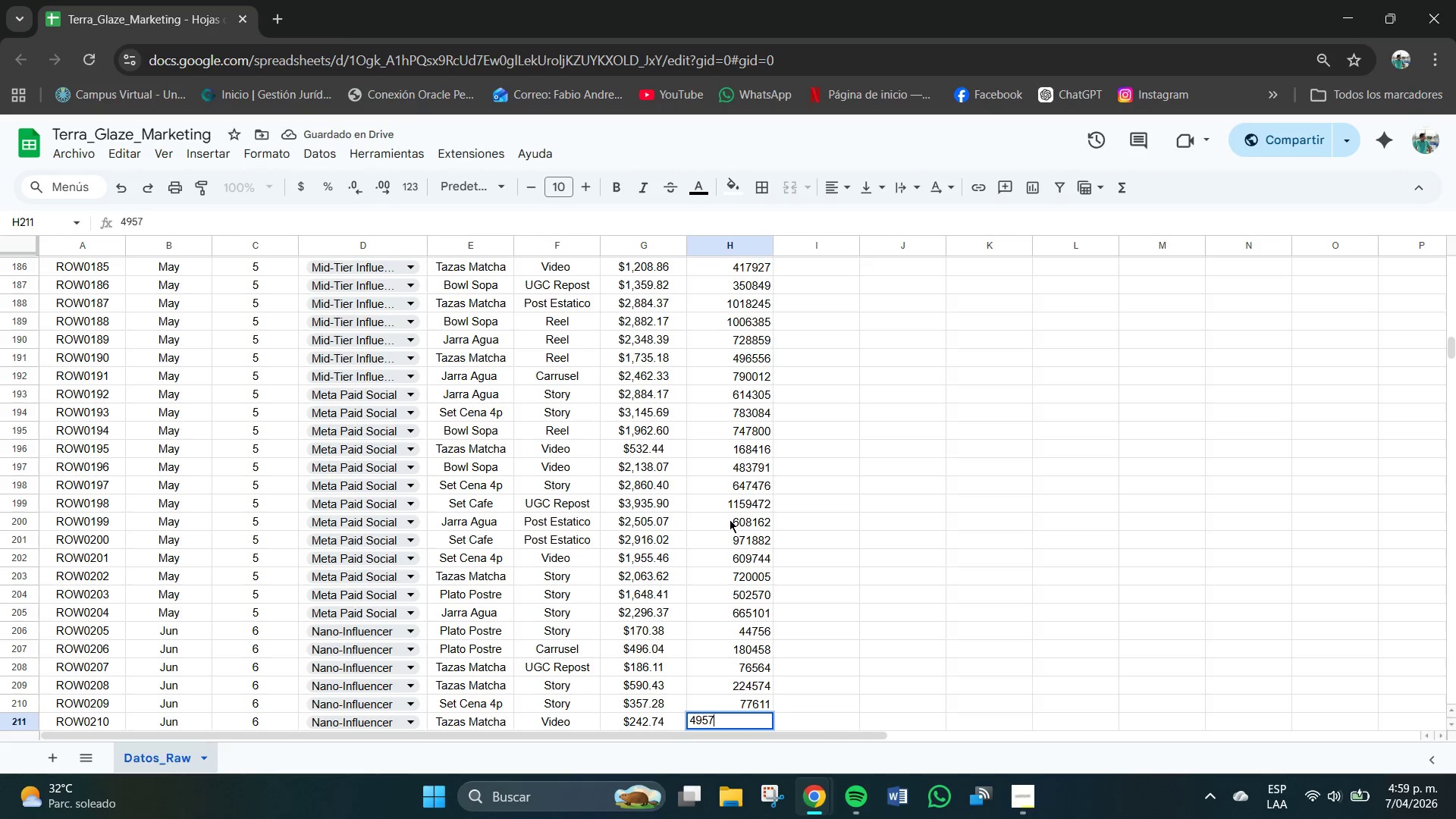 
key(Numpad7)
 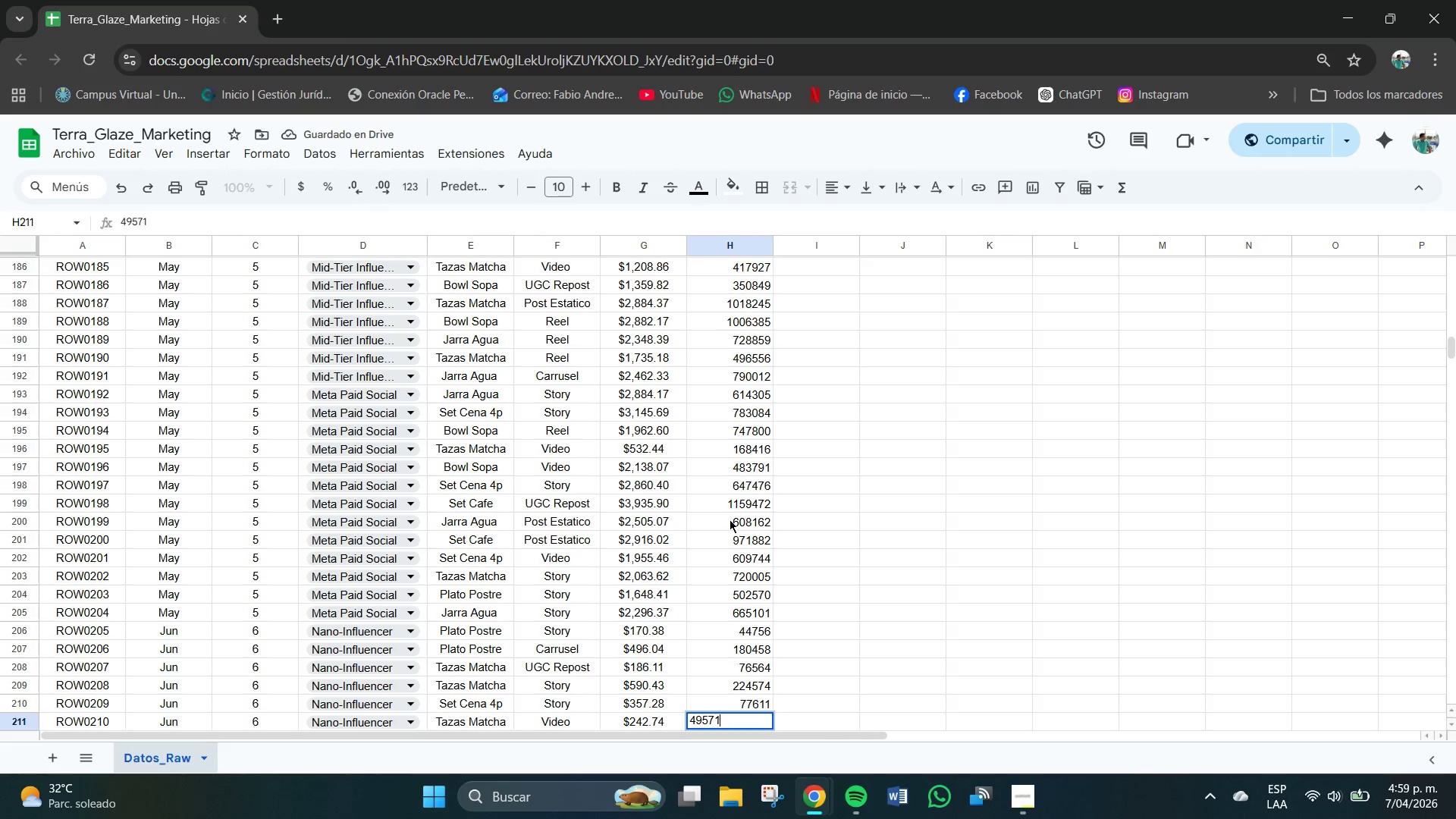 
key(Numpad1)
 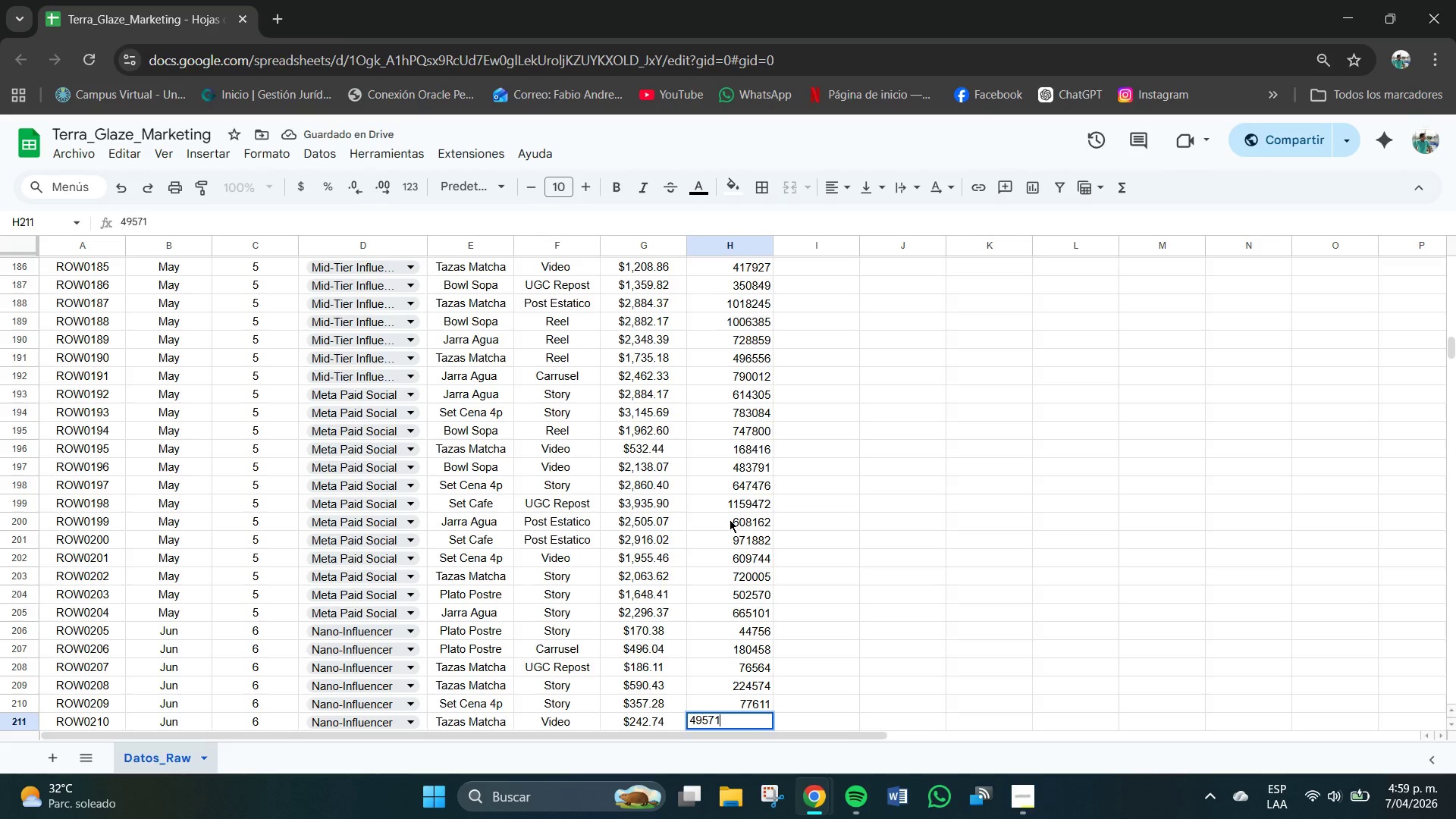 
key(NumpadEnter)
 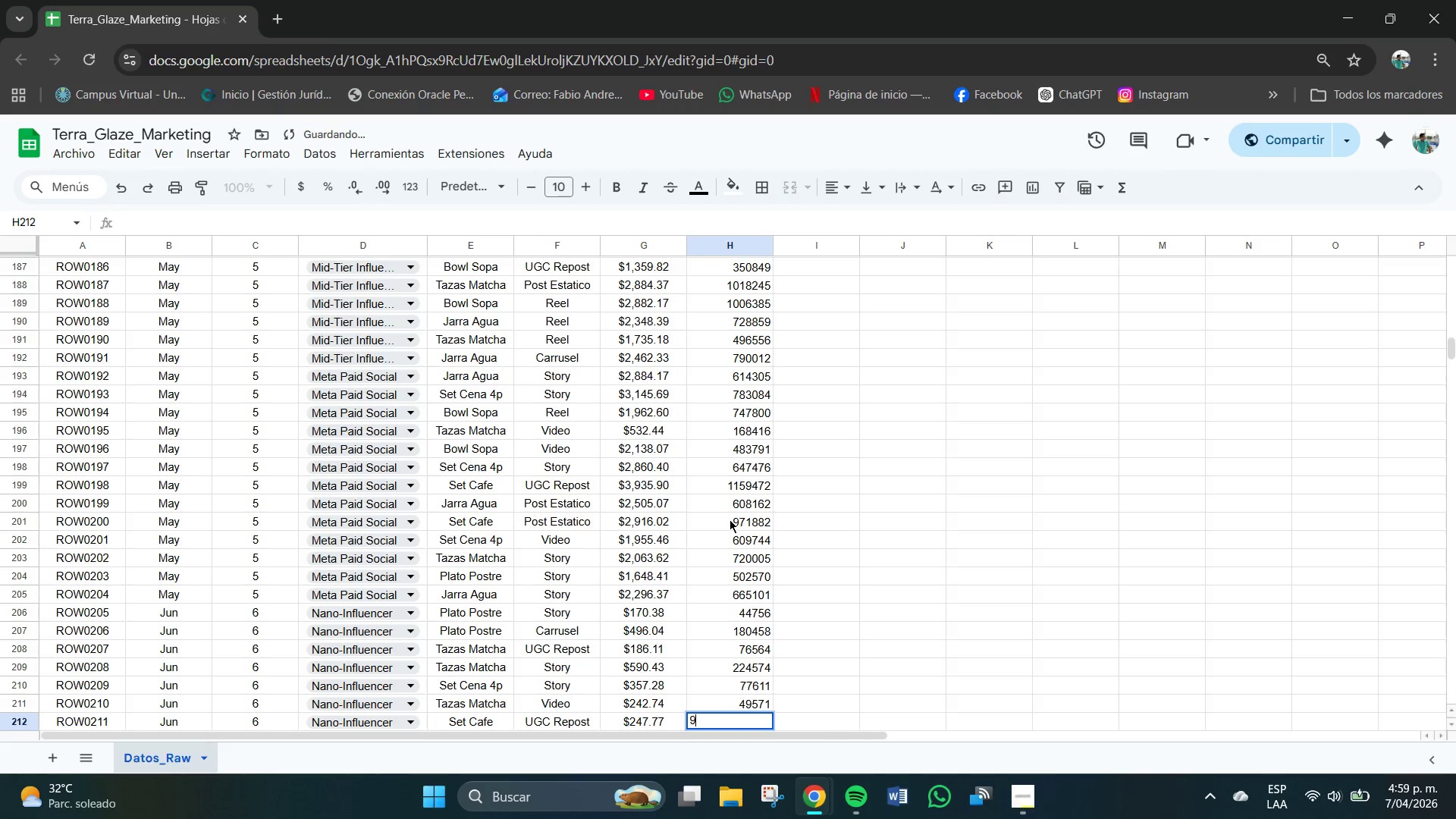 
key(Numpad9)
 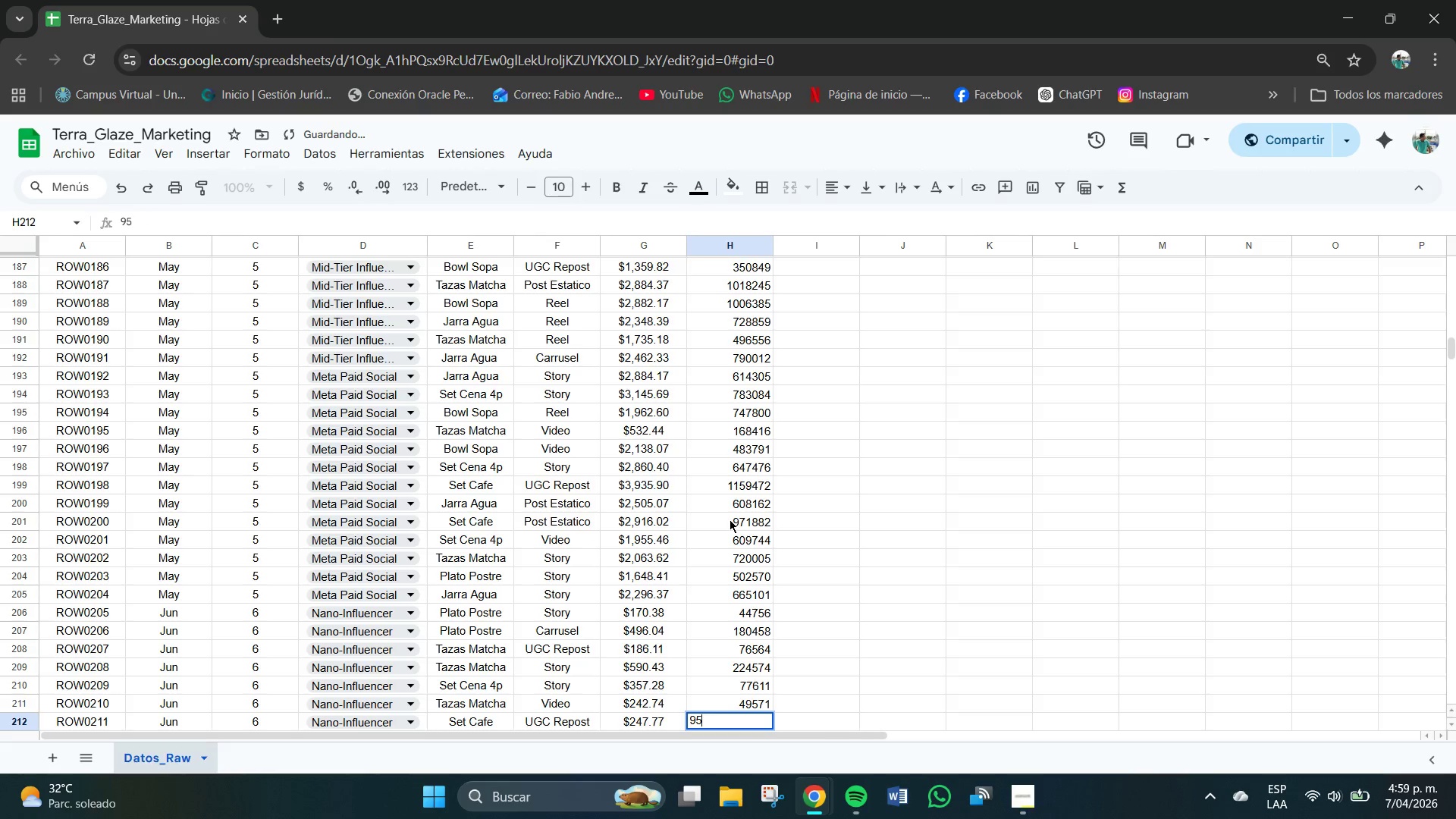 
key(Numpad5)
 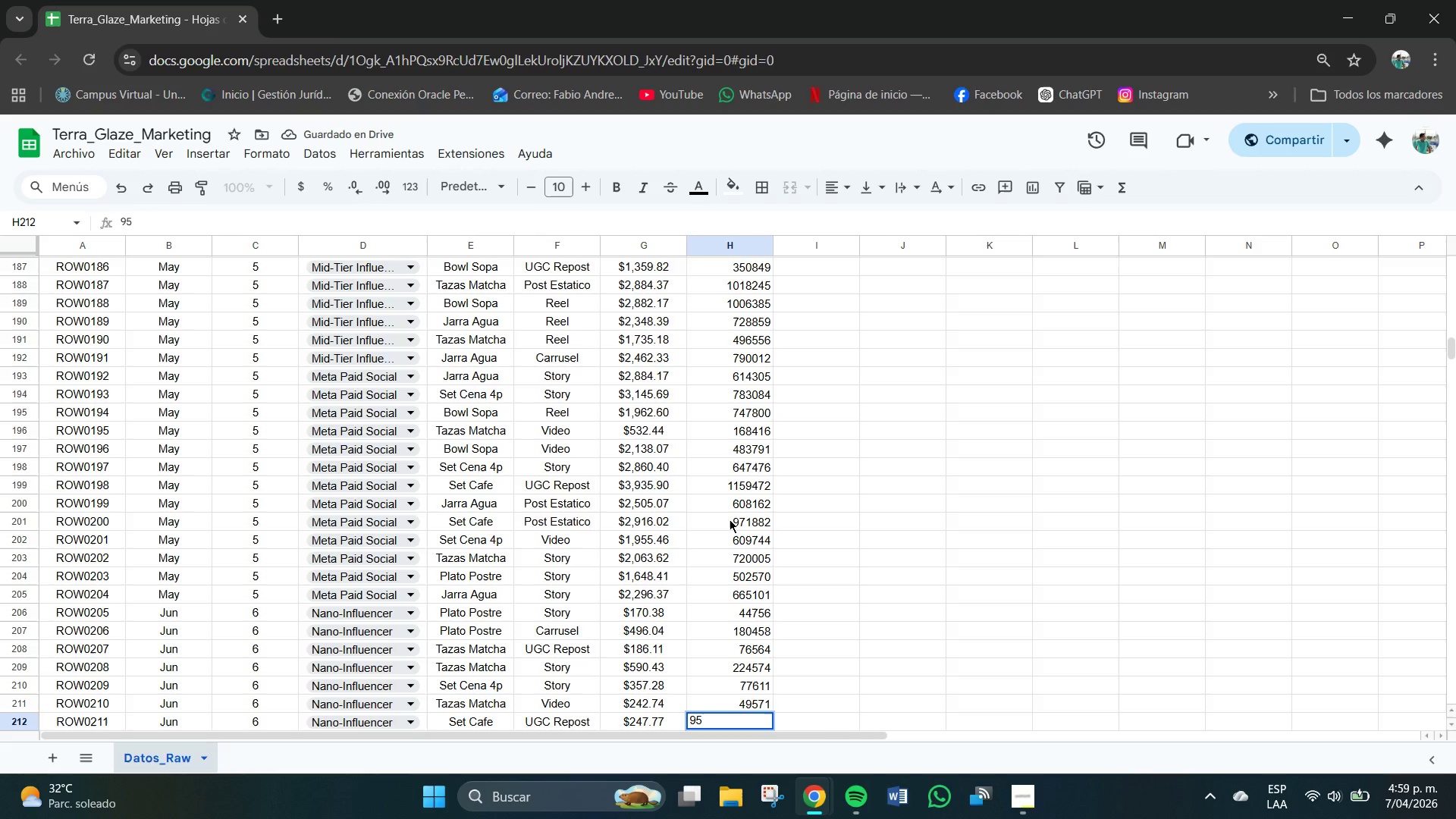 
key(Numpad9)
 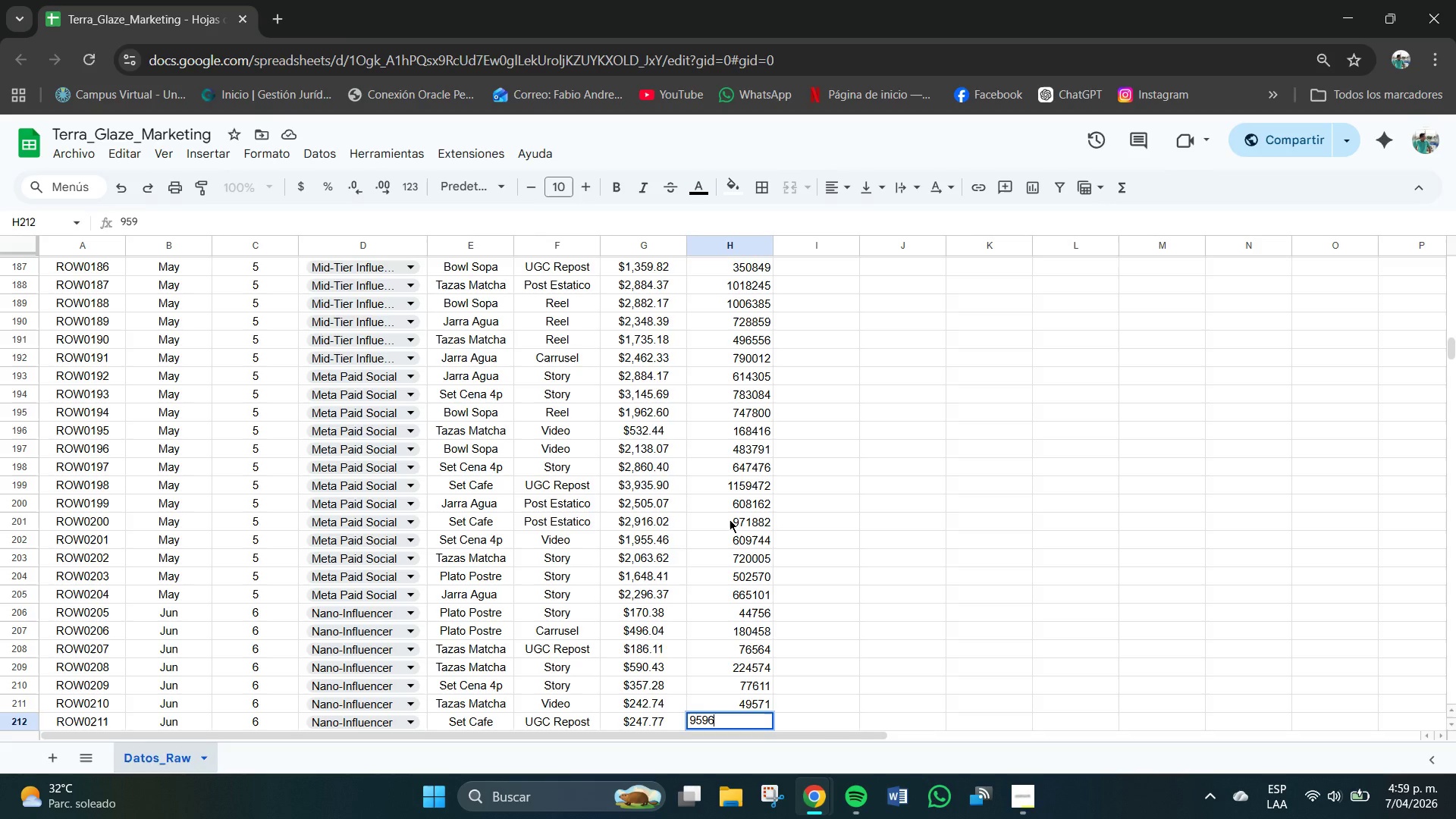 
key(Numpad6)
 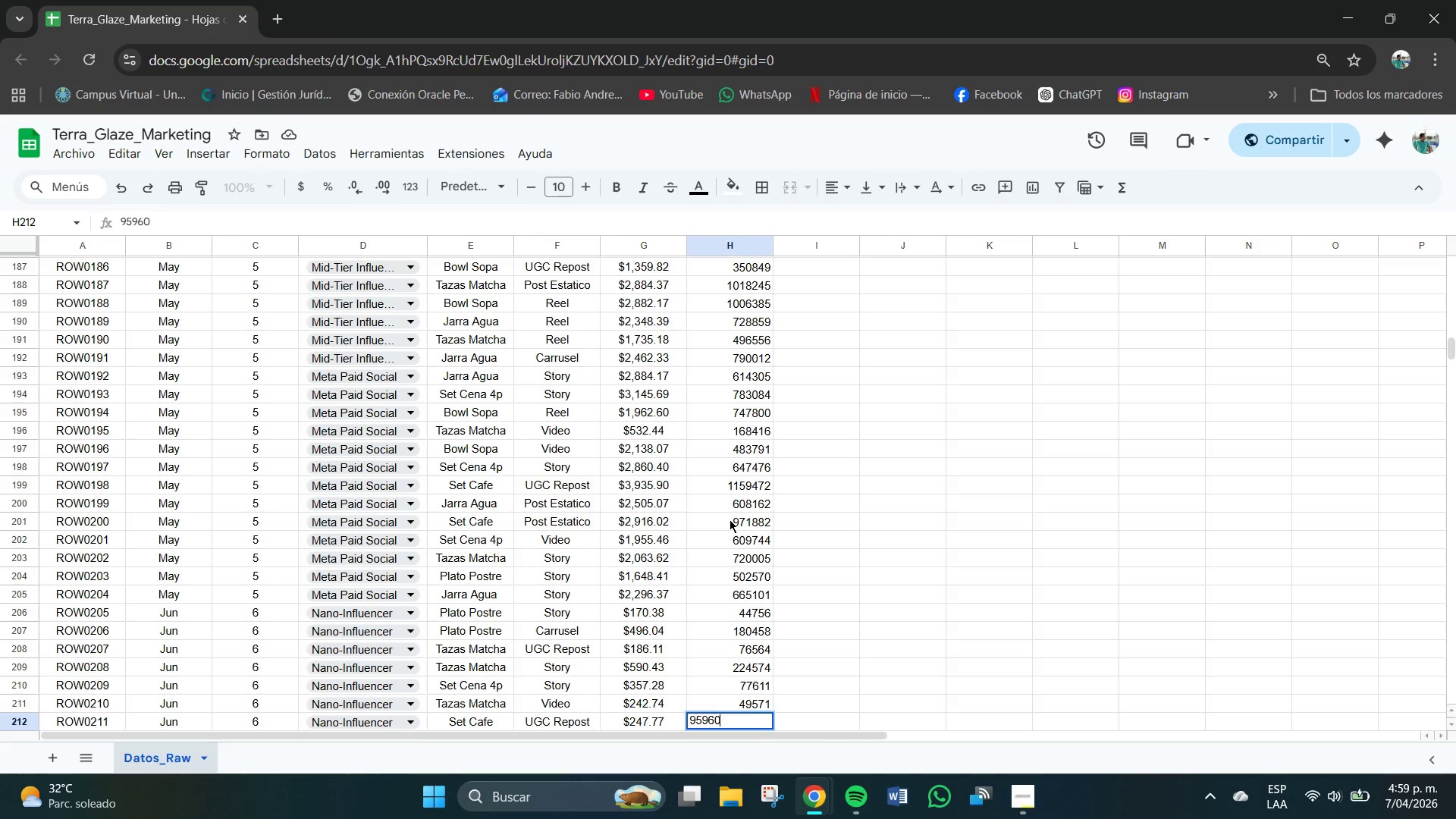 
key(Numpad0)
 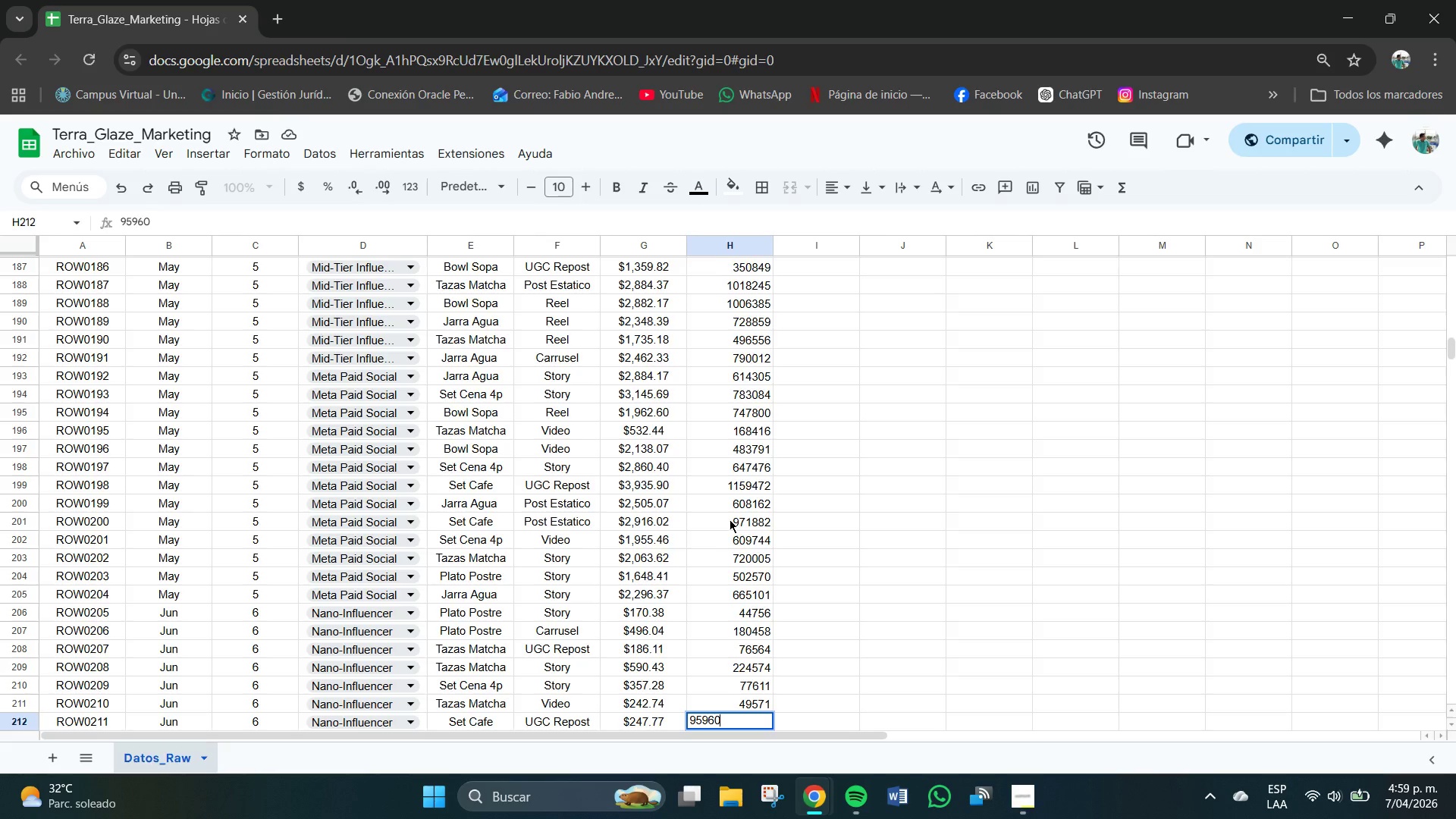 
key(NumpadEnter)
 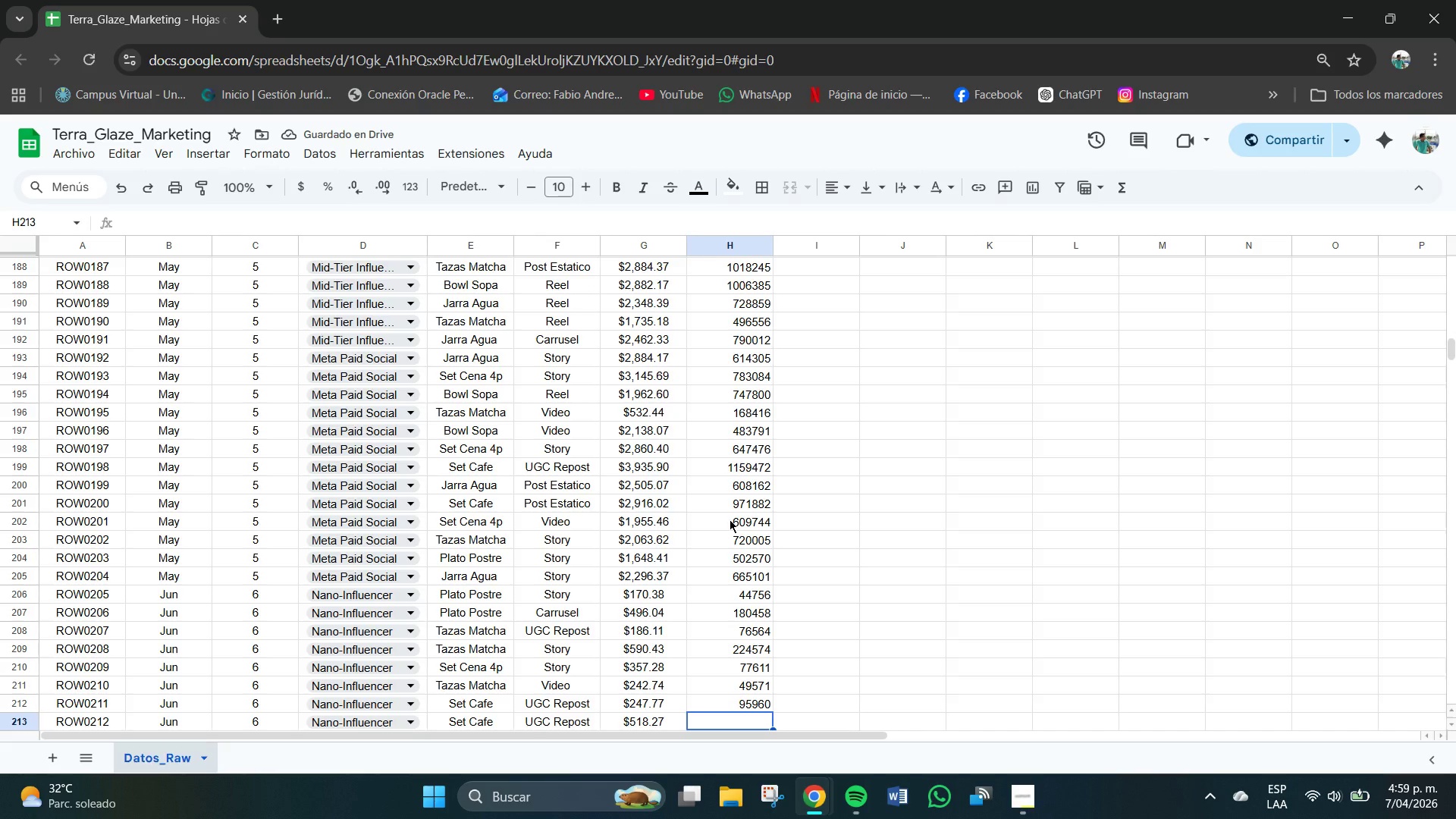 
wait(5.19)
 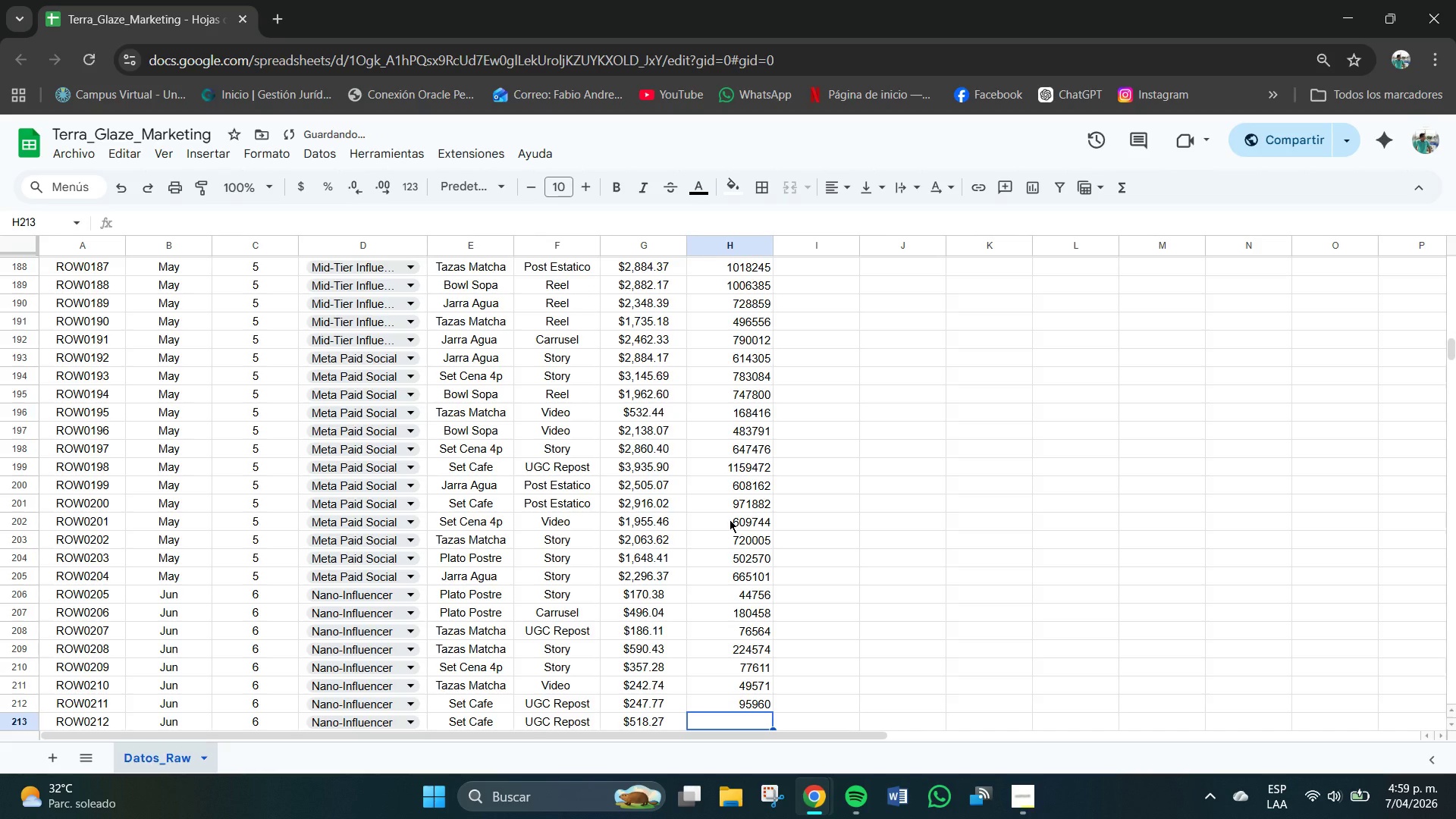 
key(Numpad1)
 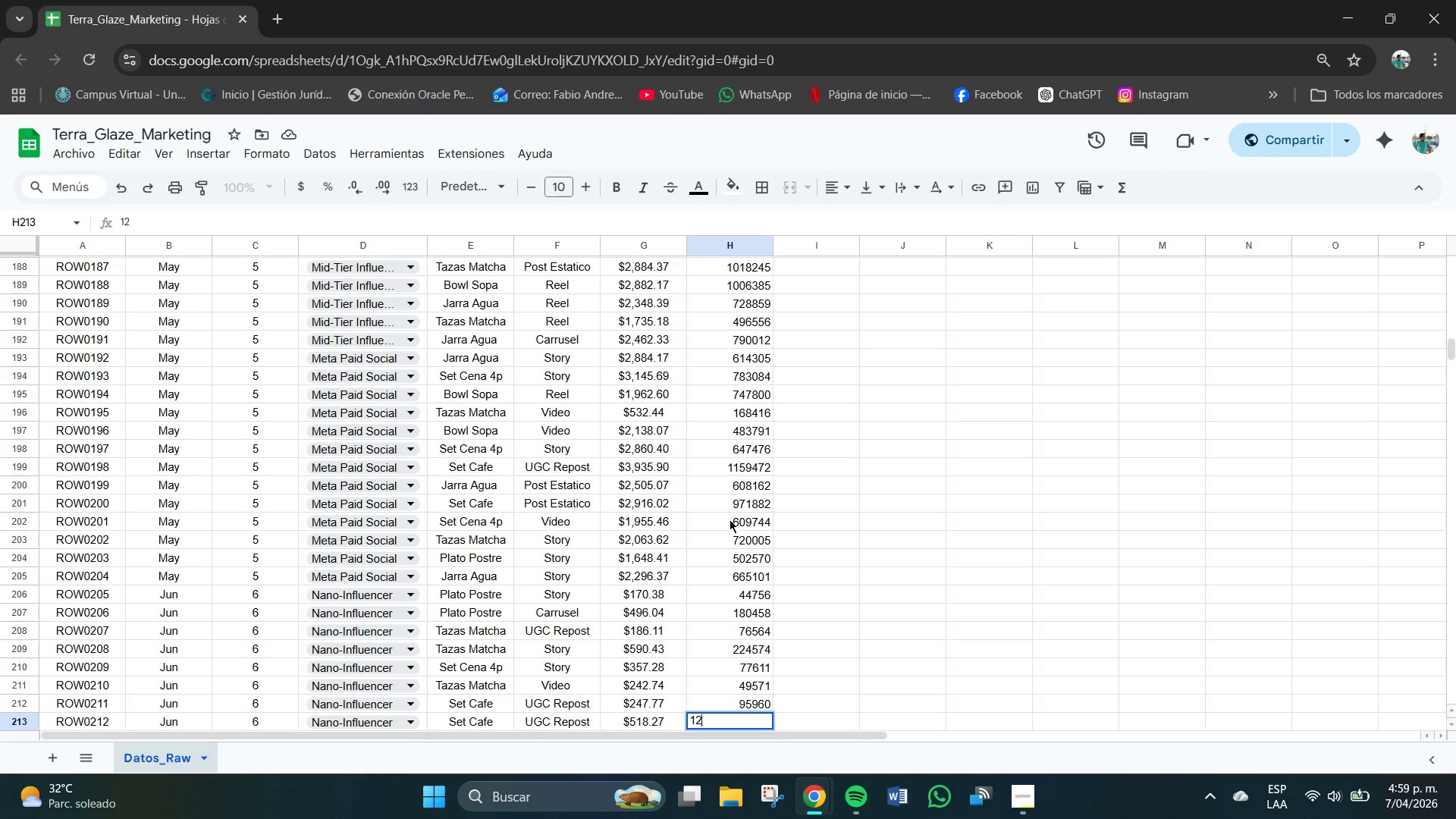 
key(Numpad2)
 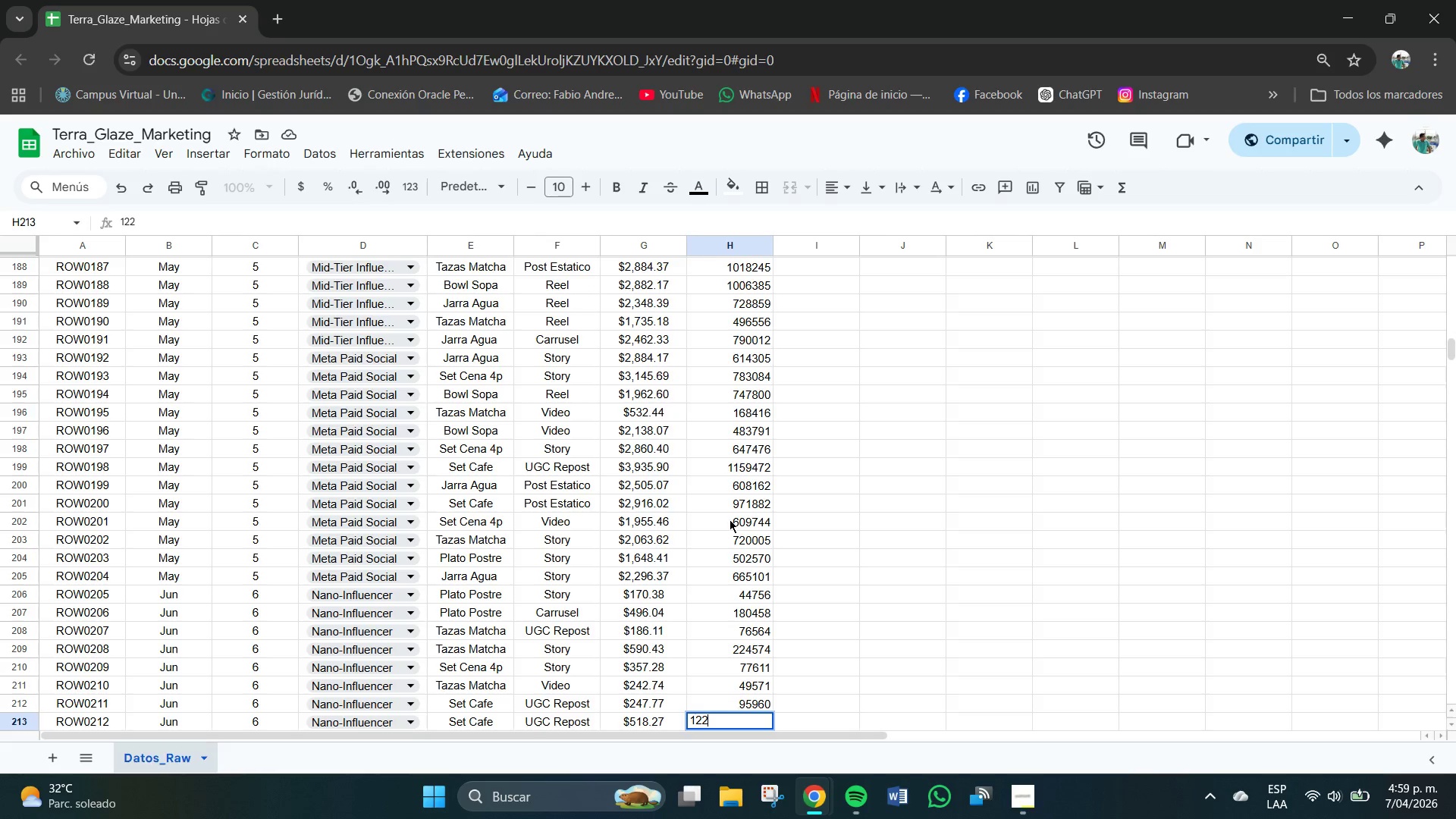 
key(Numpad2)
 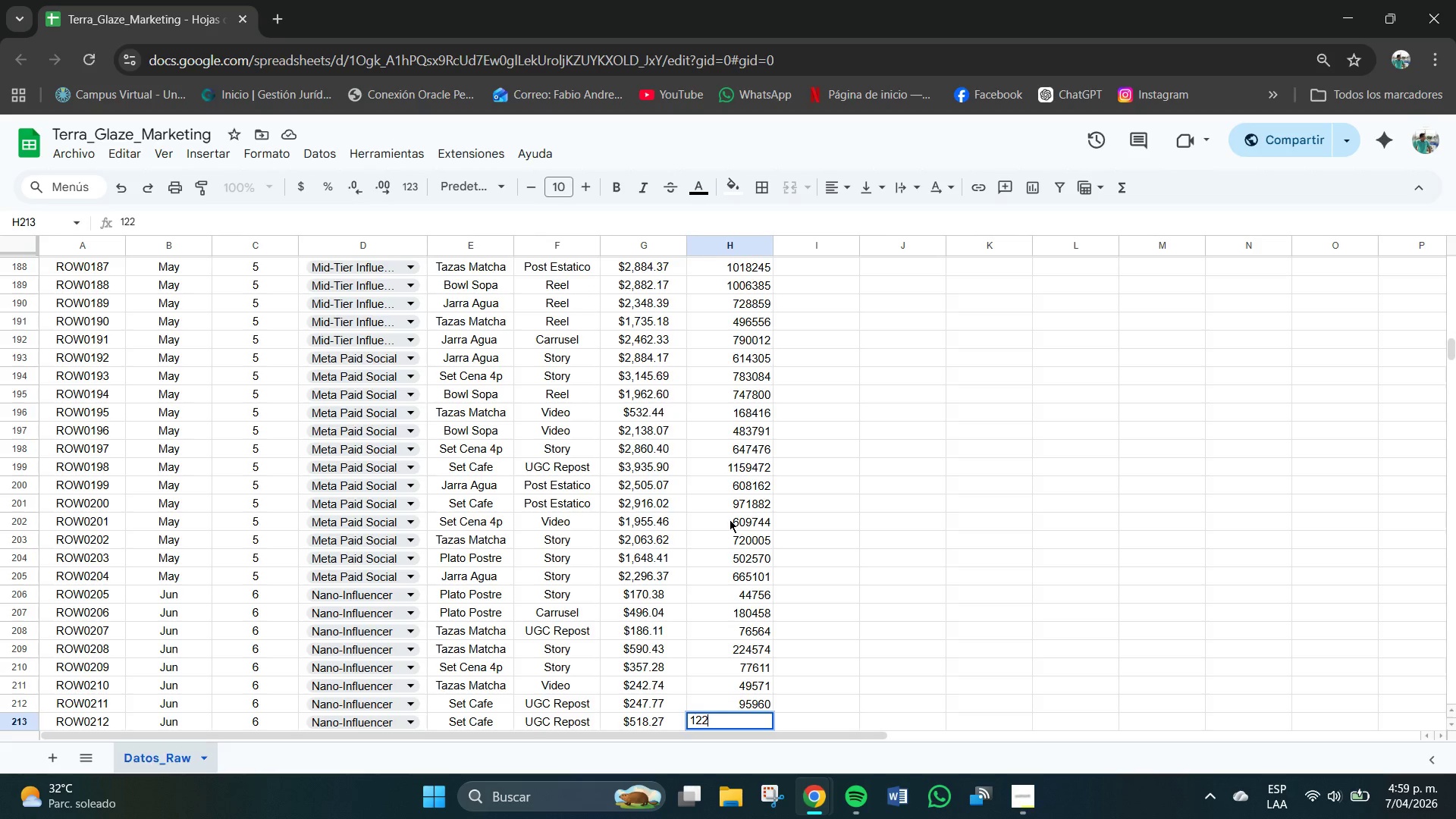 
key(Numpad7)
 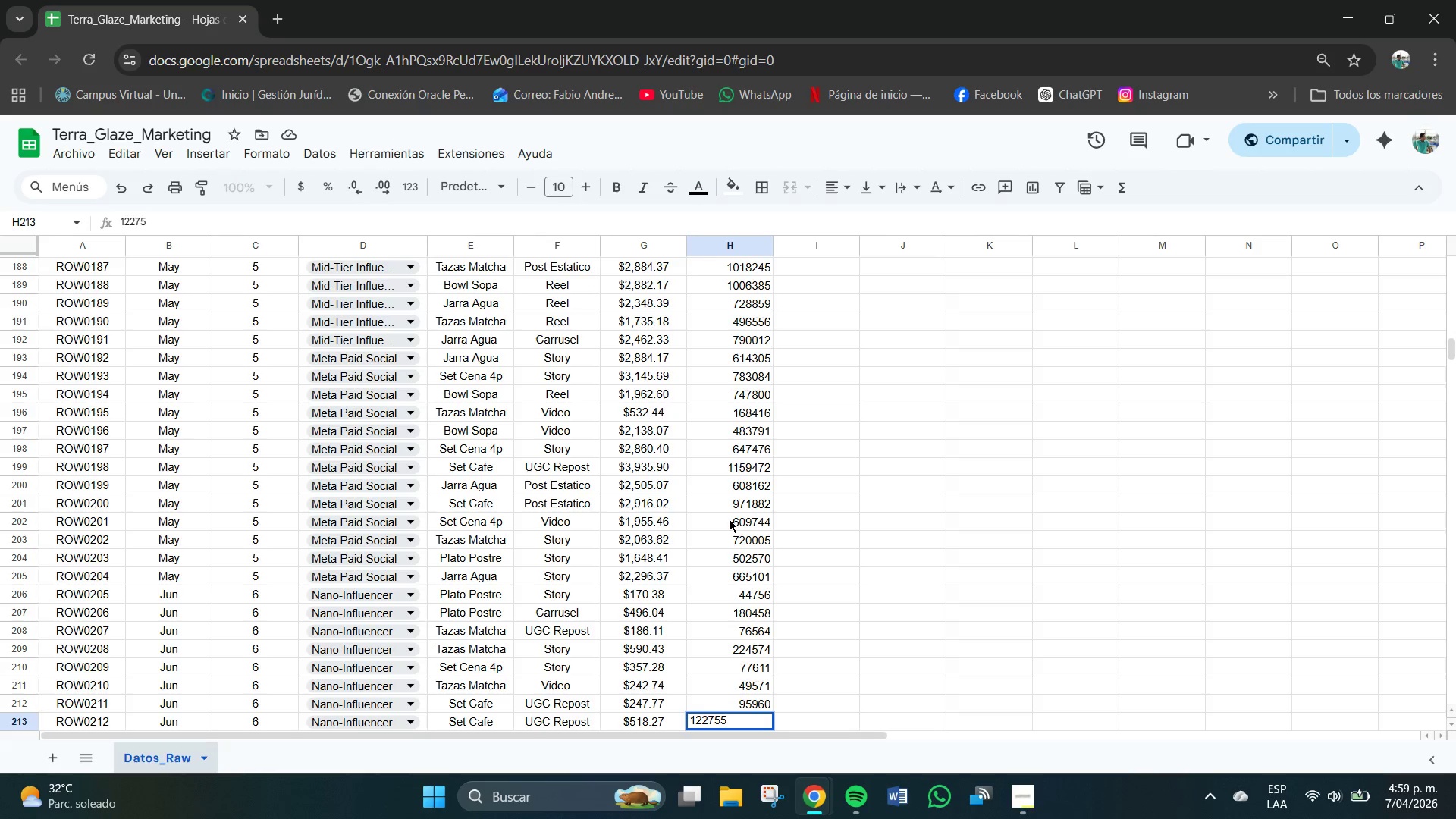 
key(Numpad5)
 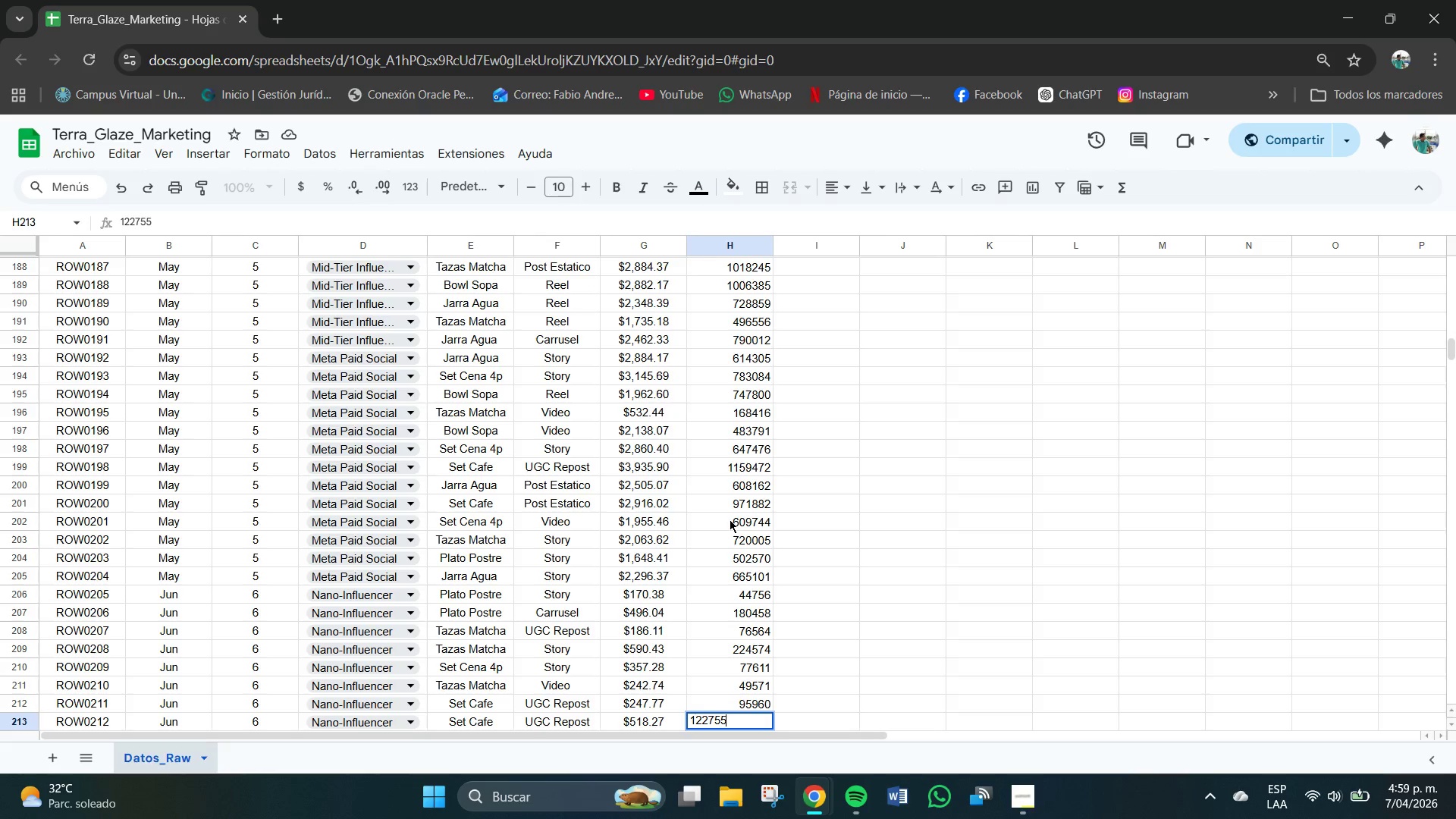 
key(Numpad5)
 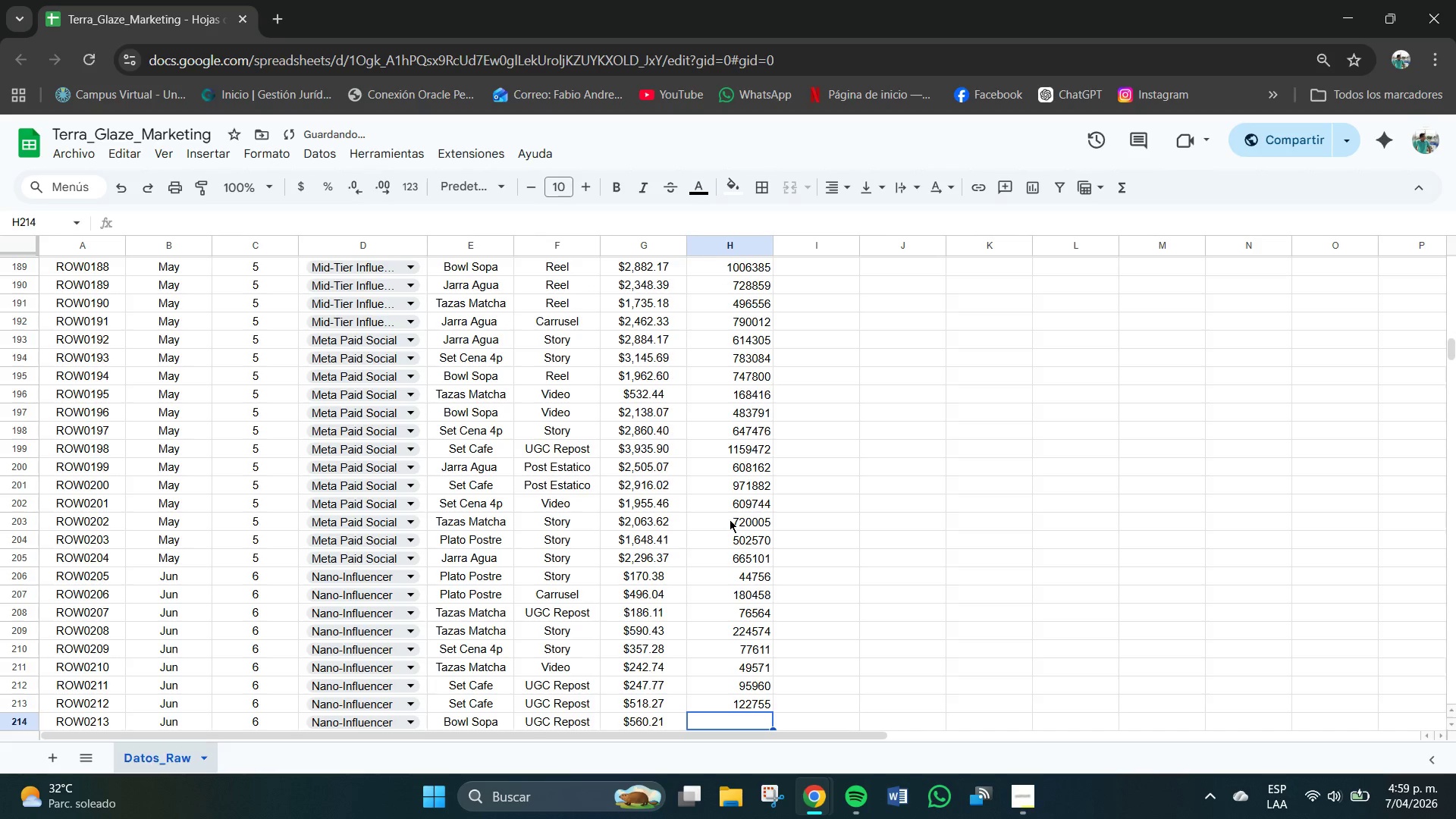 
key(NumpadEnter)
 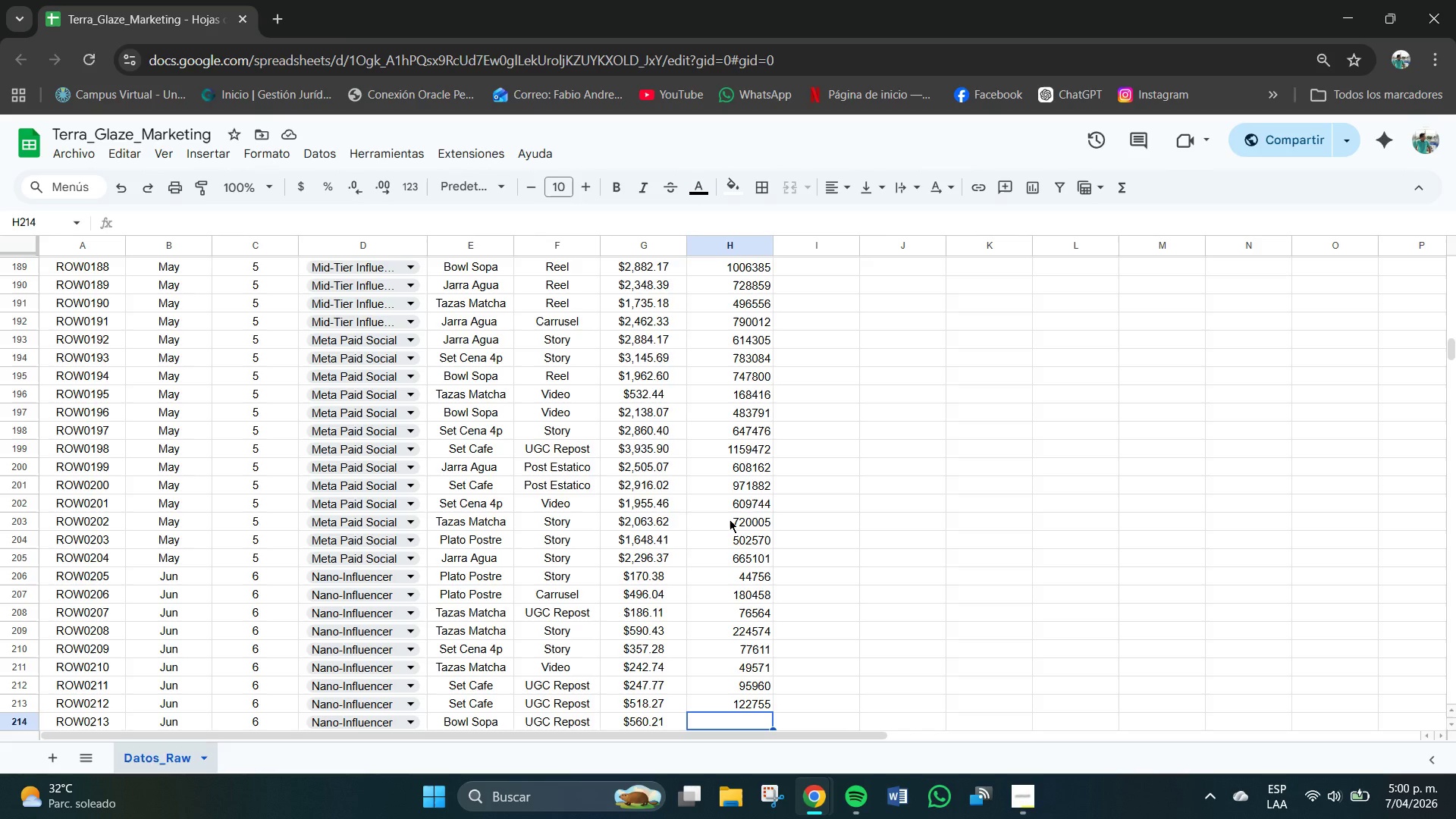 
wait(7.09)
 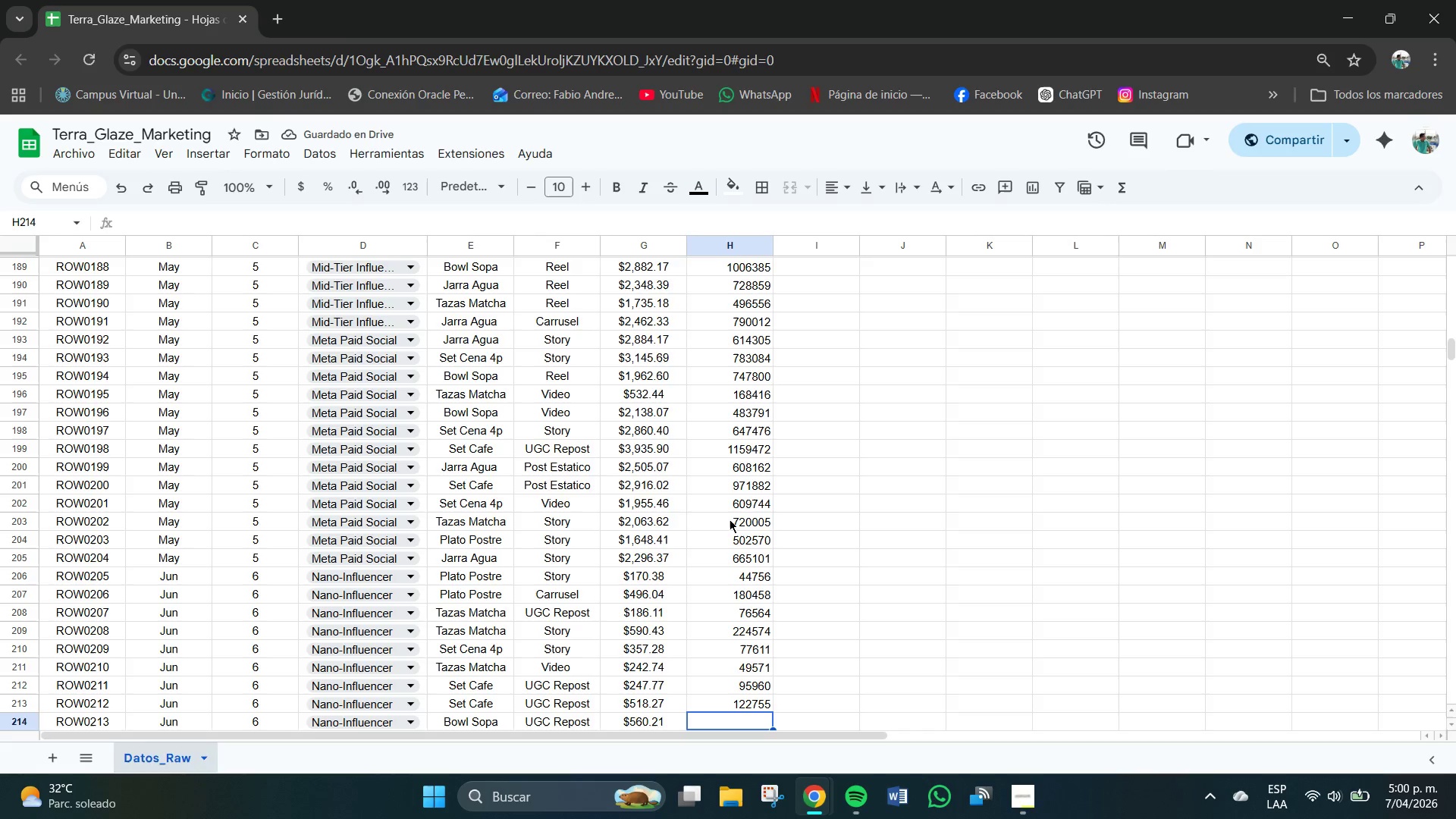 
left_click([1013, 805])